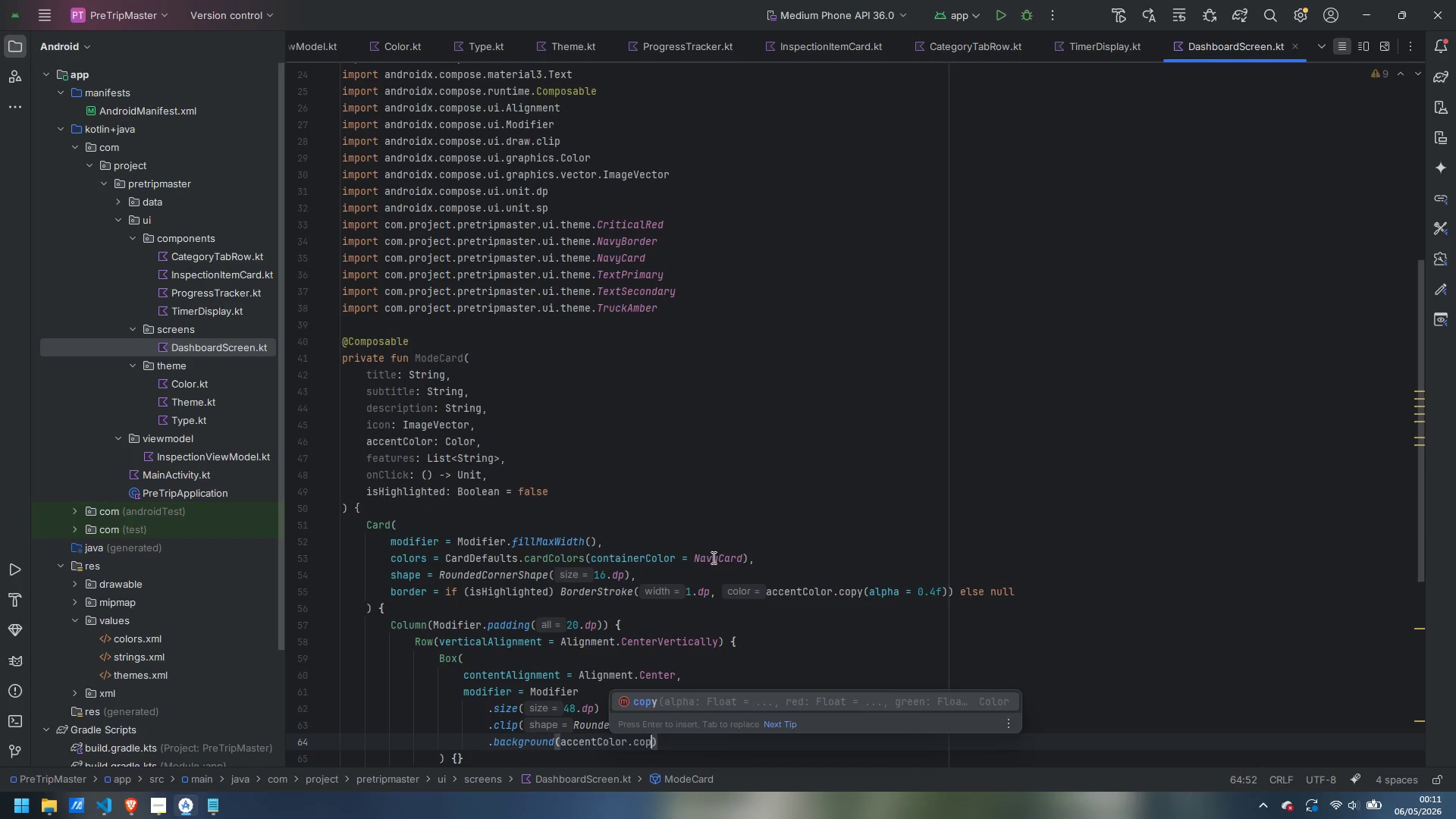 
key(Enter)
 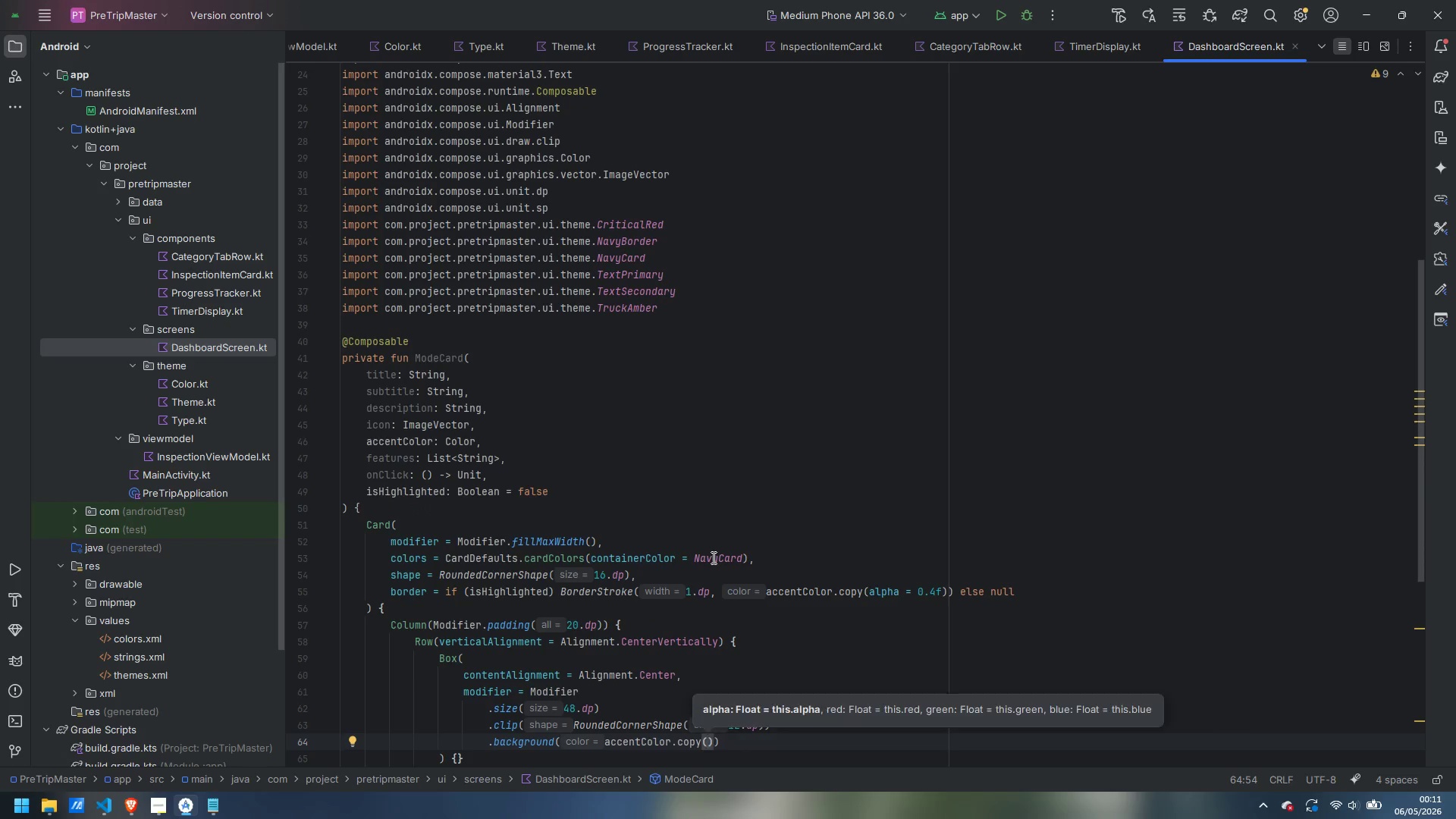 
type(alpha)
 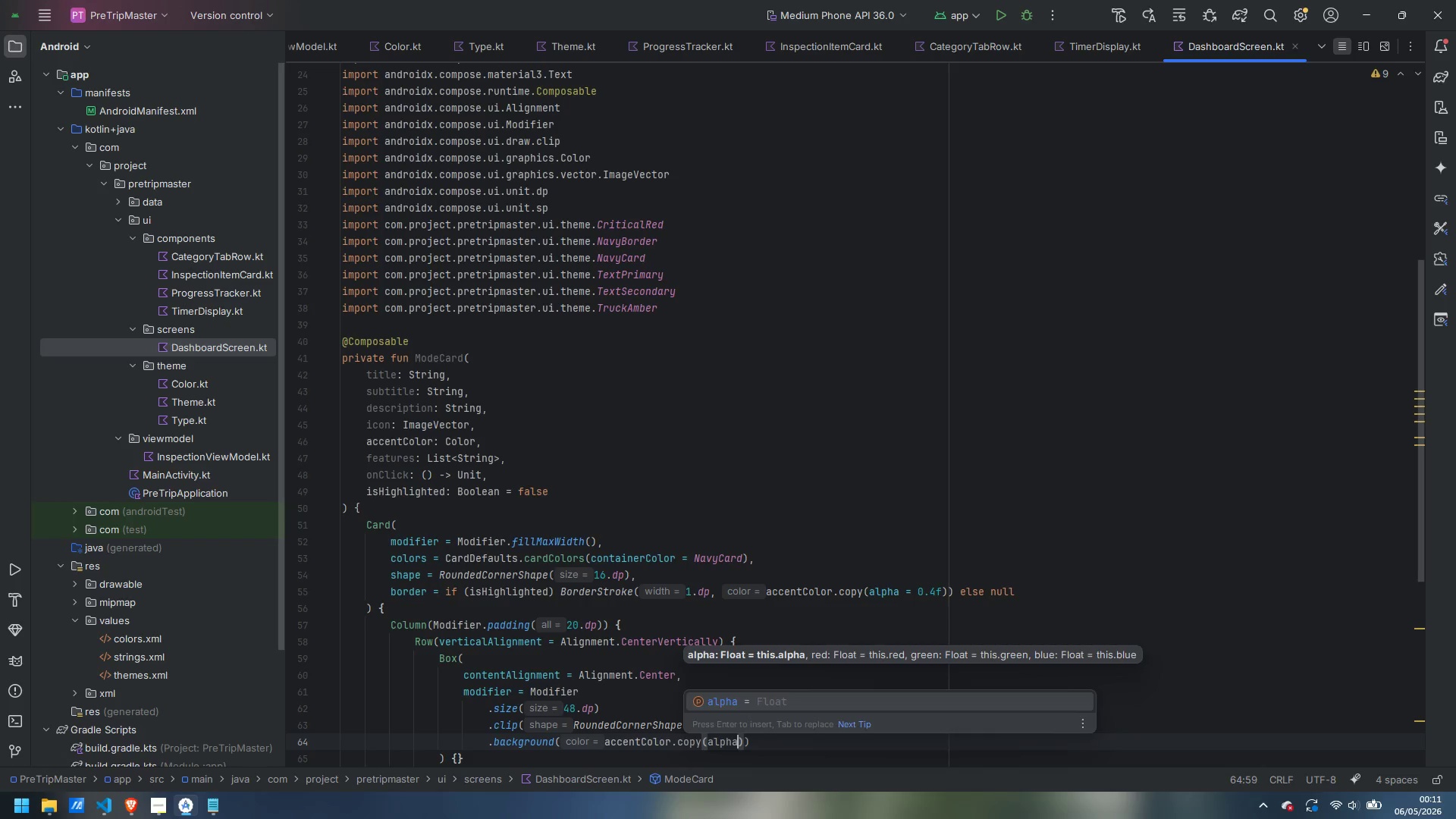 
key(Enter)
 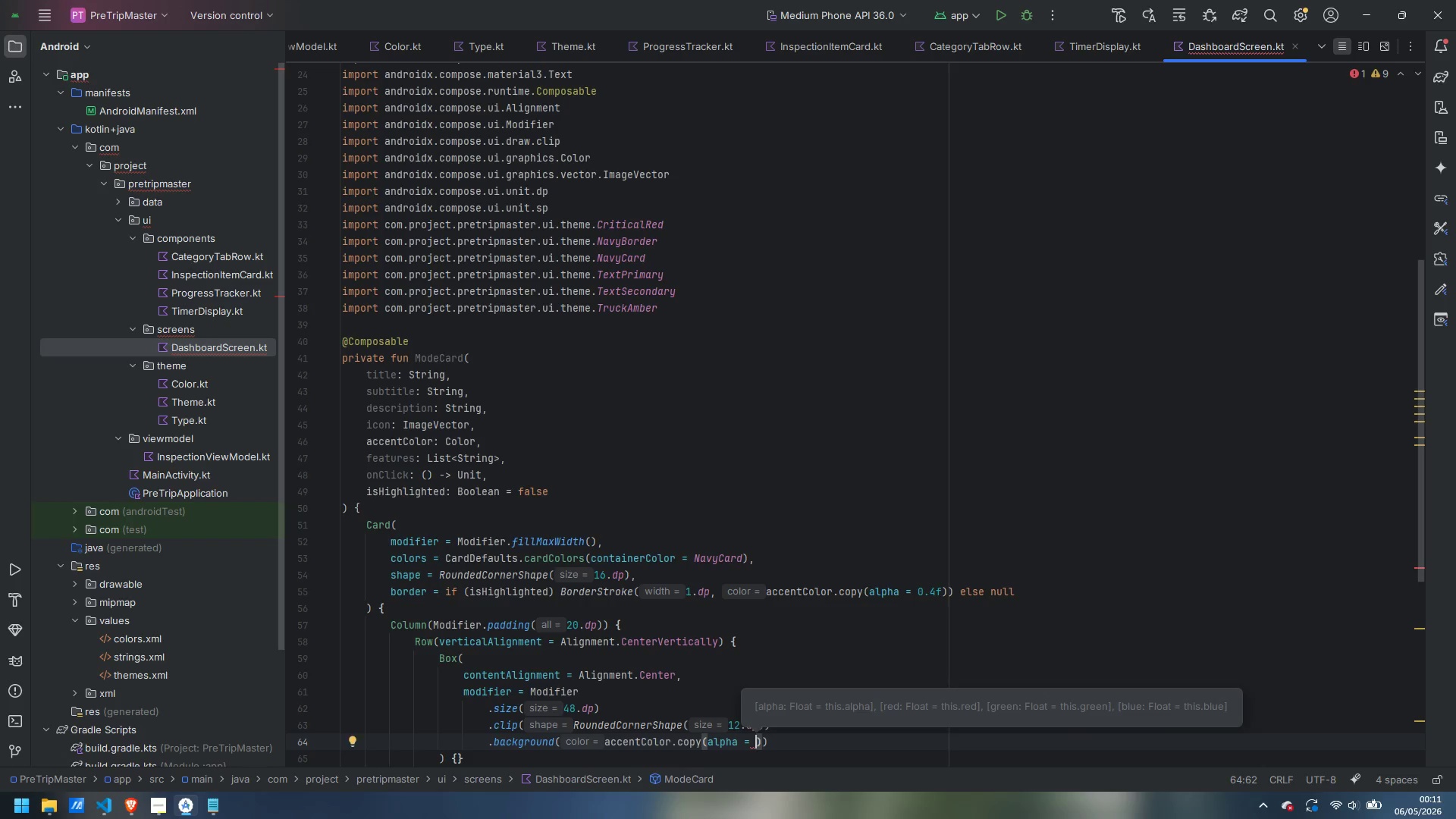 
type(0.15f)
 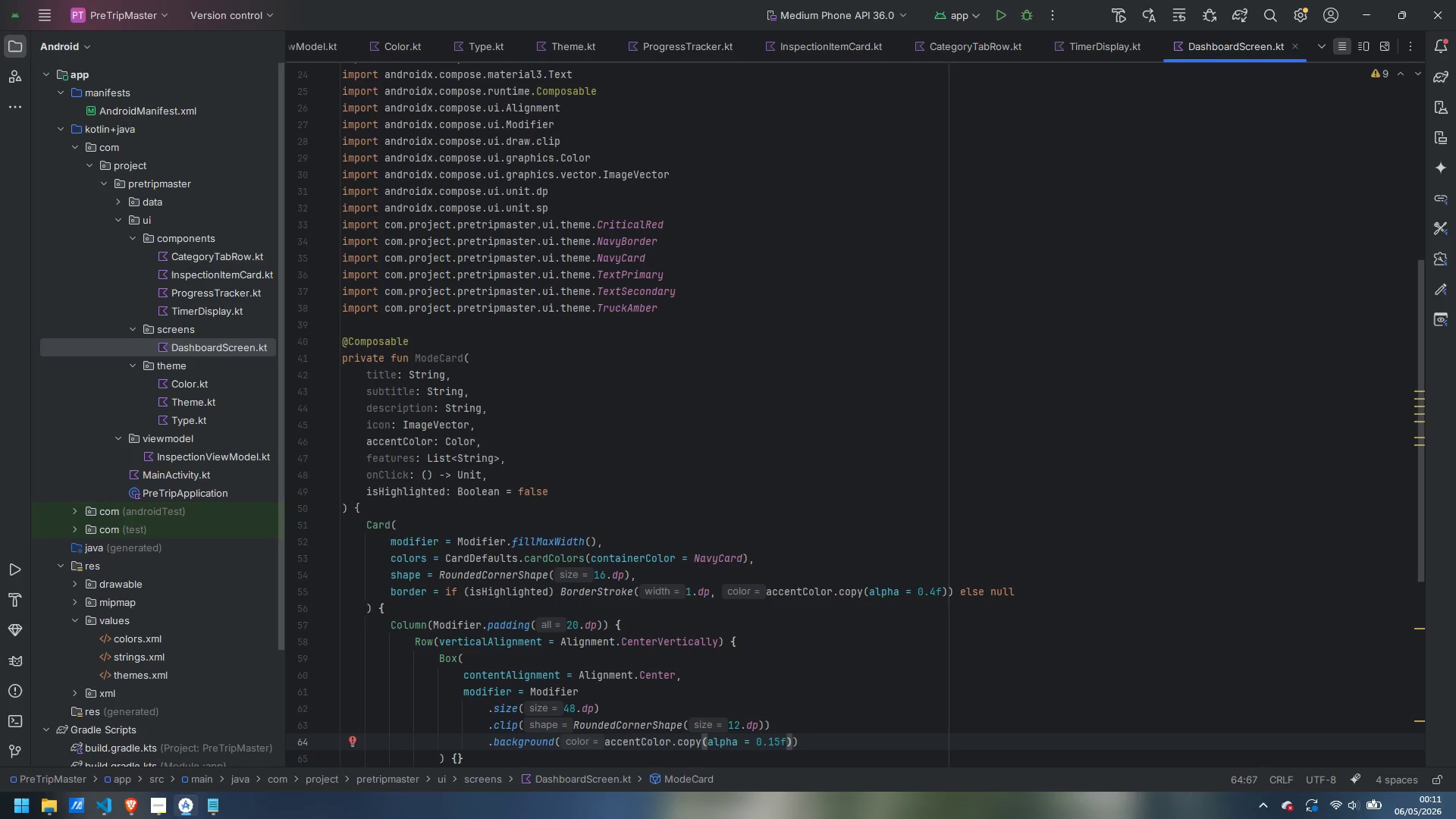 
key(ArrowDown)
 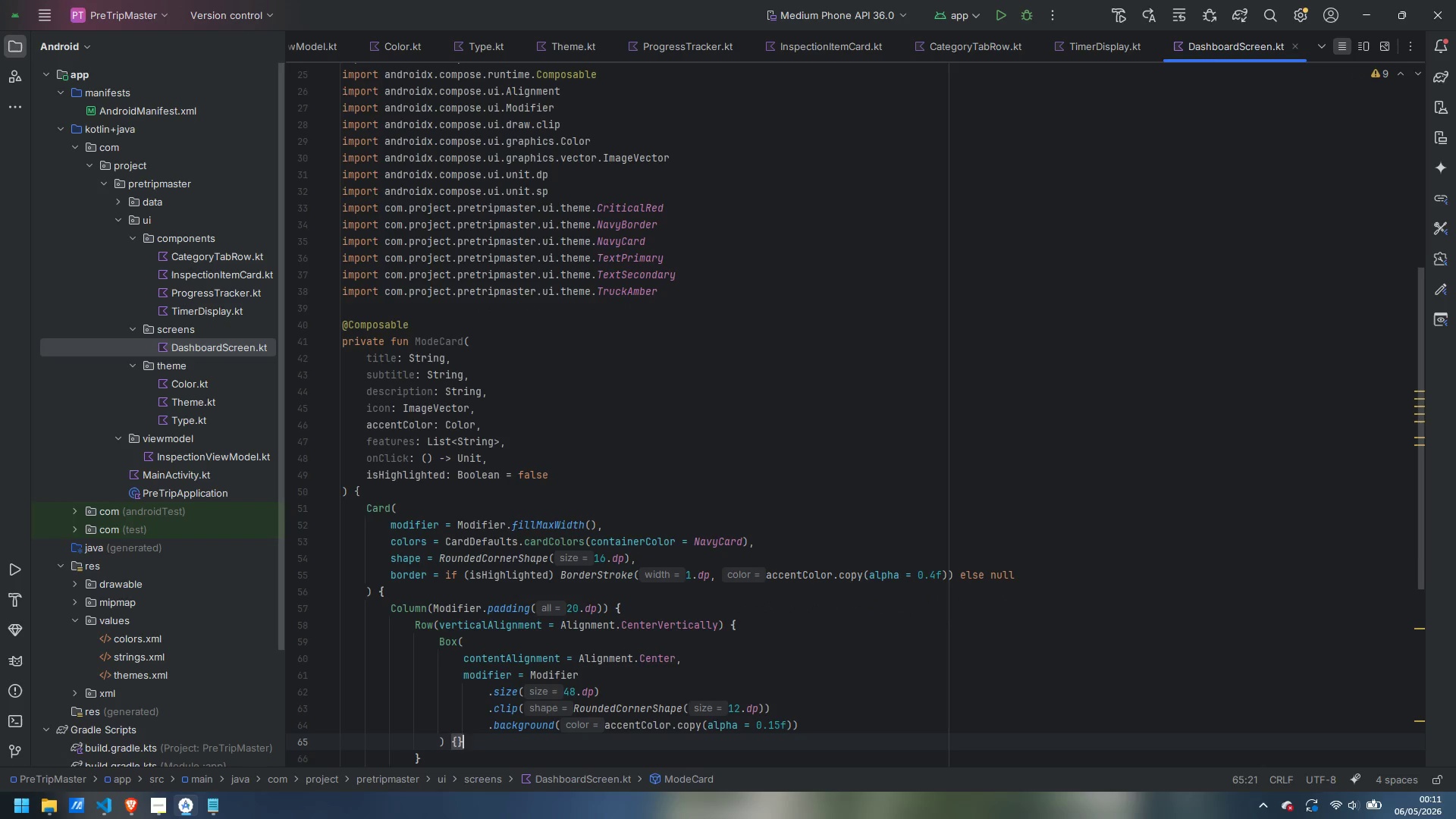 
key(ArrowLeft)
 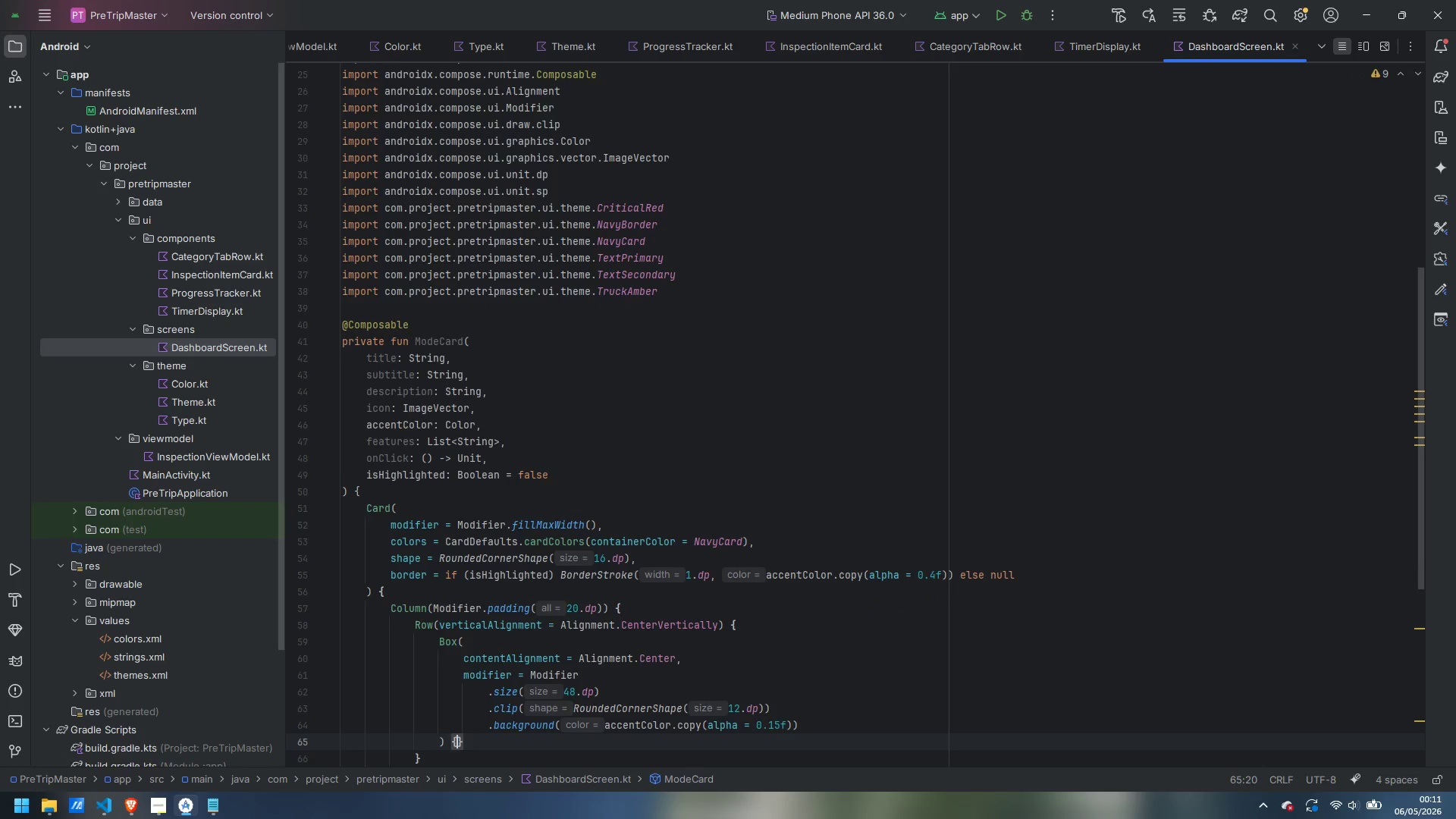 
key(Enter)
 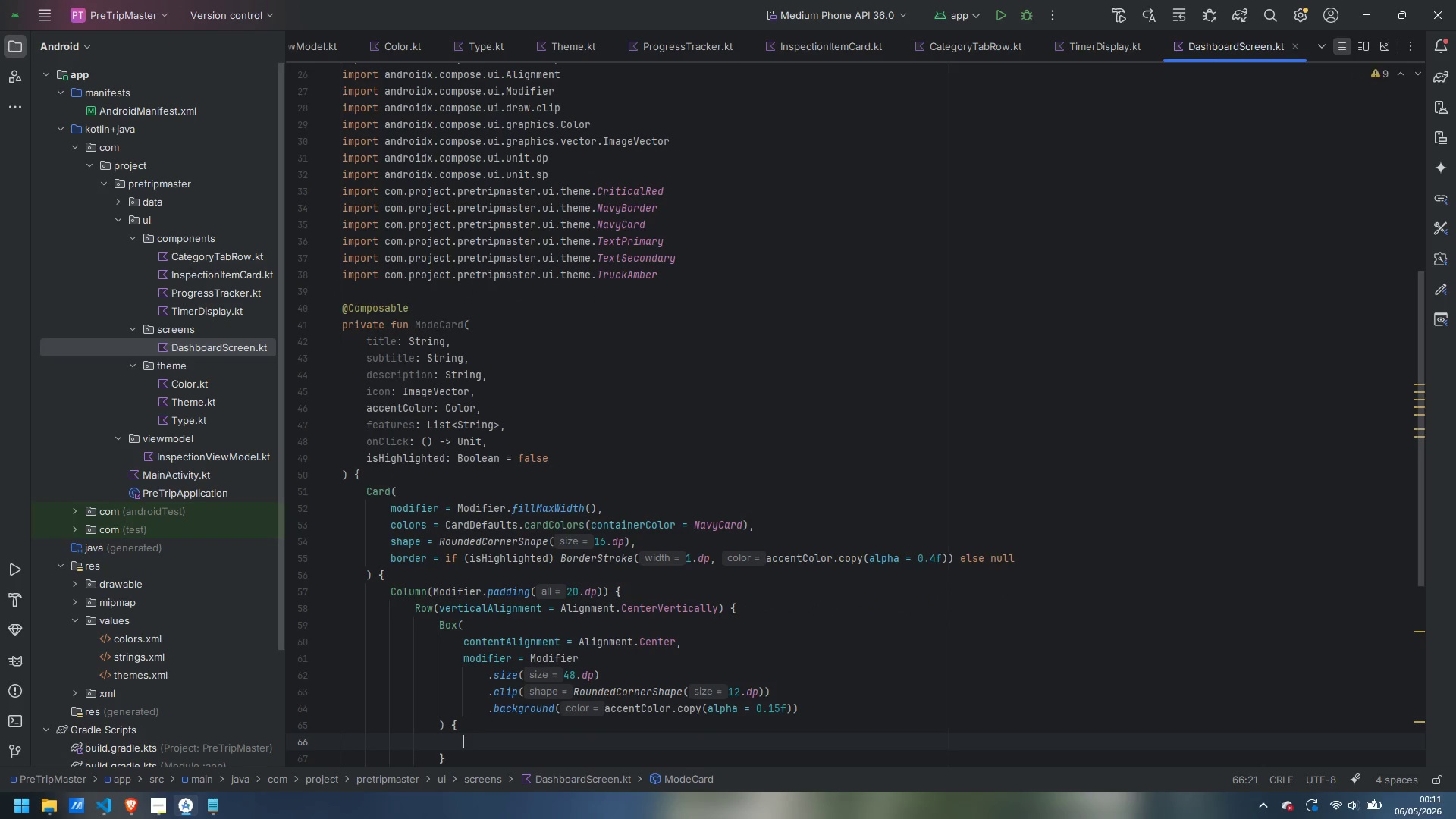 
type(Icon(imageVe)
 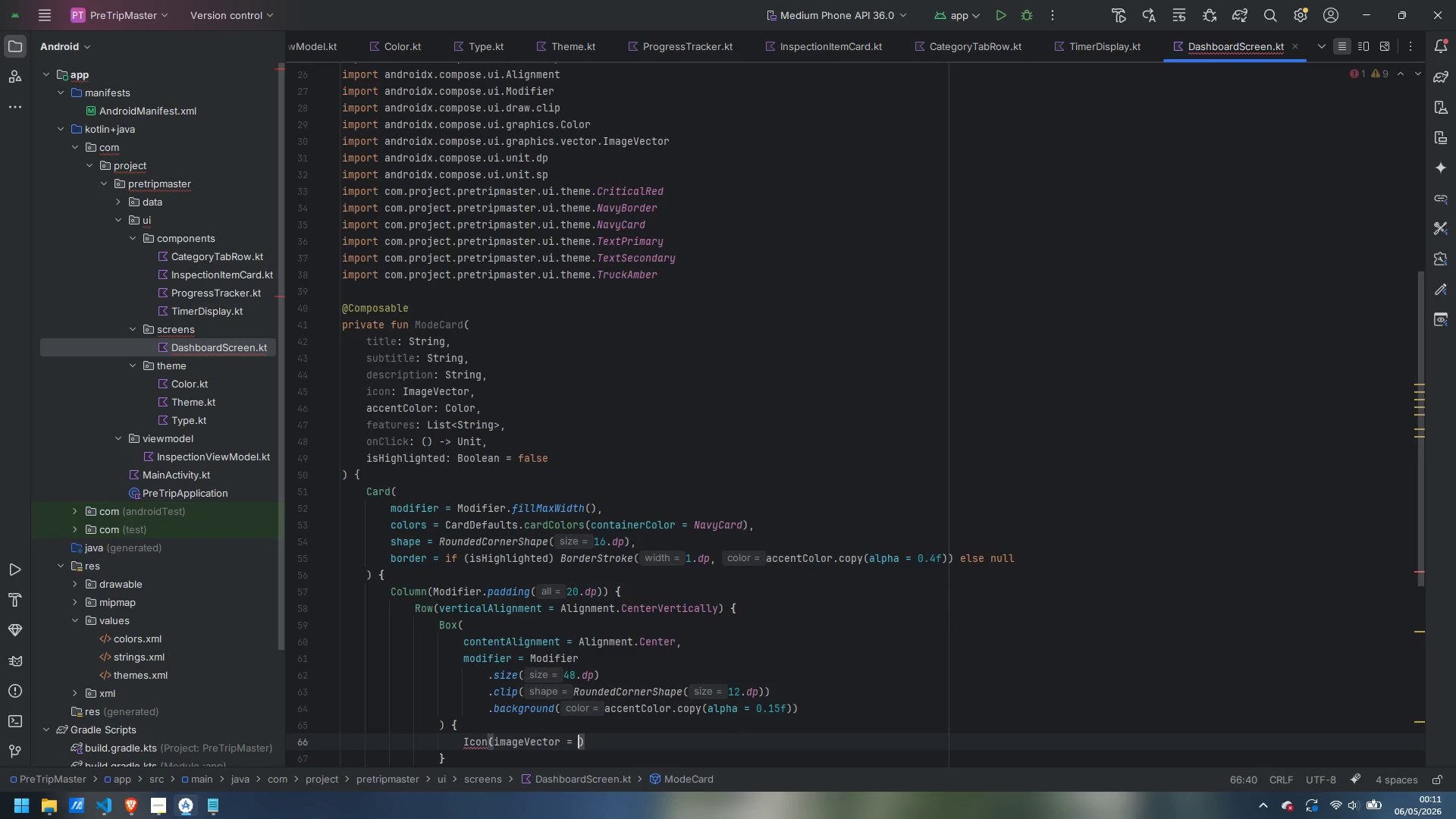 
 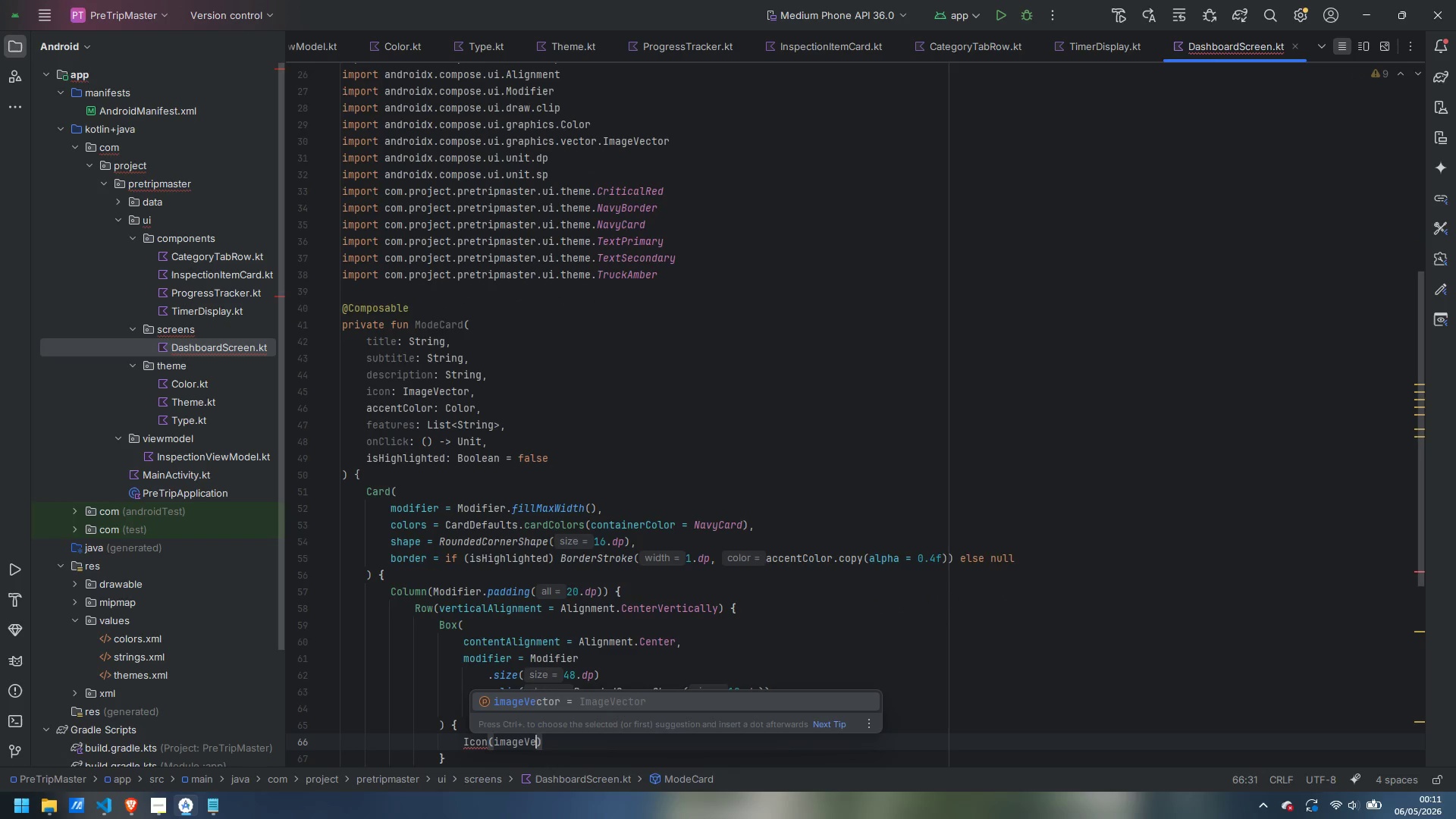 
key(Enter)
 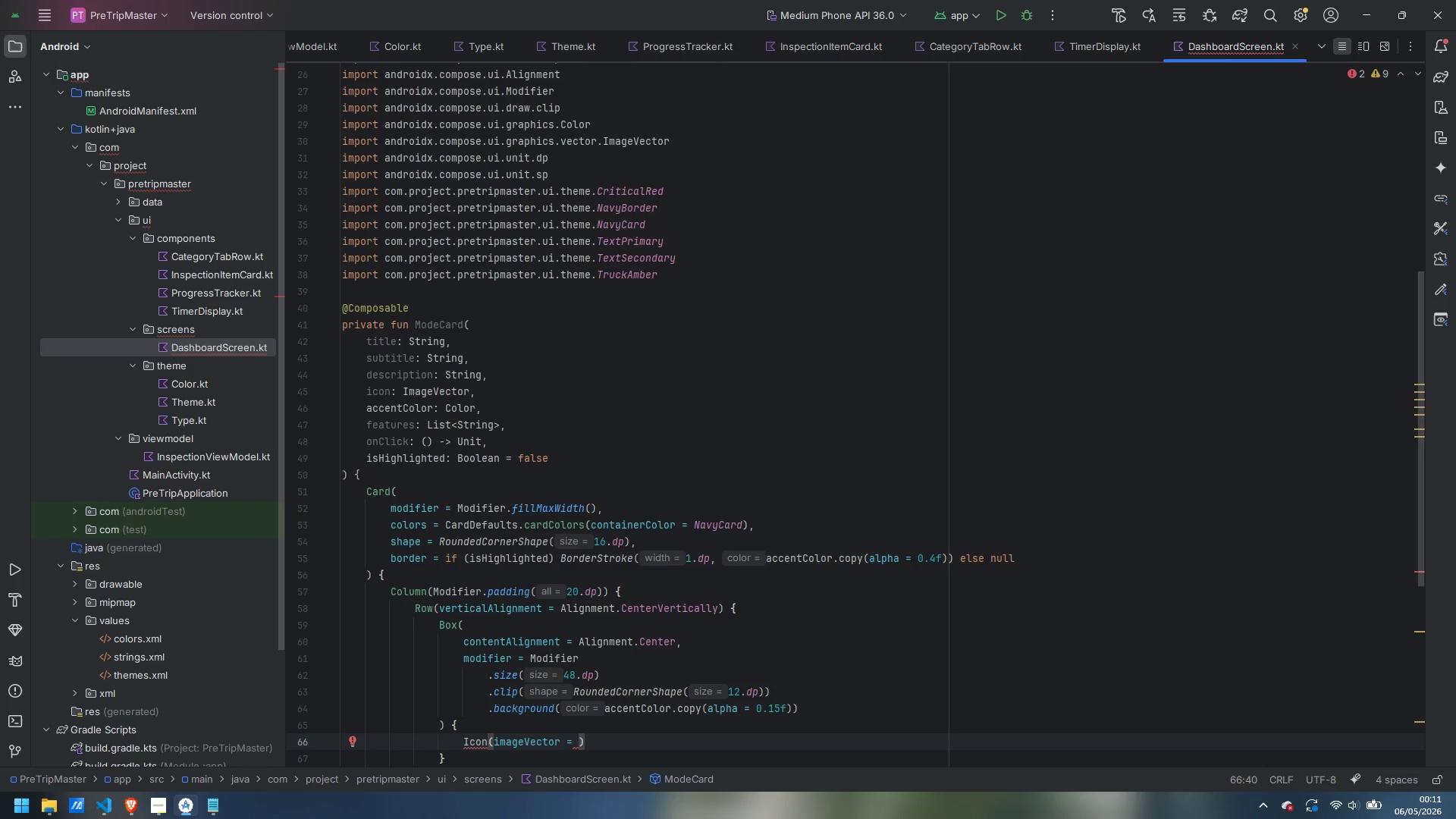 
type(icon, contentDe)
 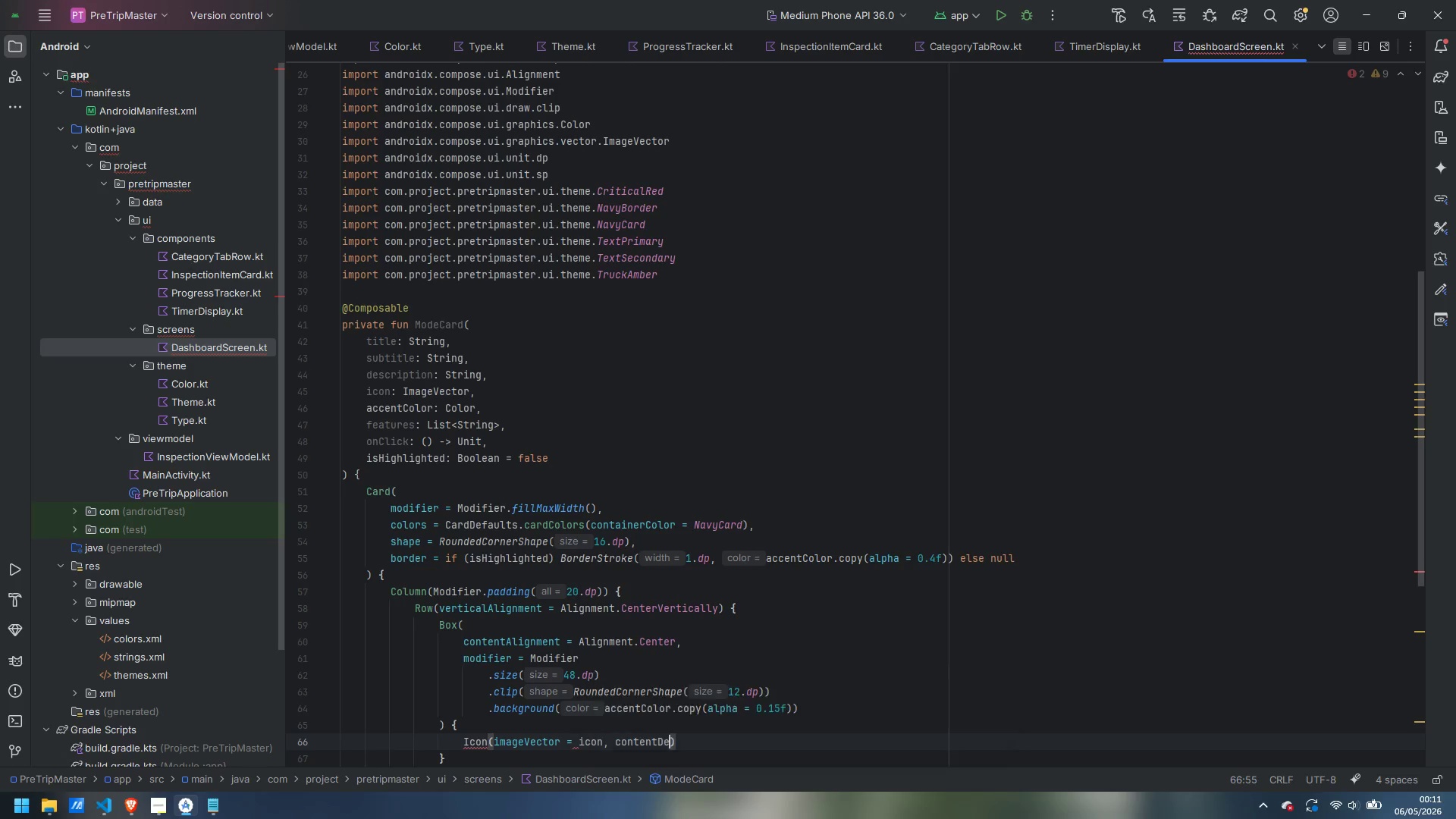 
key(Enter)
 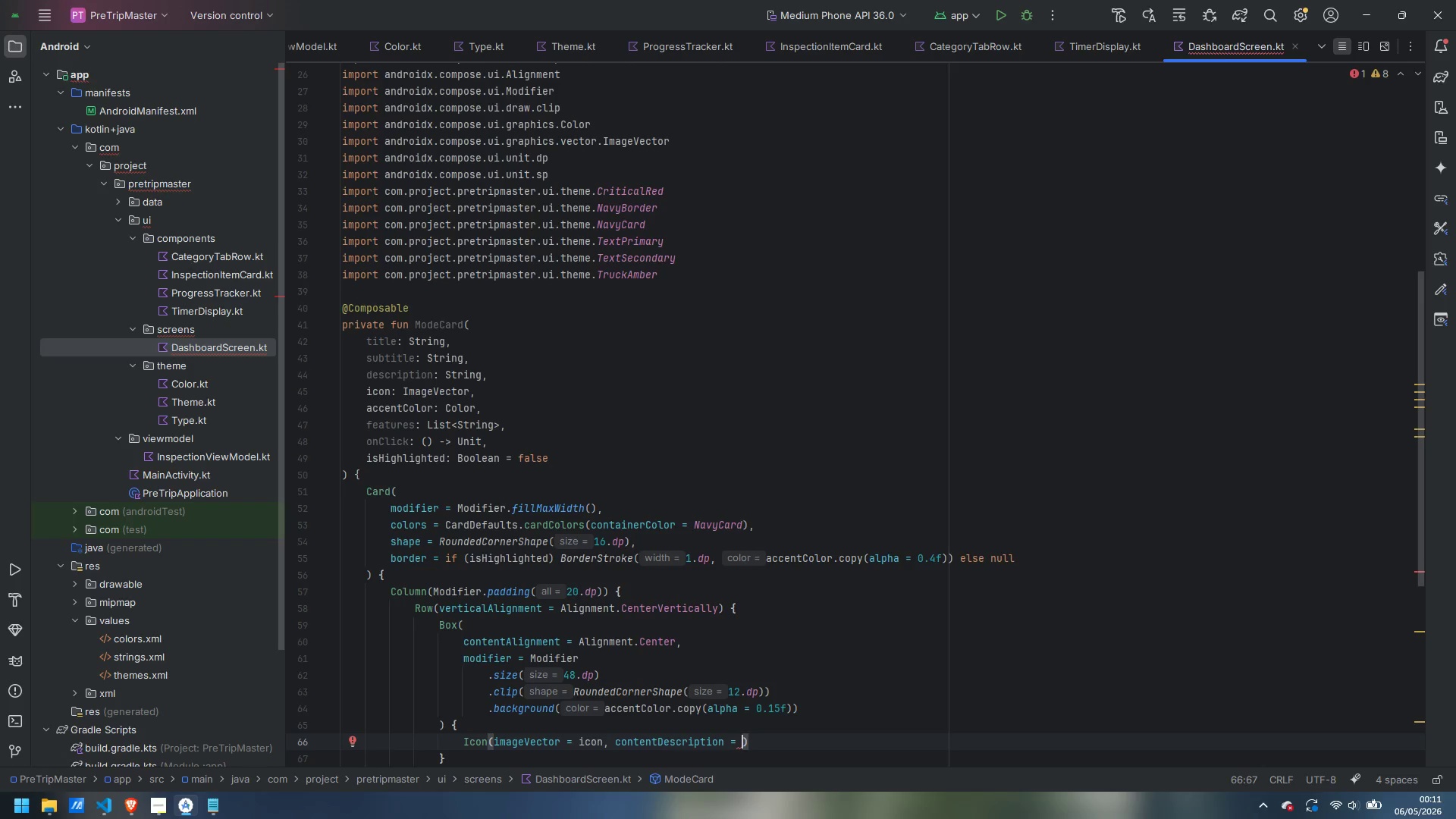 
type(null, tint)
 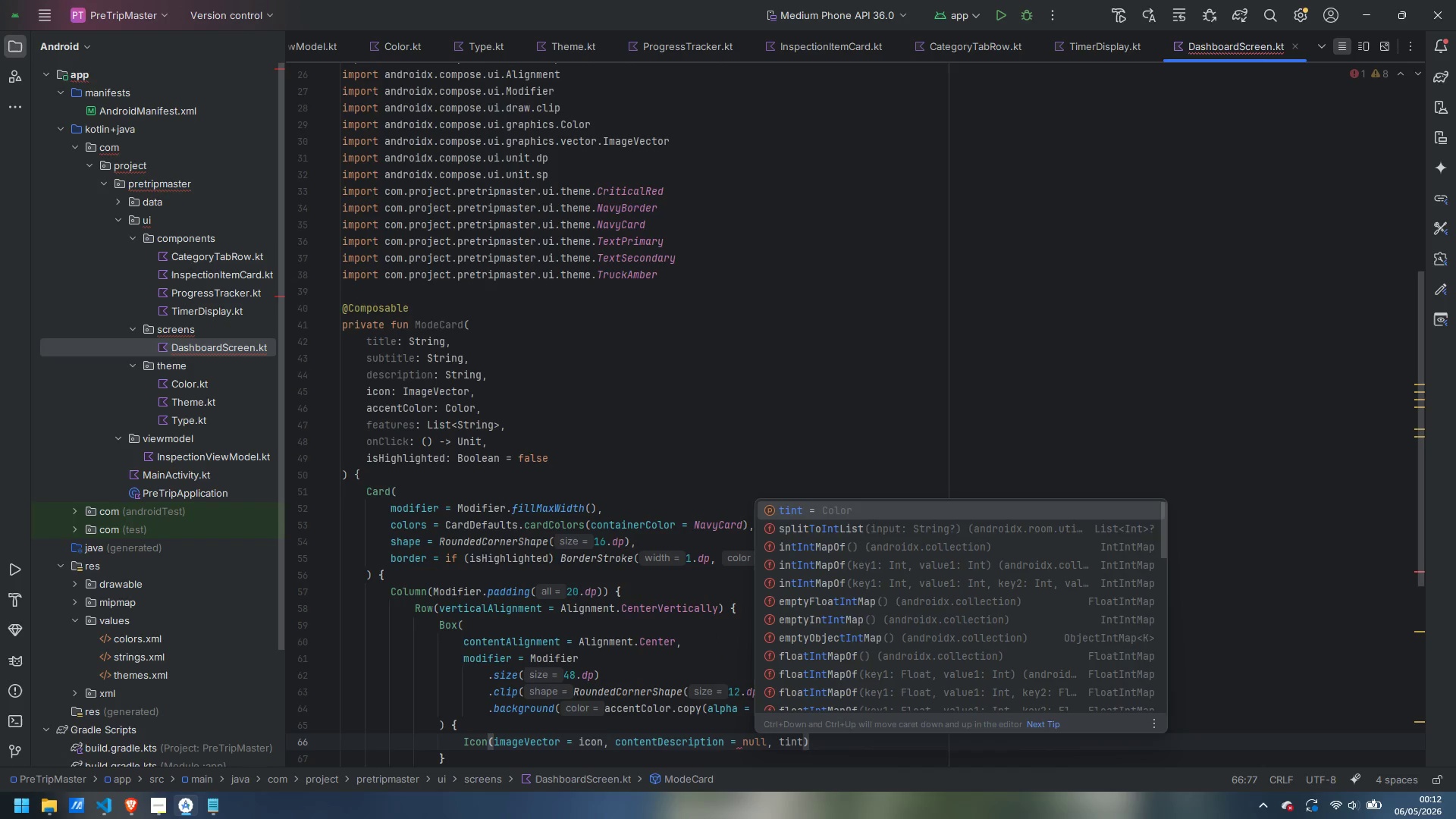 
key(Enter)
 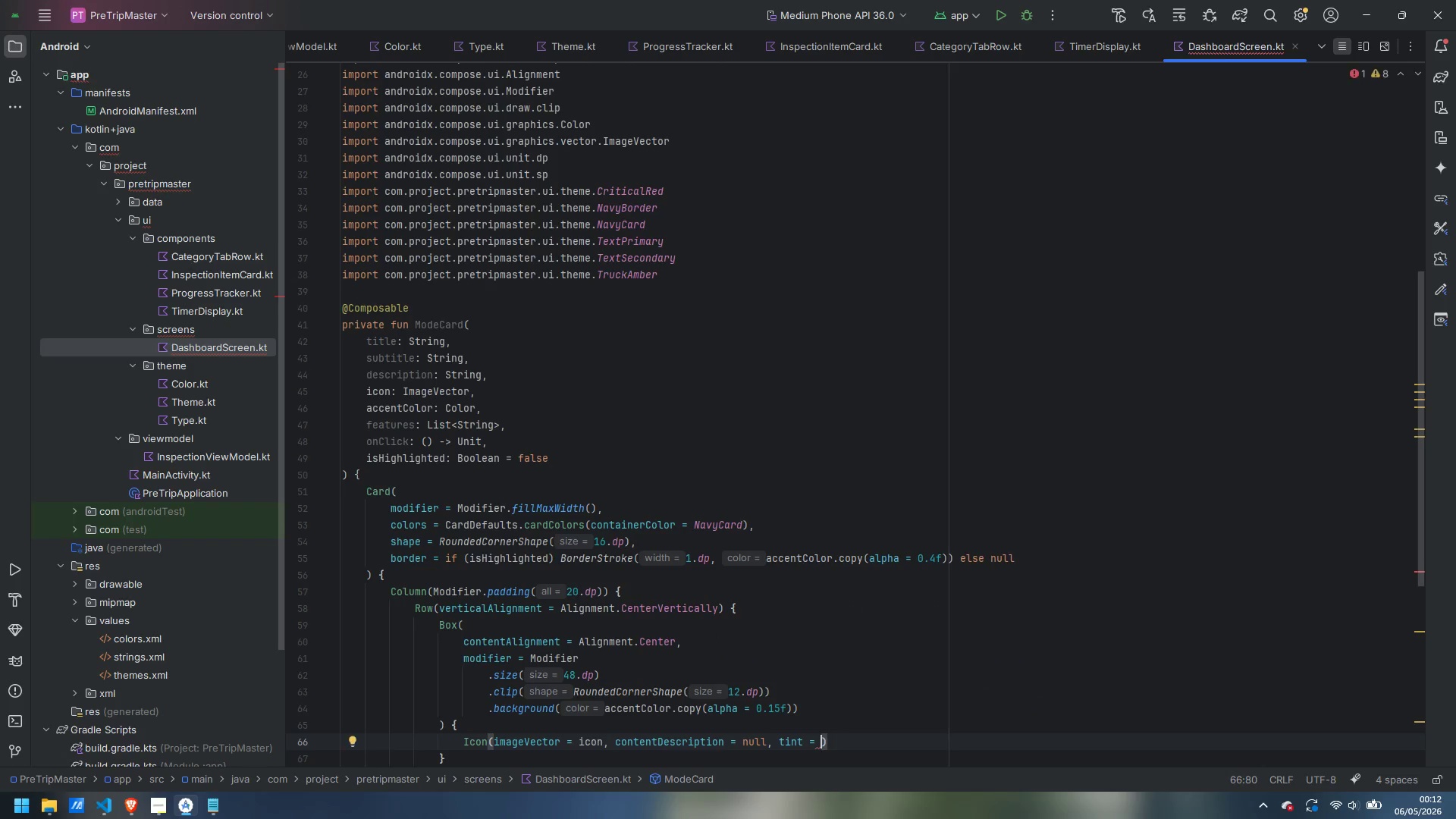 
type(acc)
 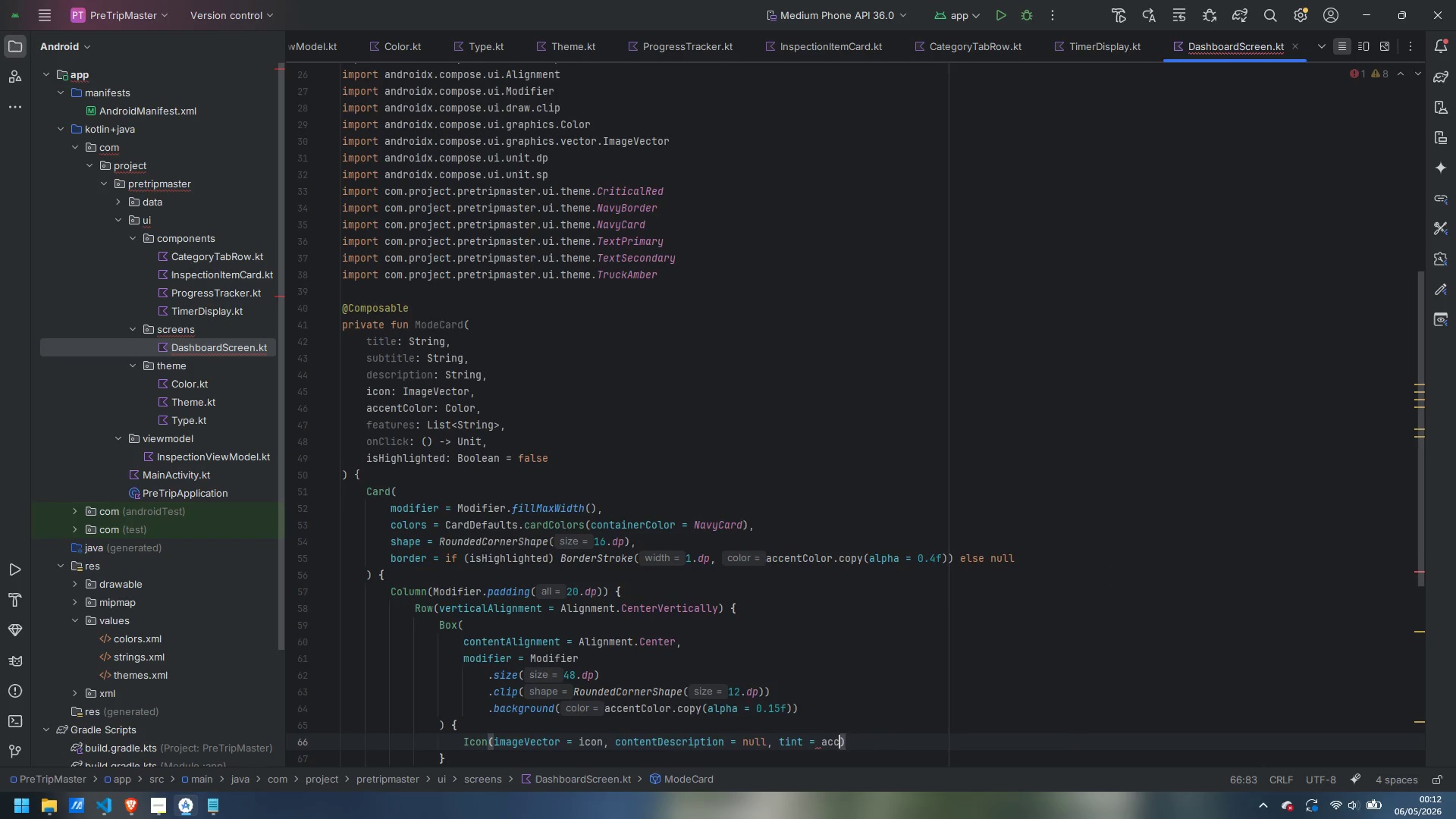 
key(Enter)
 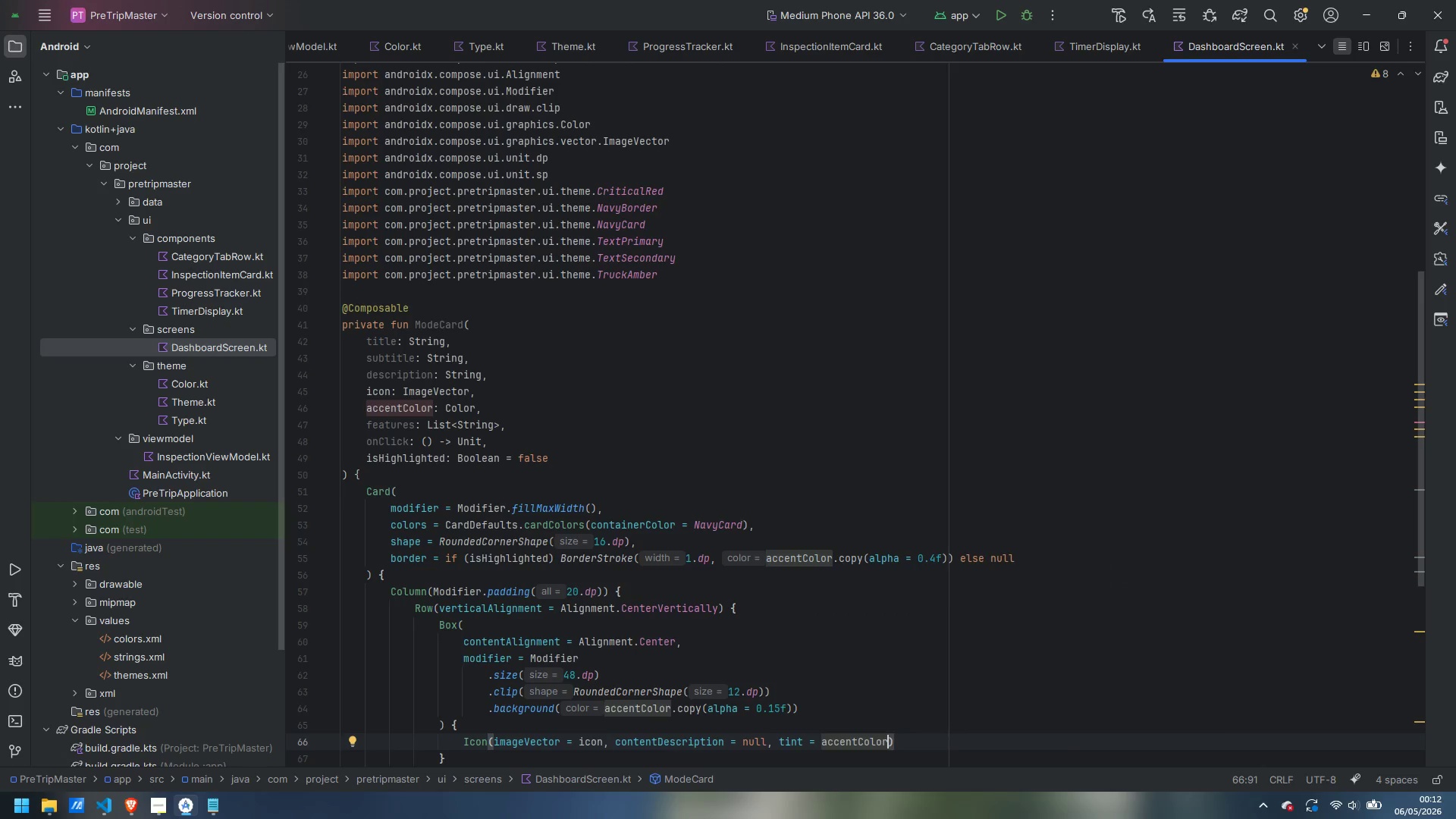 
type(, mod)
 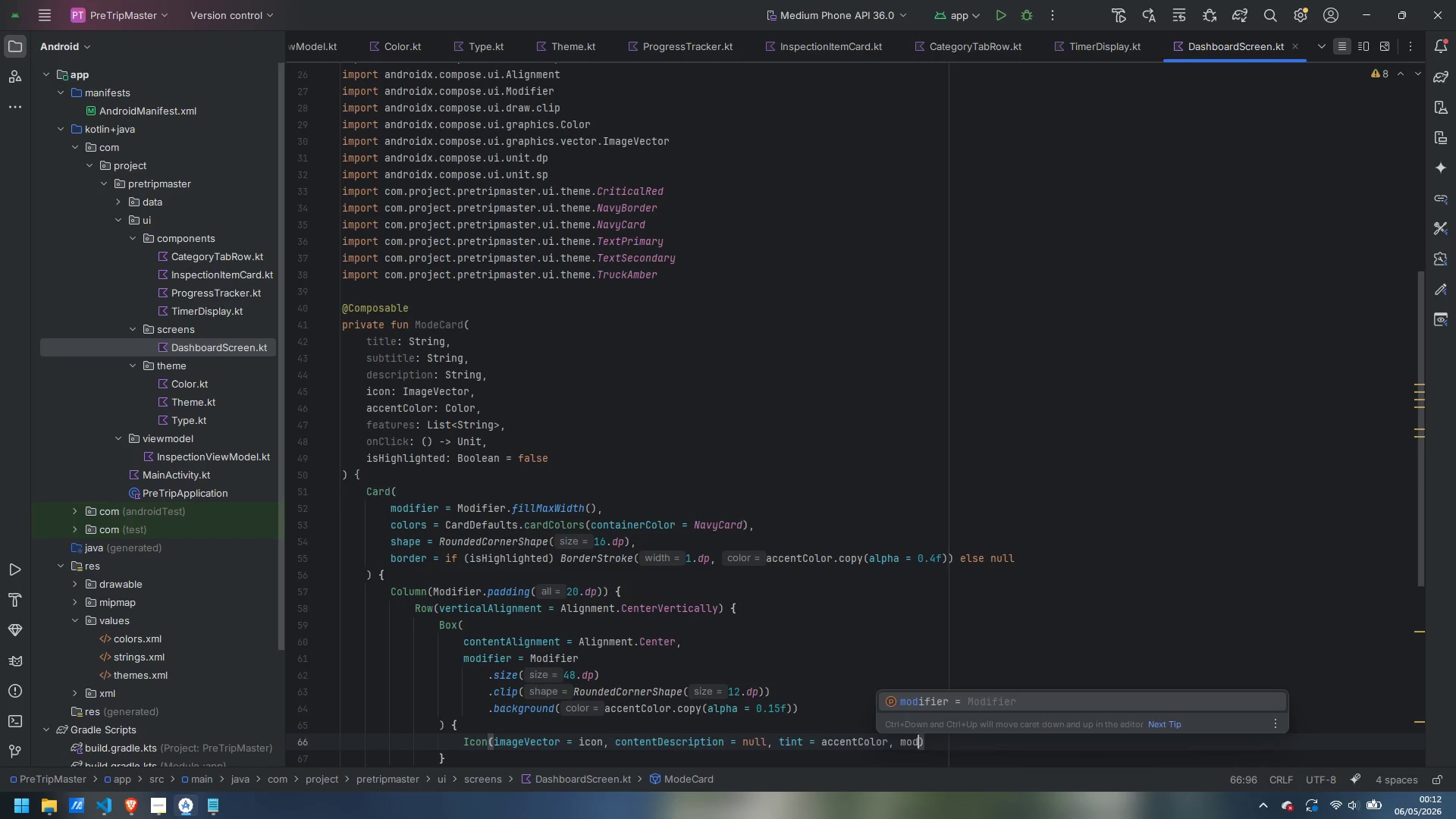 
key(Enter)
 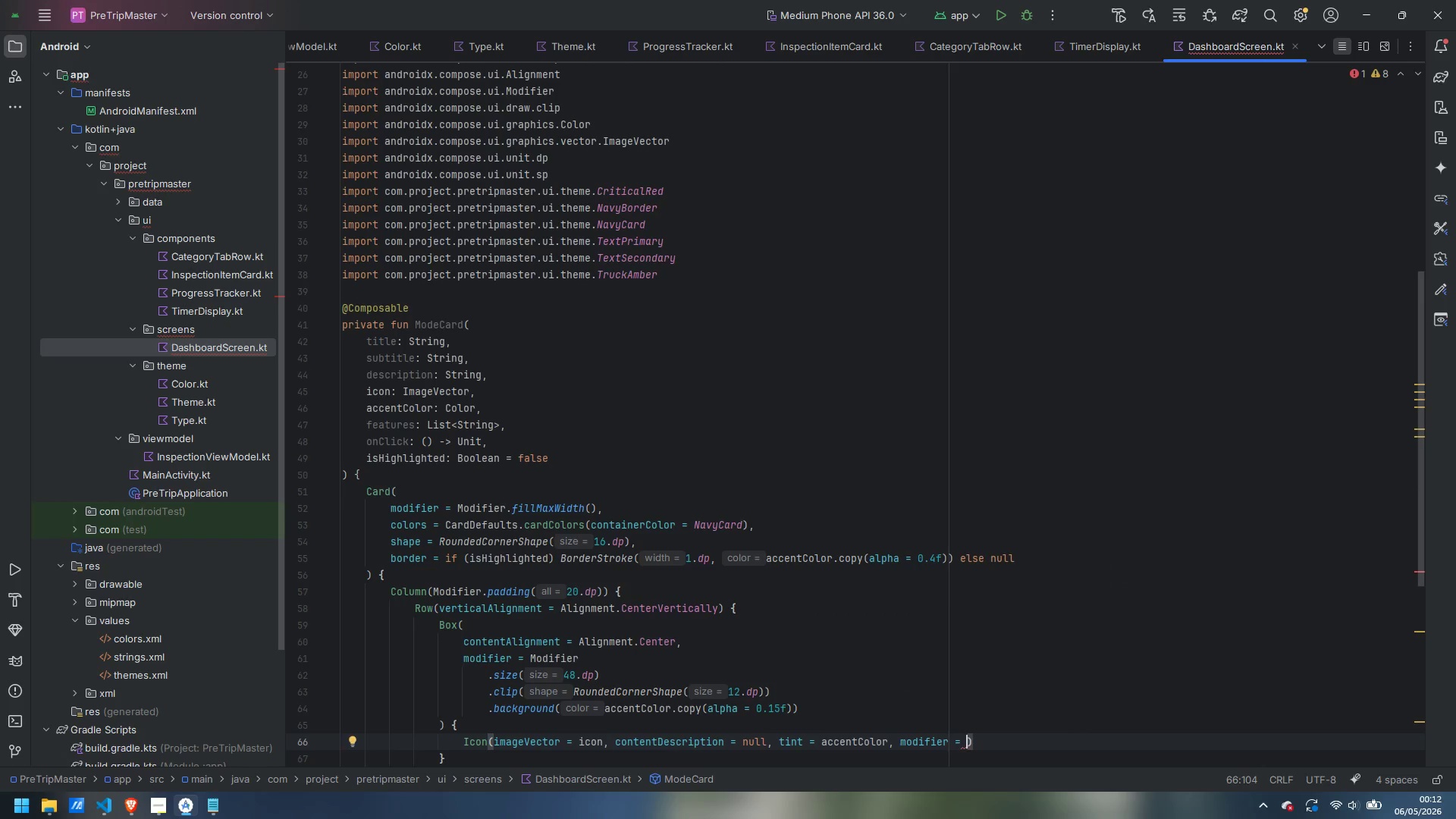 
type(Modi)
 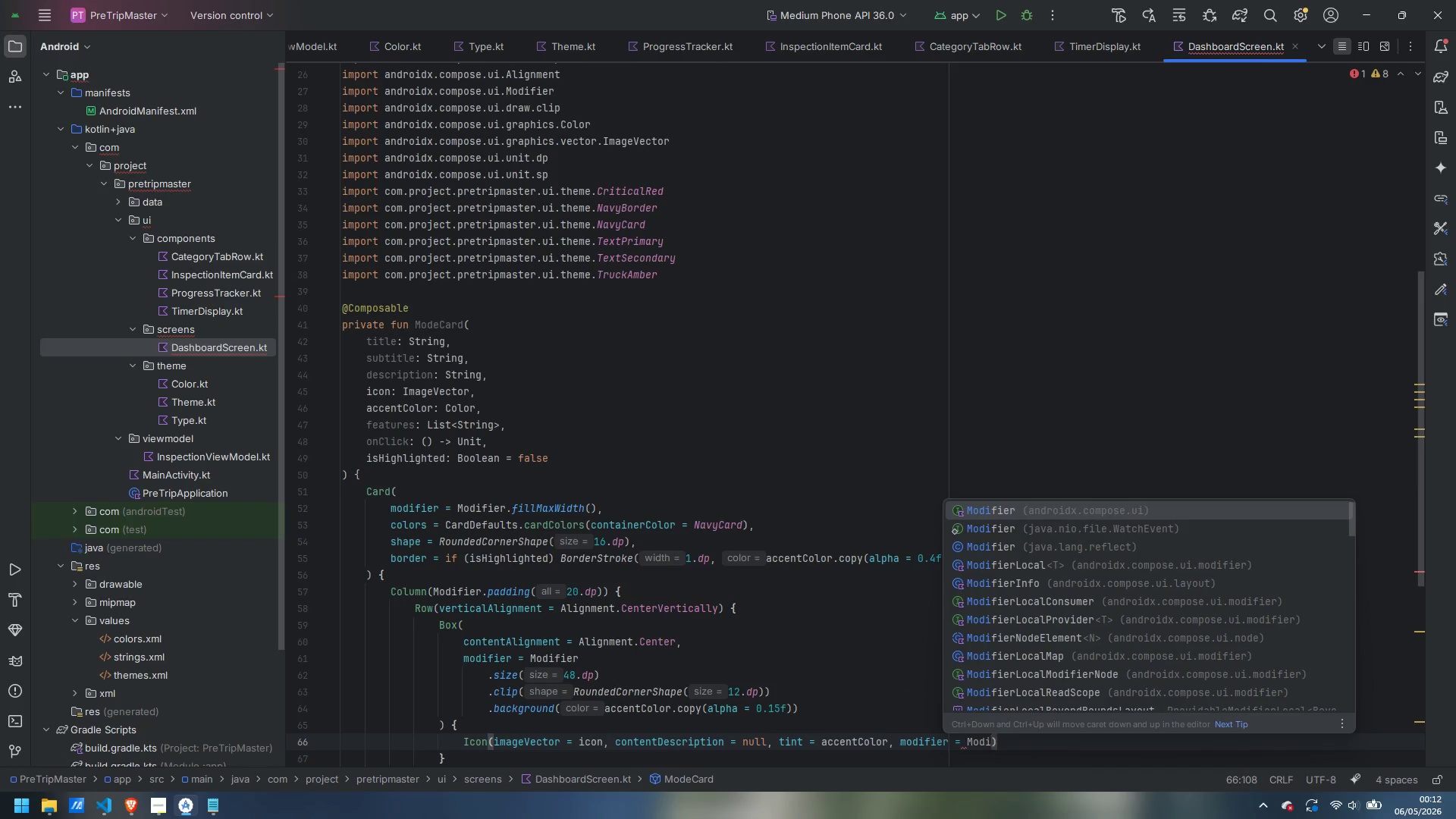 
key(Enter)
 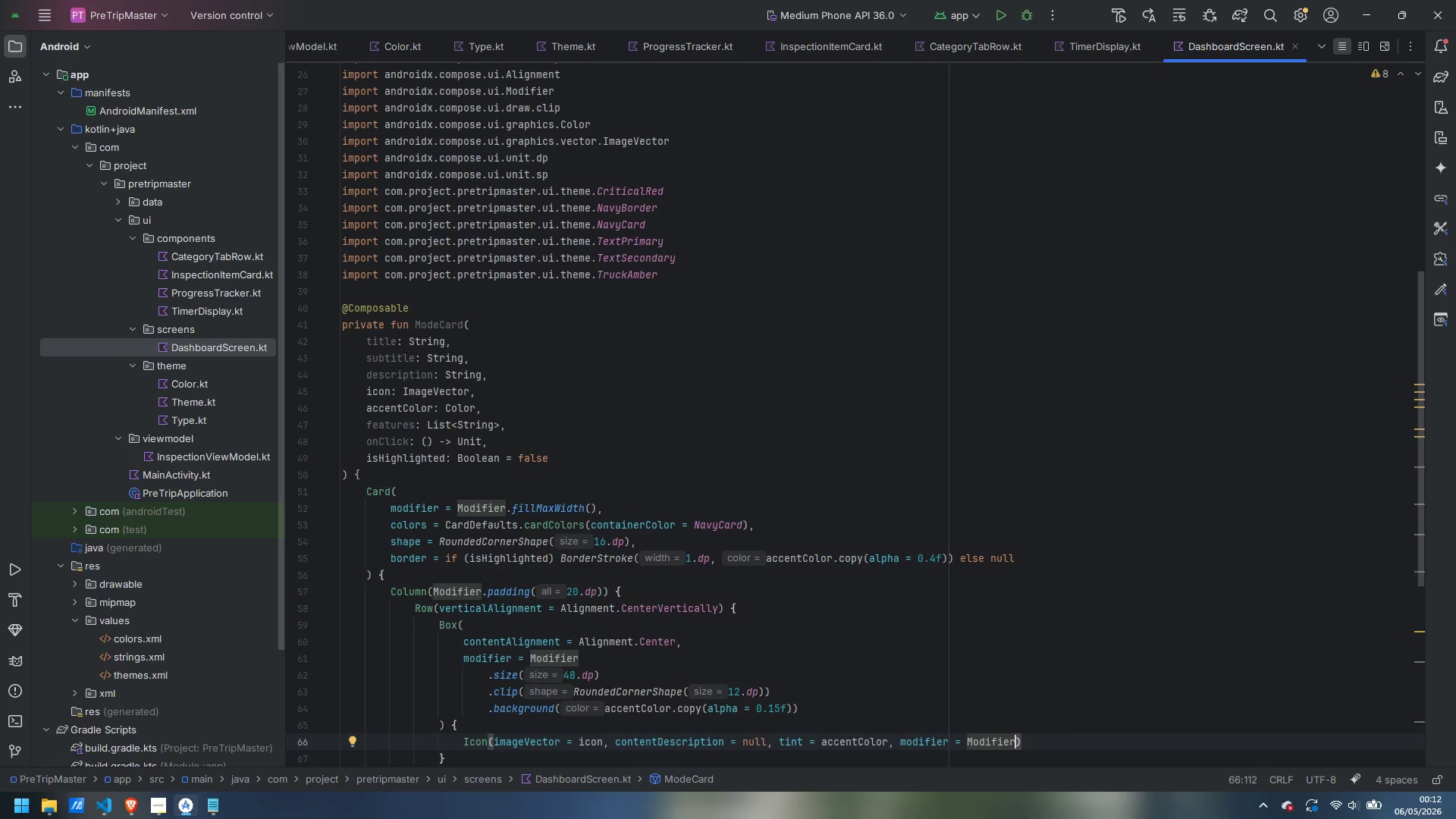 
type(.siz)
 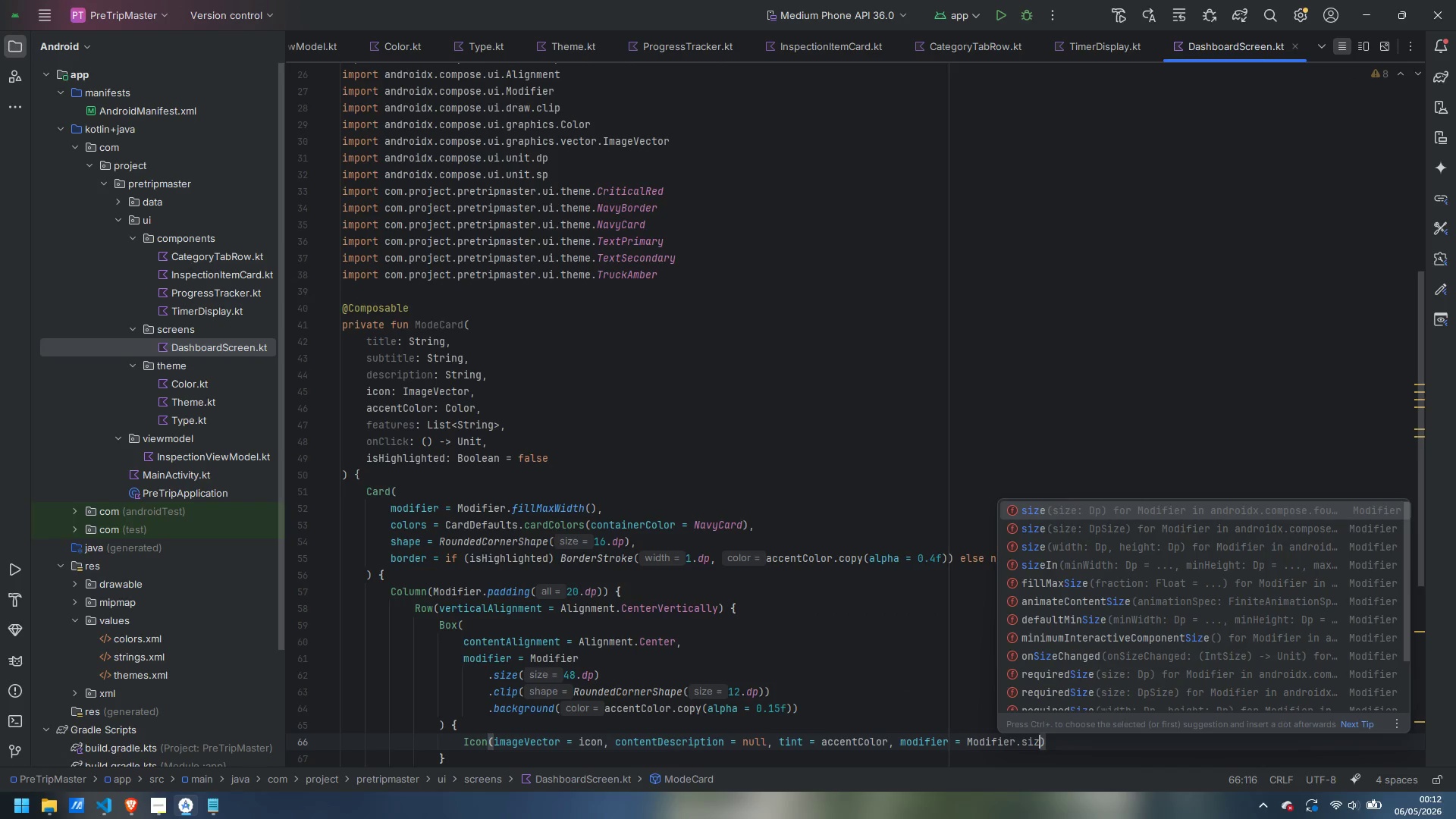 
key(Enter)
 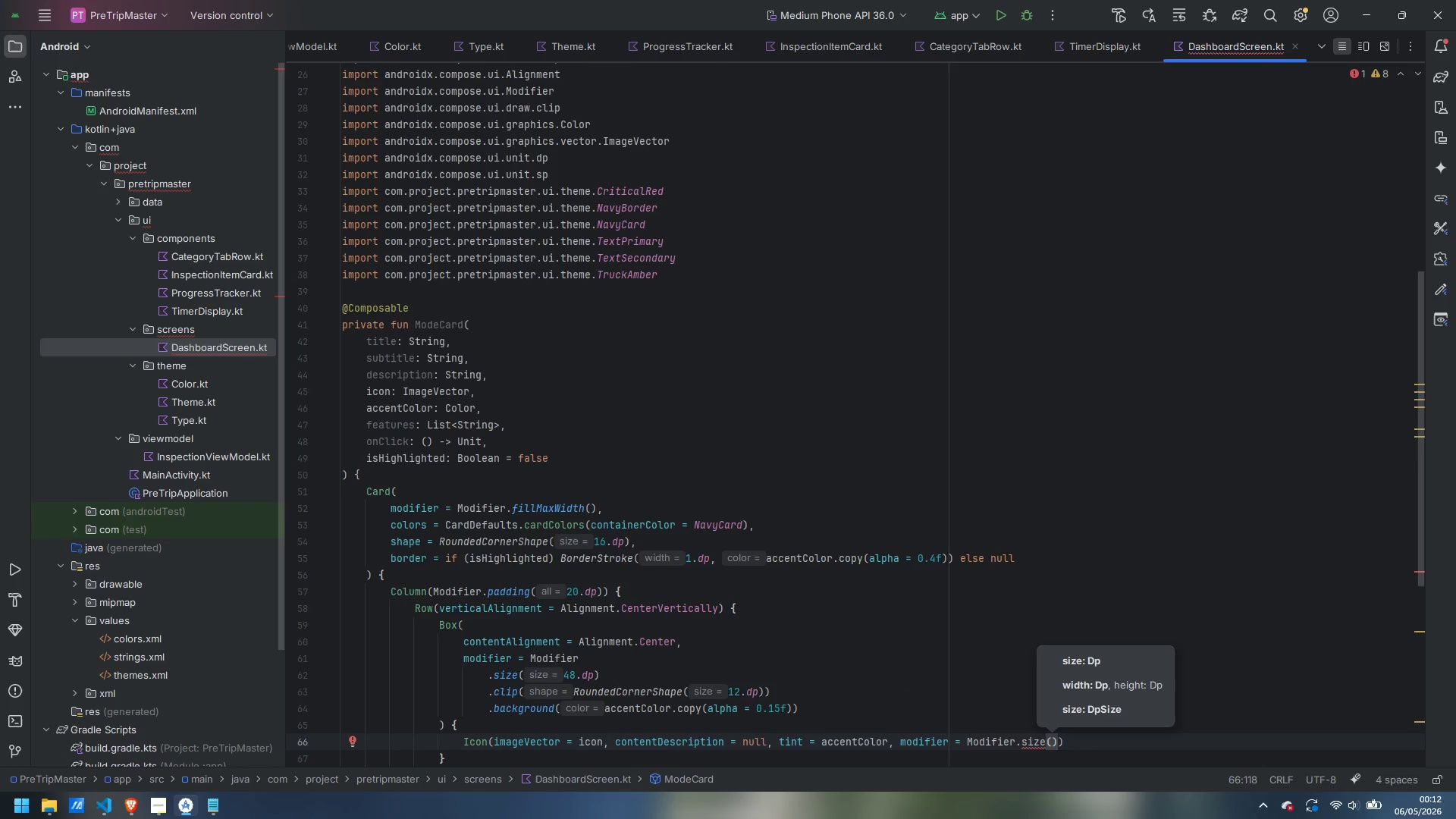 
type(26.dp)
 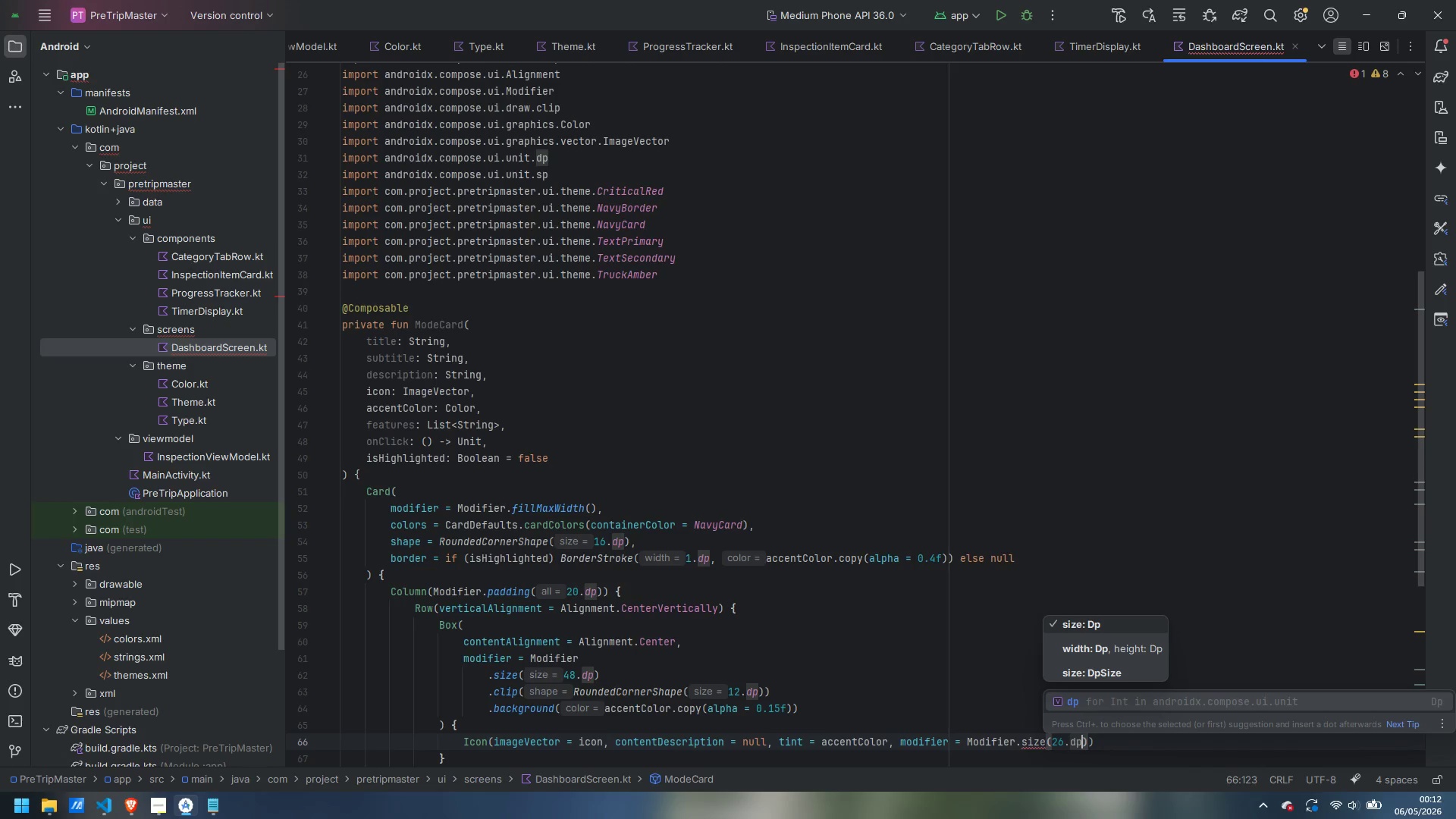 
key(Enter)
 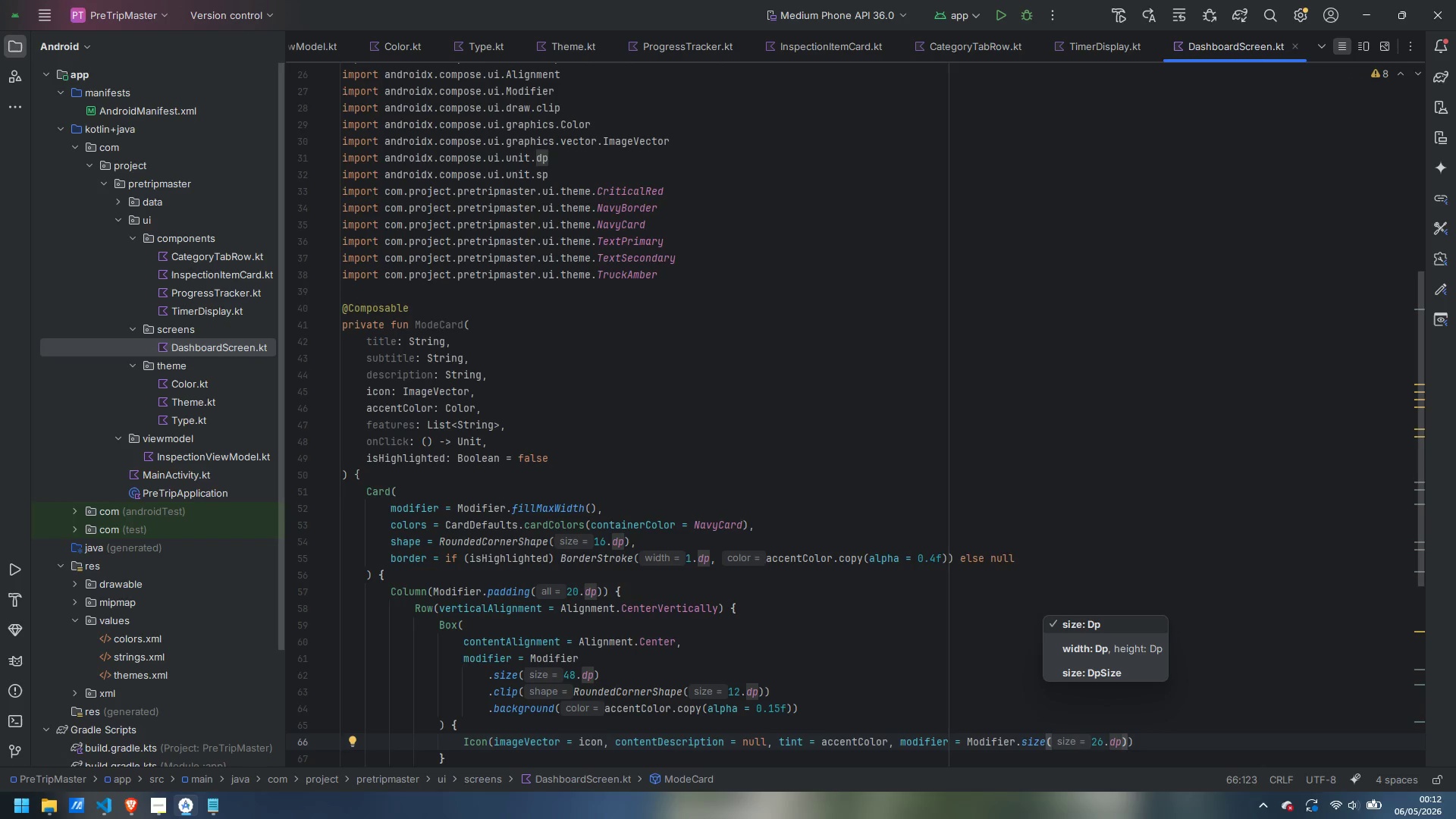 
key(ArrowDown)
 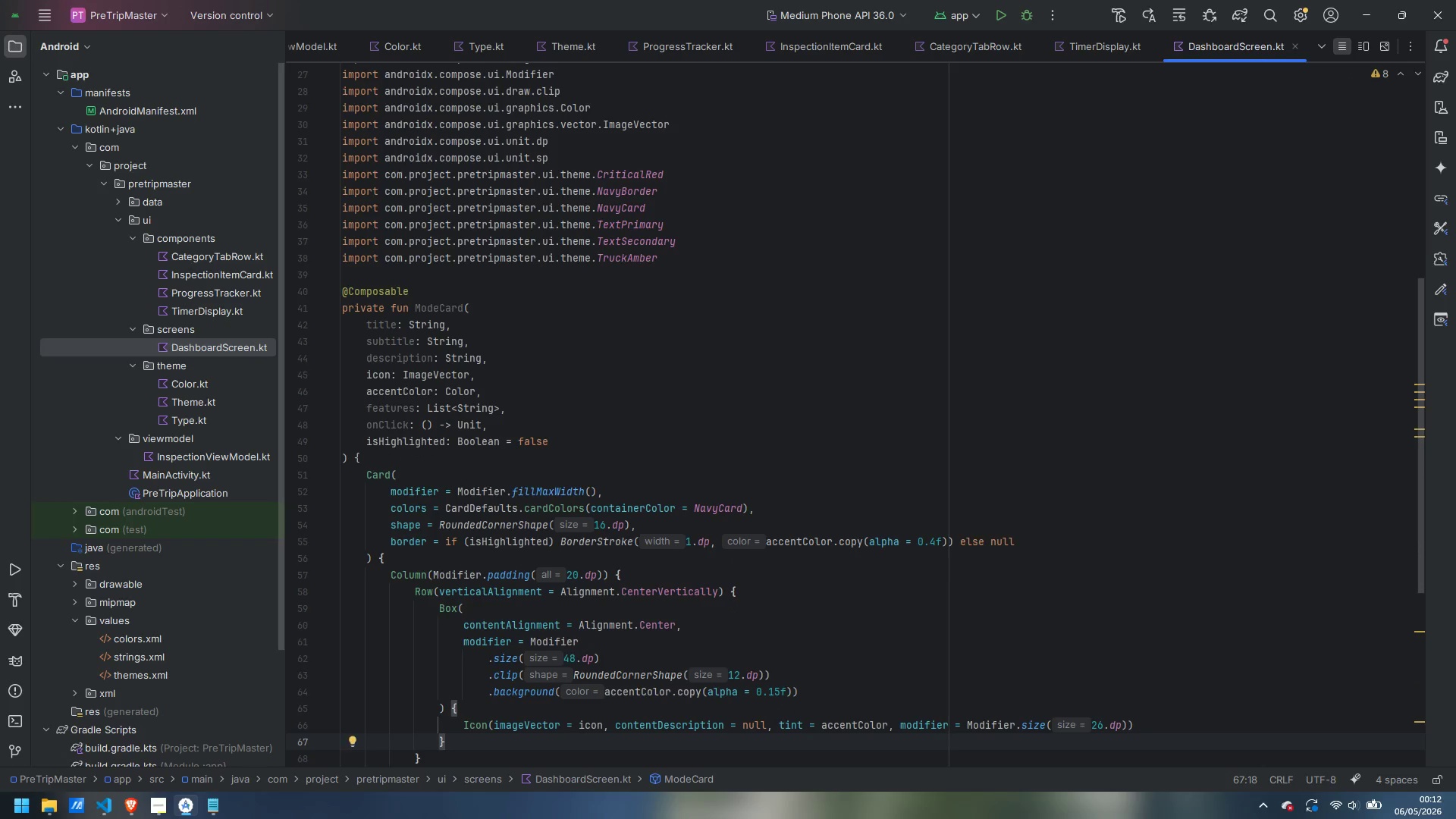 
key(Enter)
 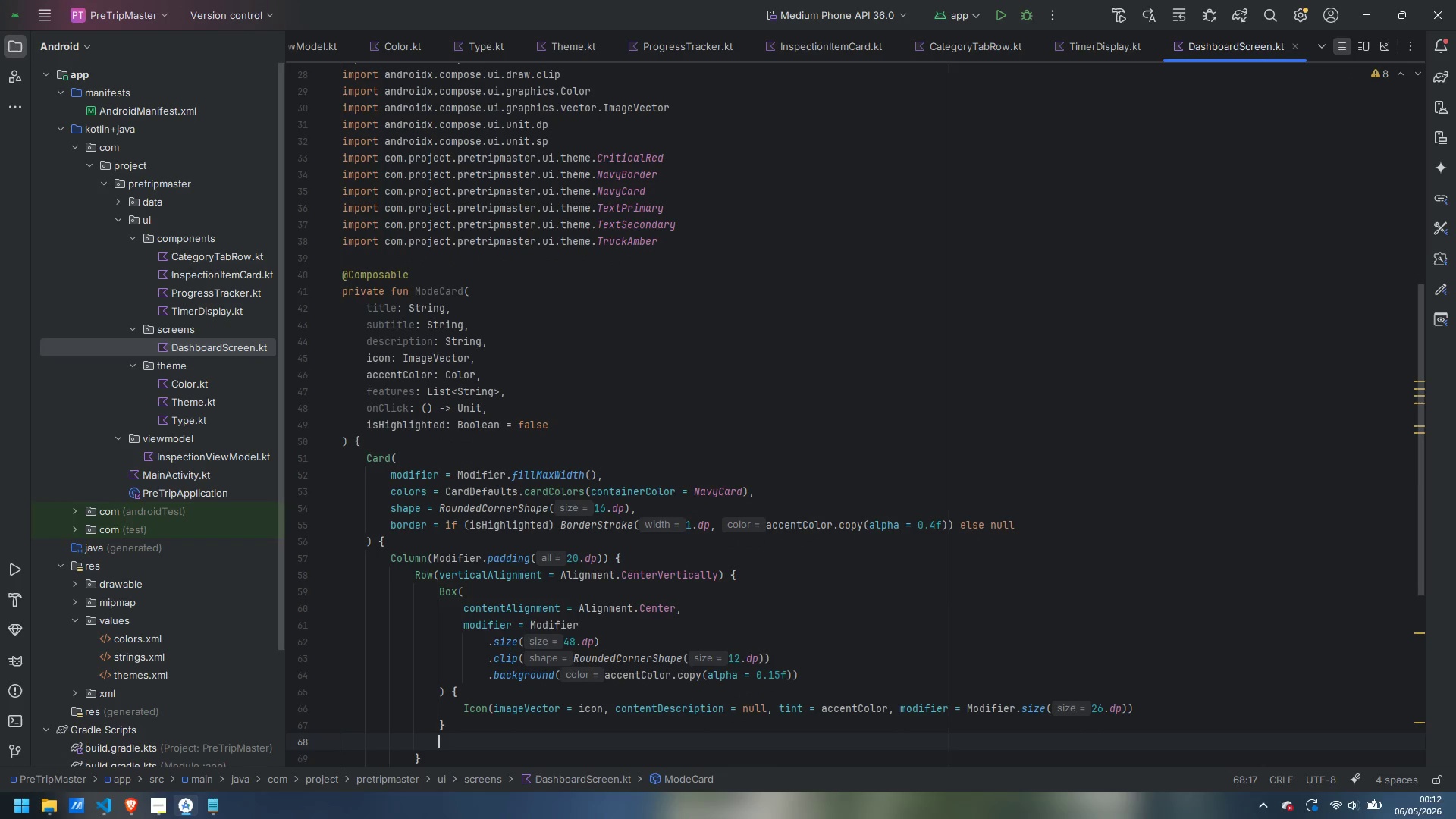 
type(Spacer)
 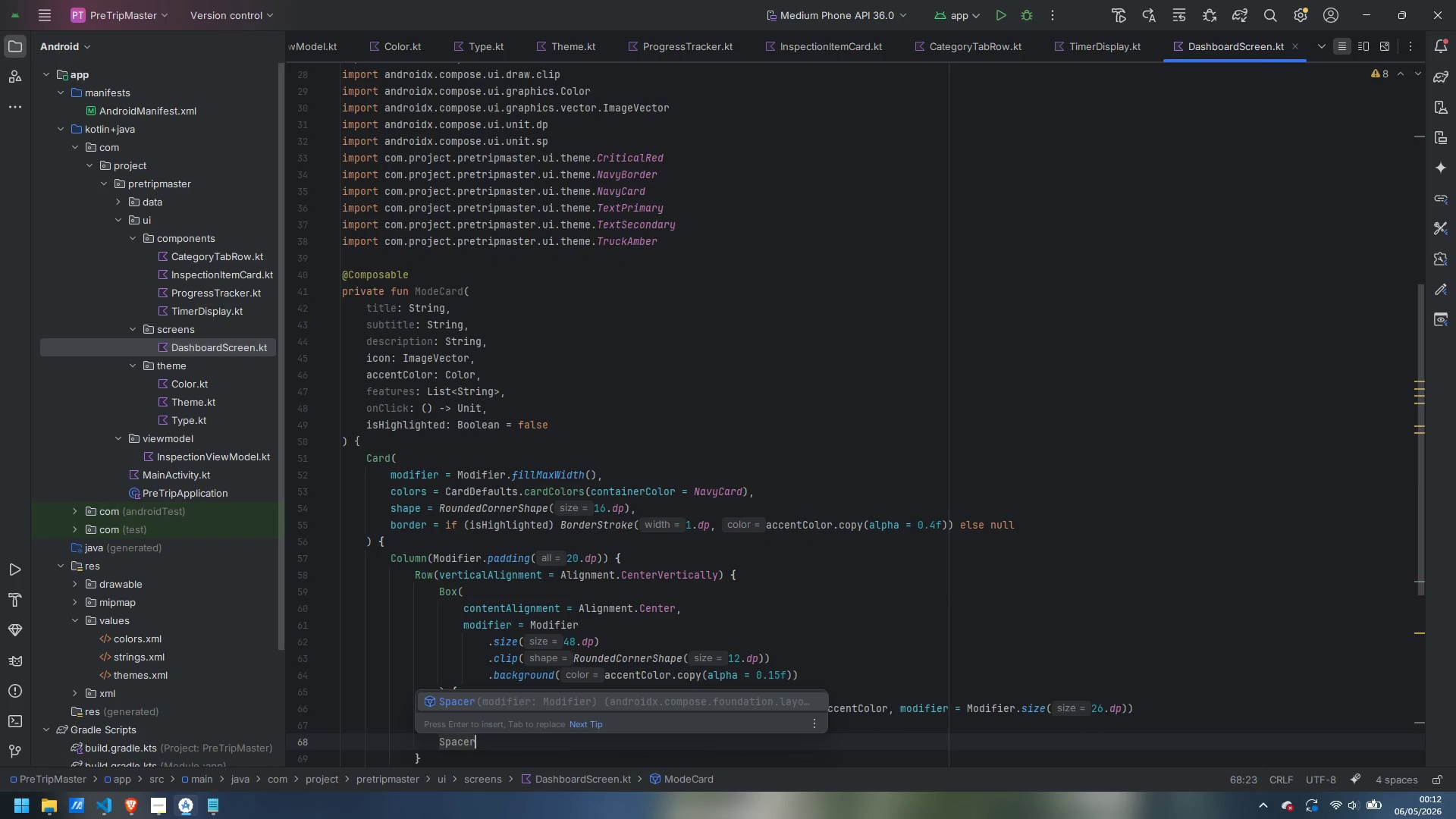 
key(Enter)
 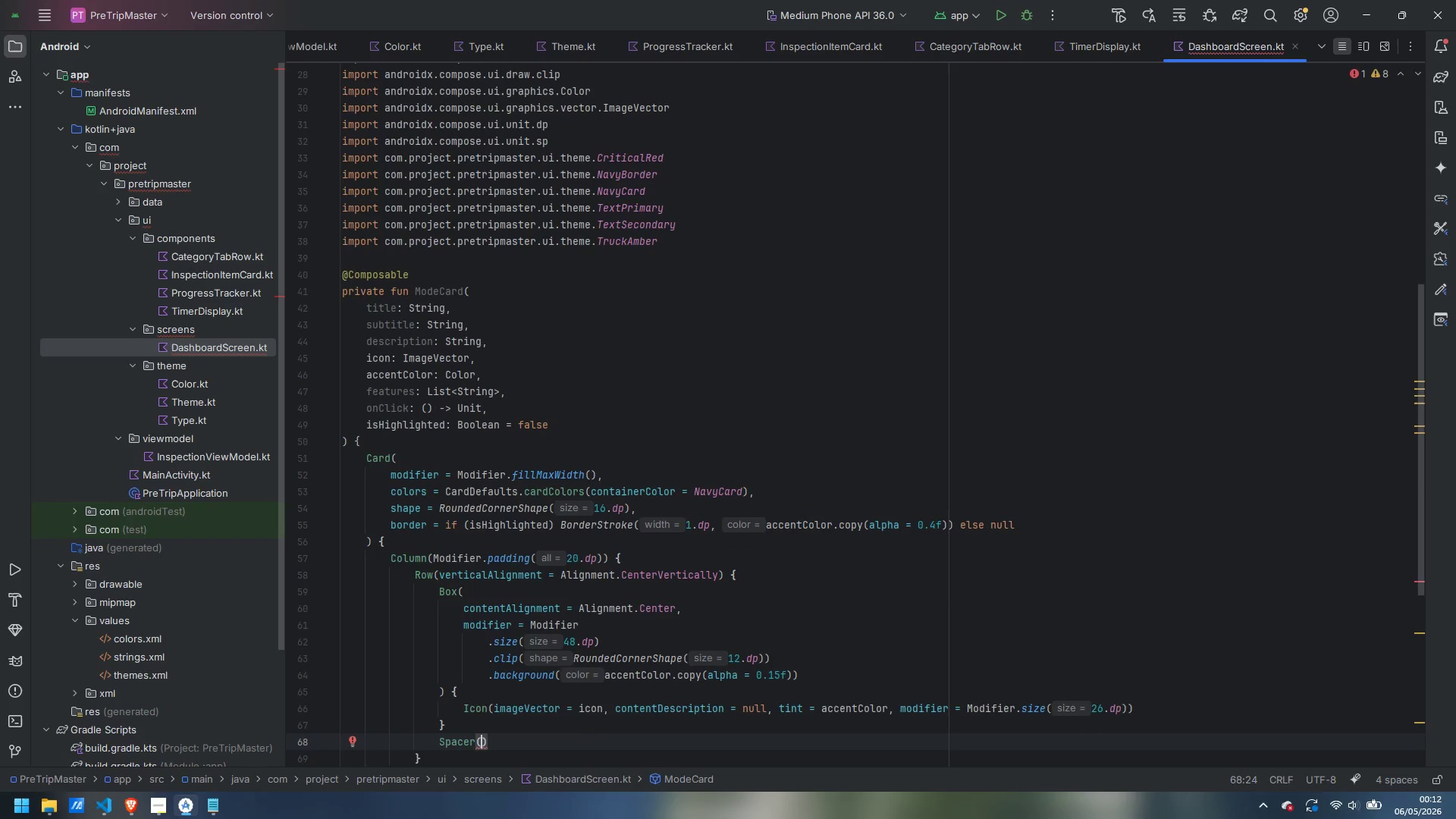 
type(Modi)
 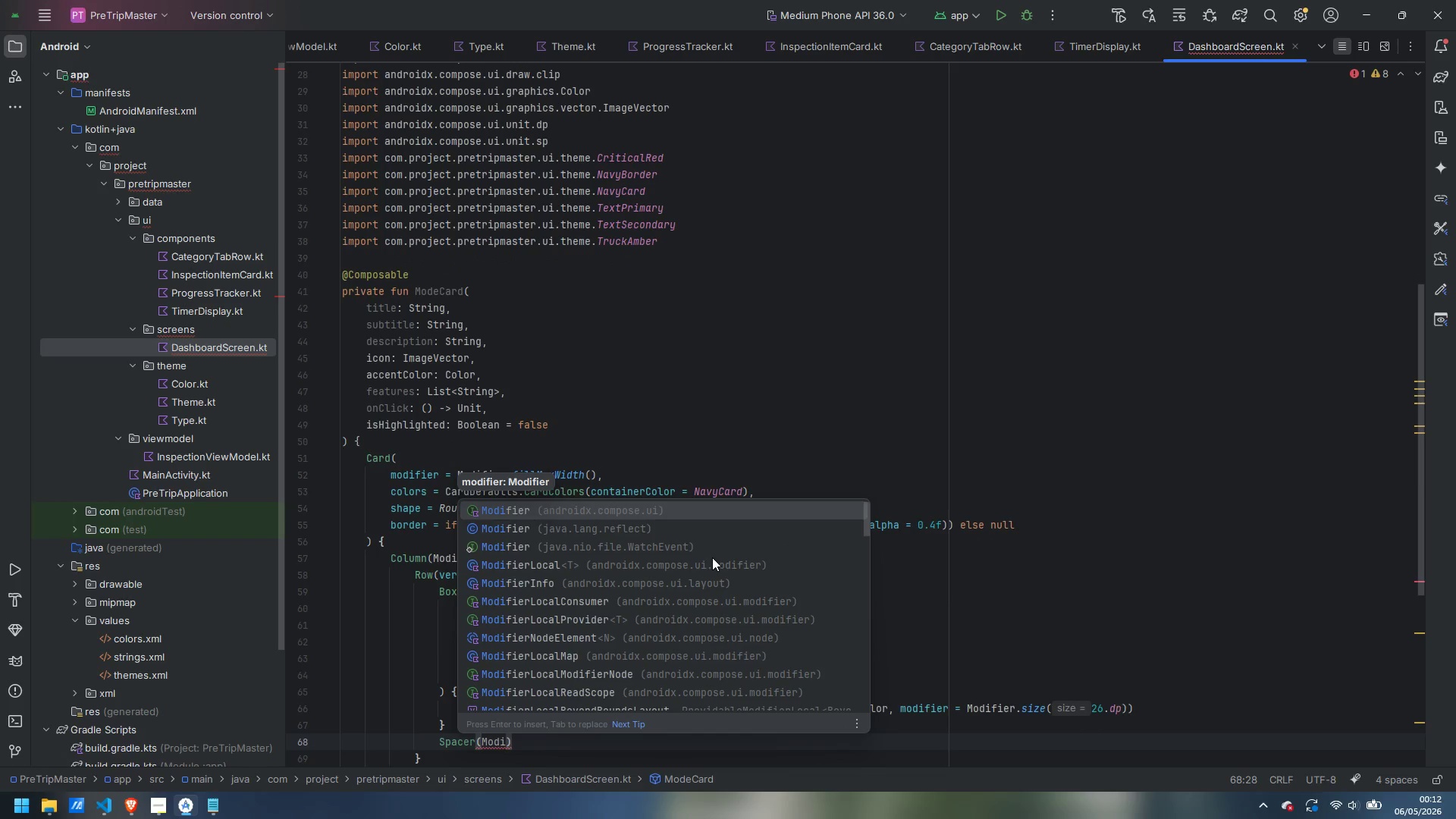 
key(Enter)
 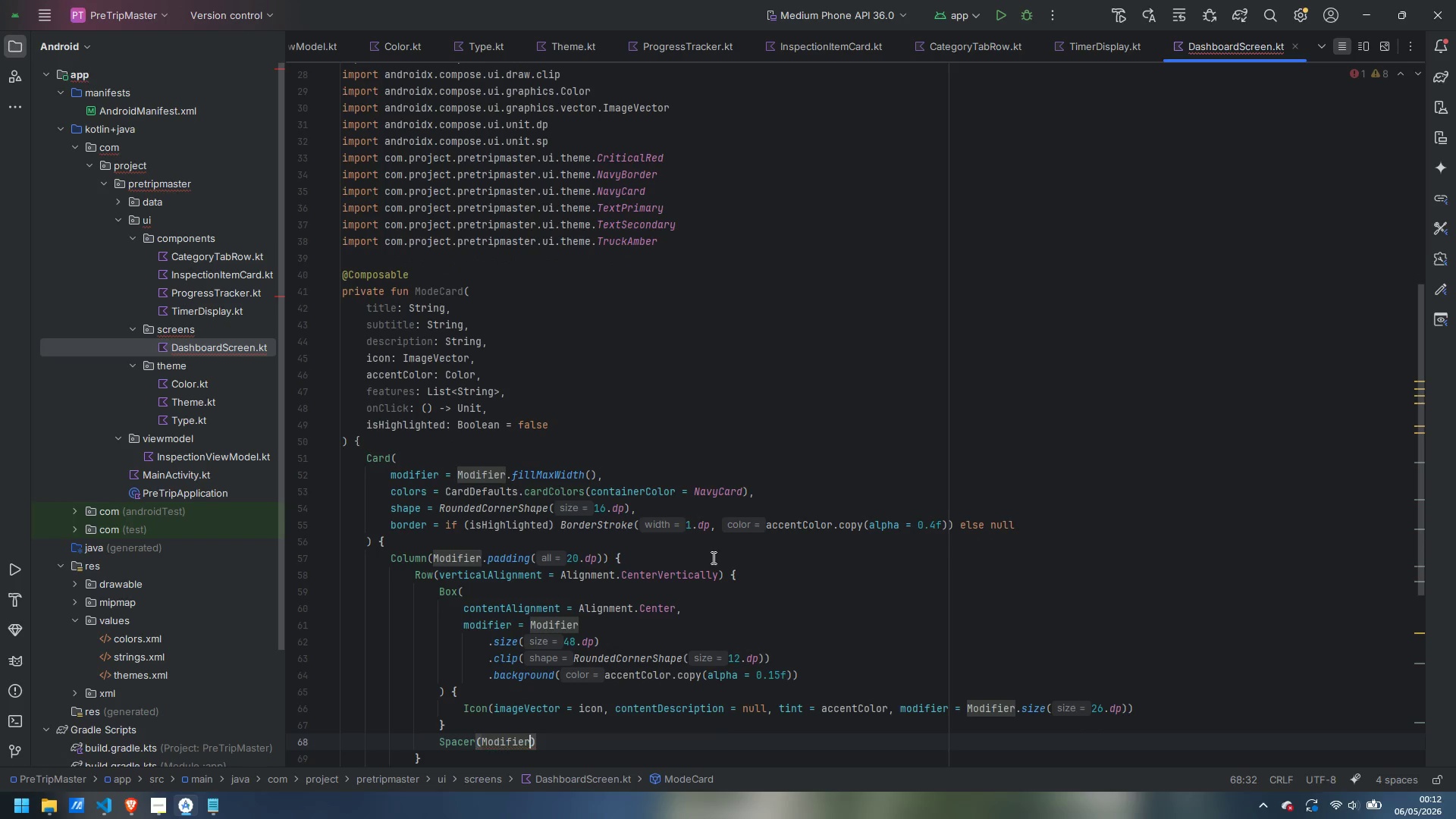 
type(.wid)
 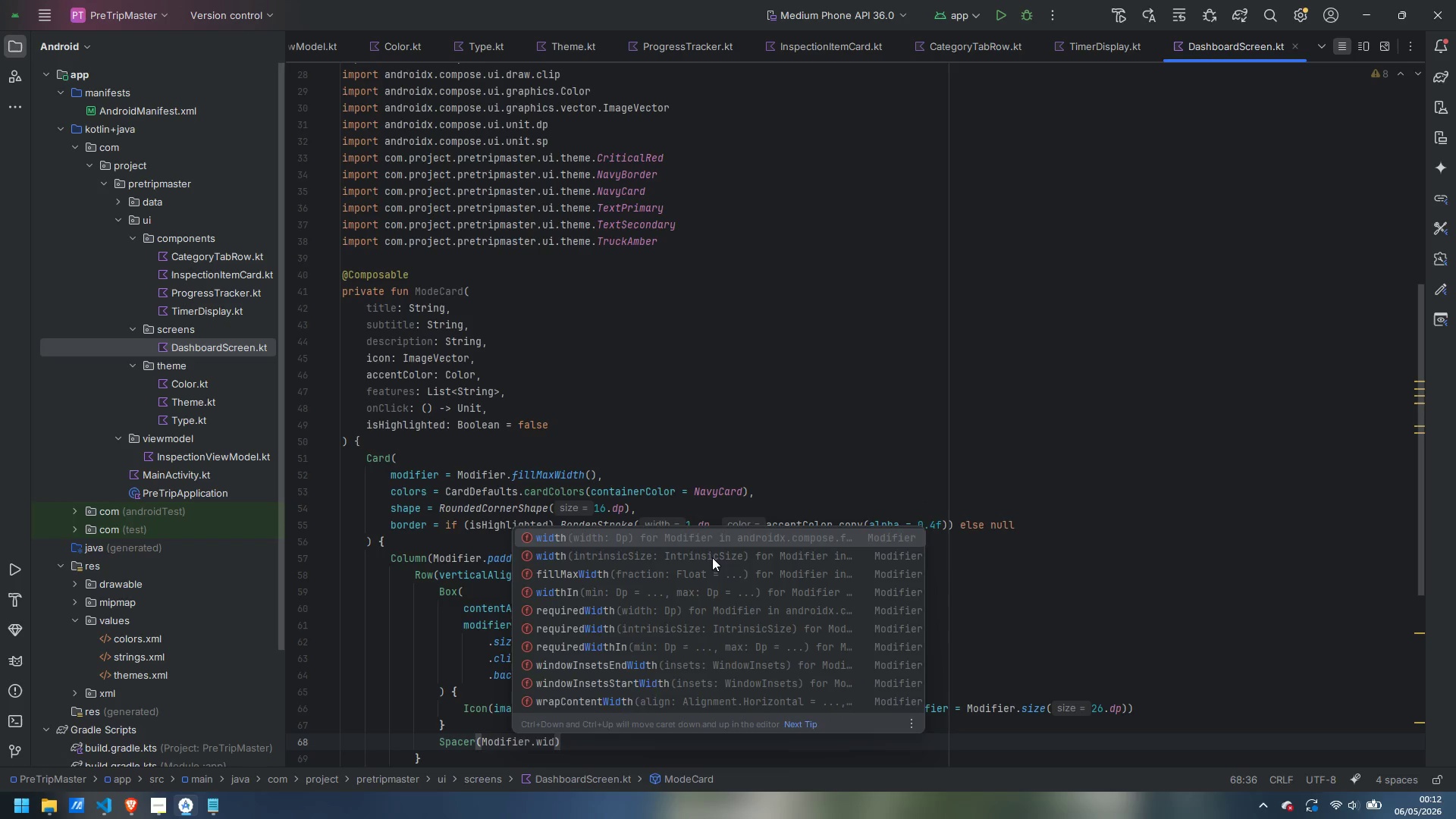 
key(Enter)
 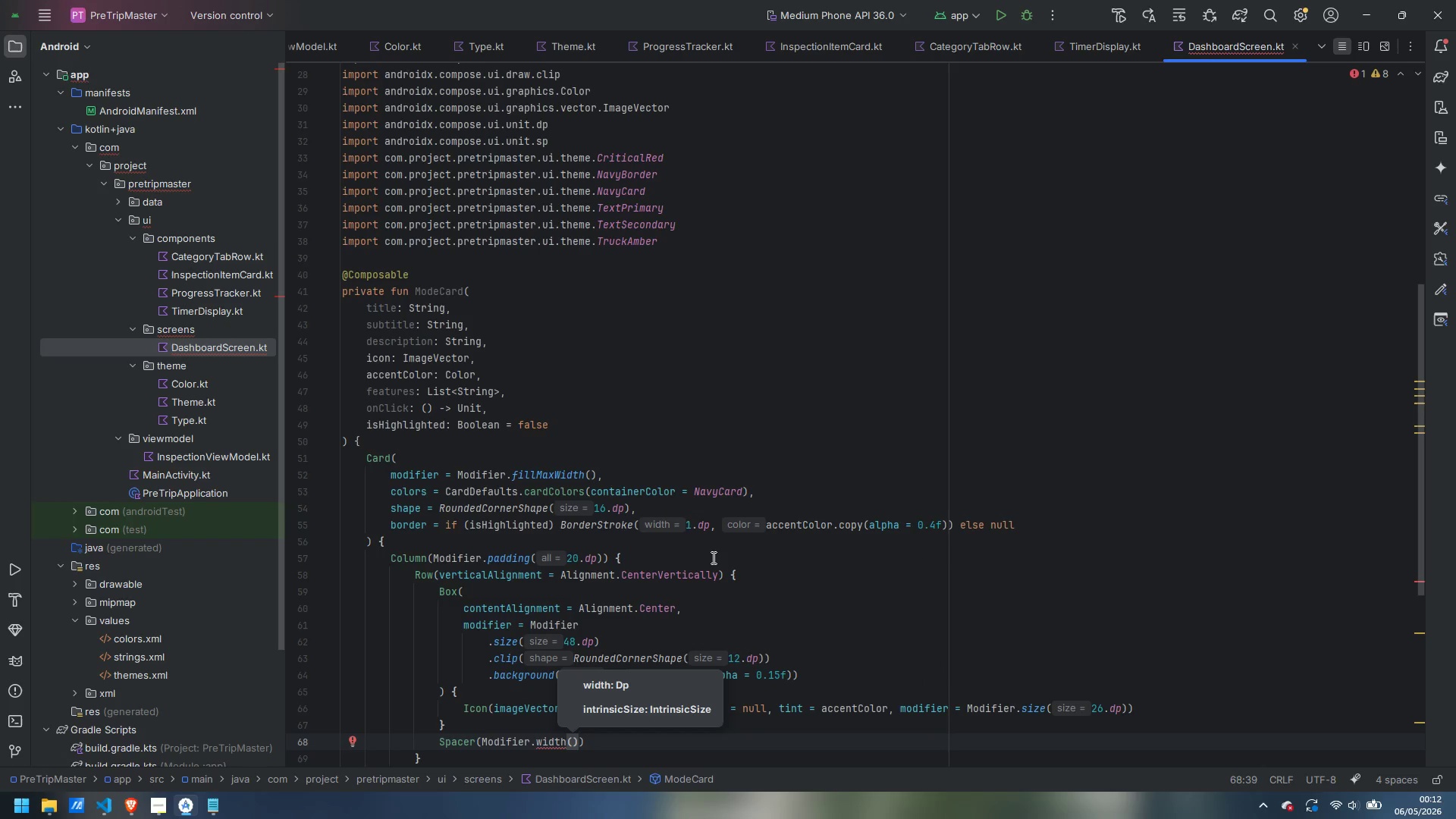 
type(14.dp)
 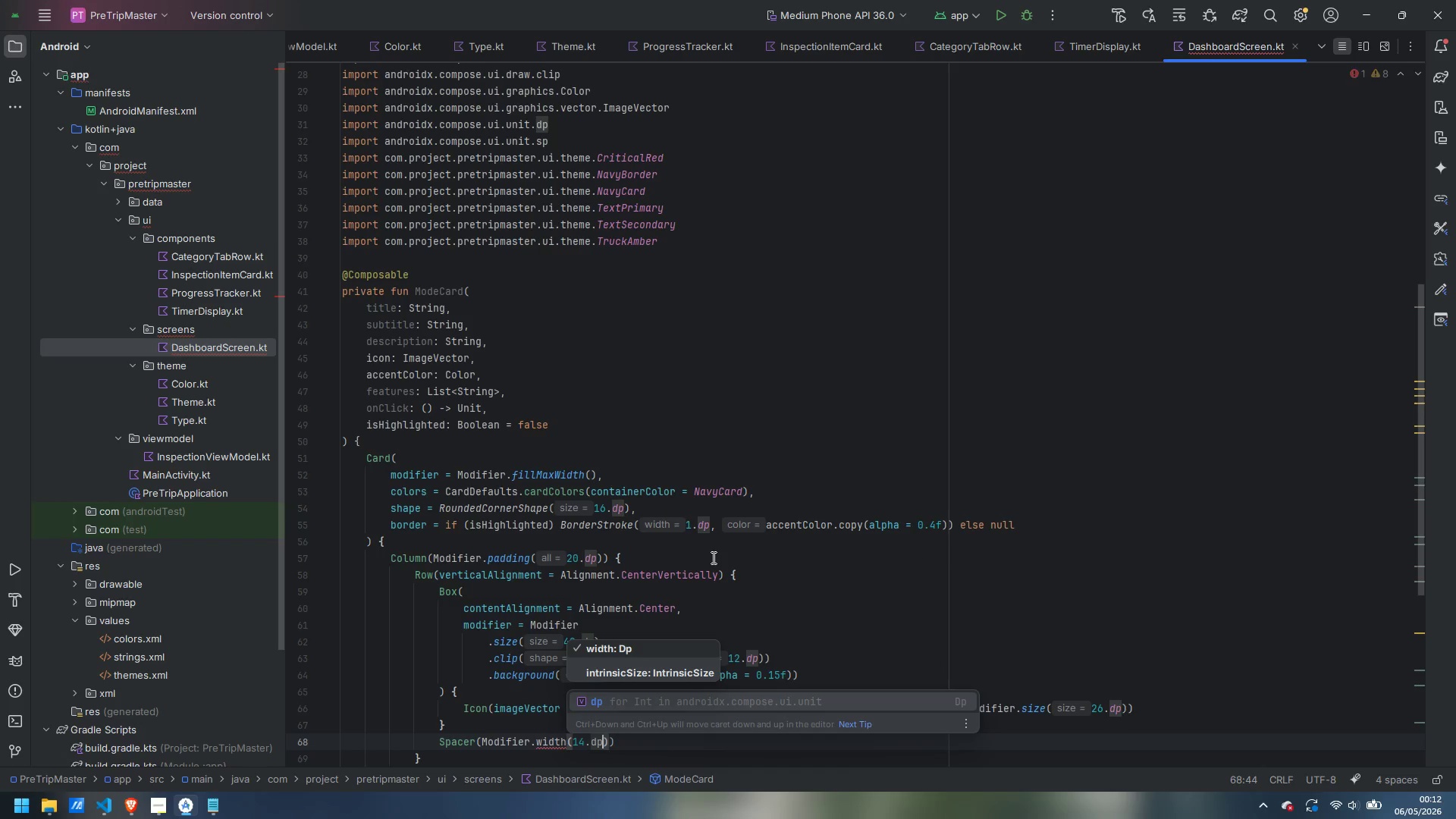 
key(Enter)
 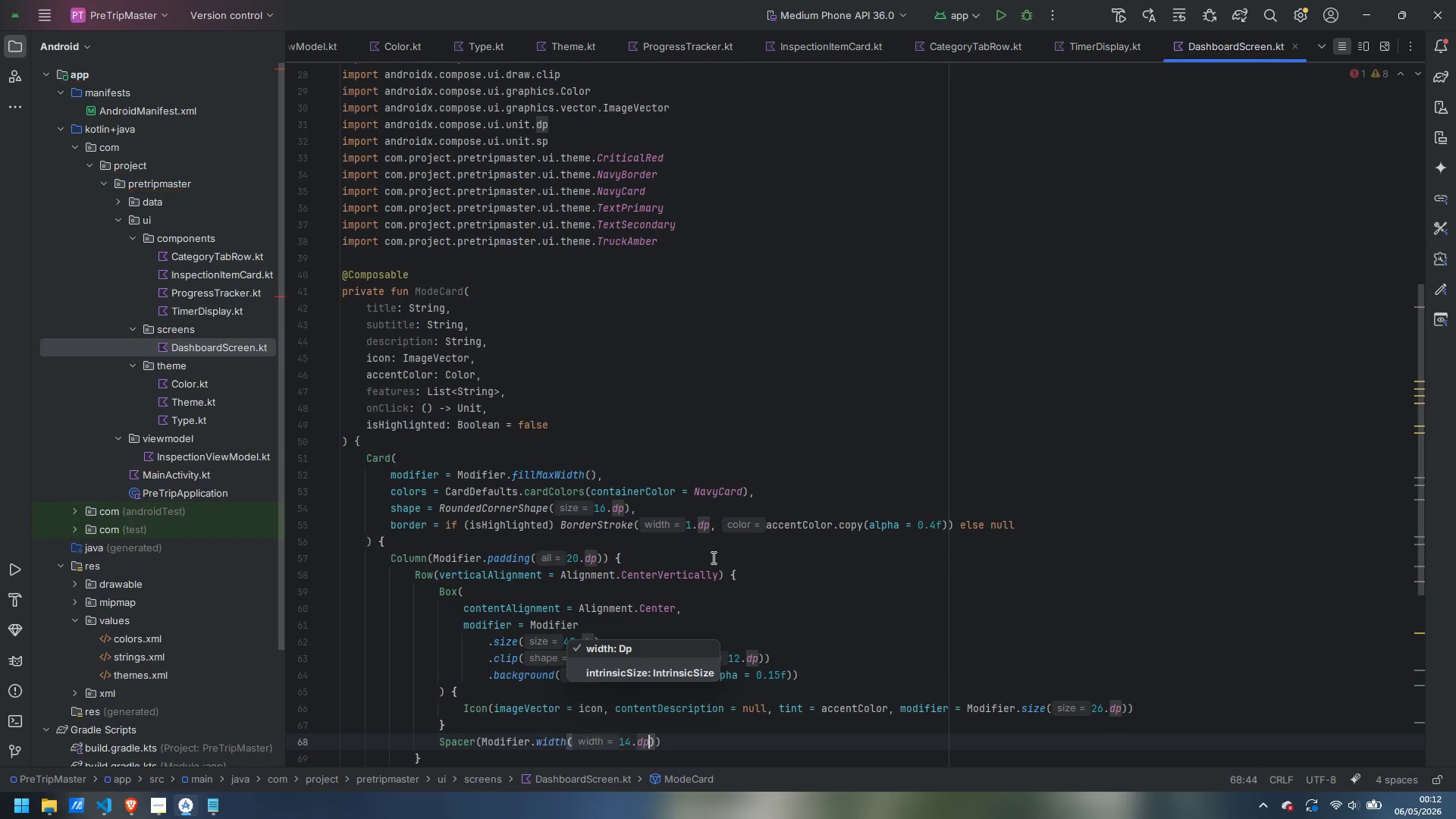 
key(ArrowRight)
 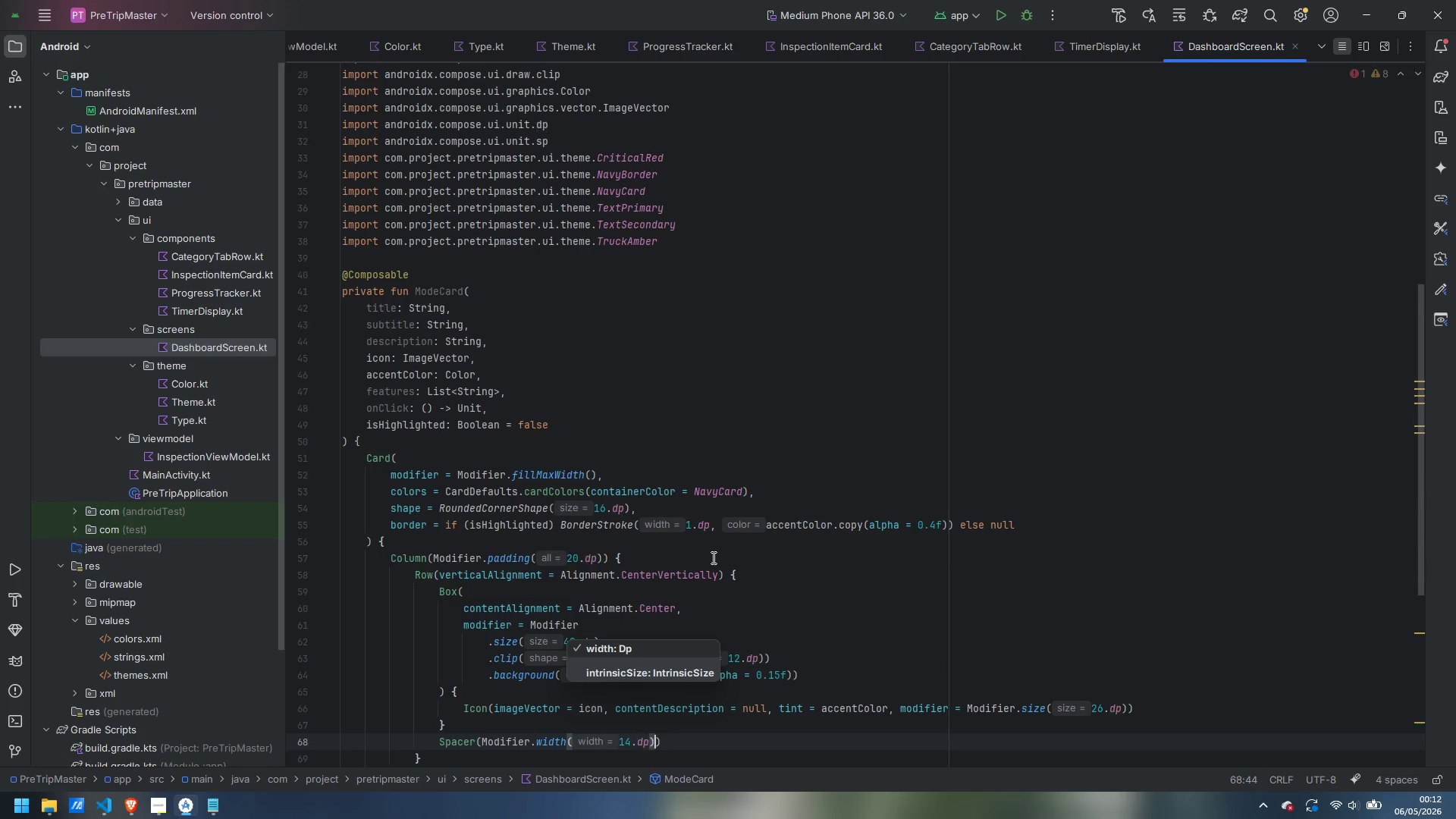 
key(ArrowRight)
 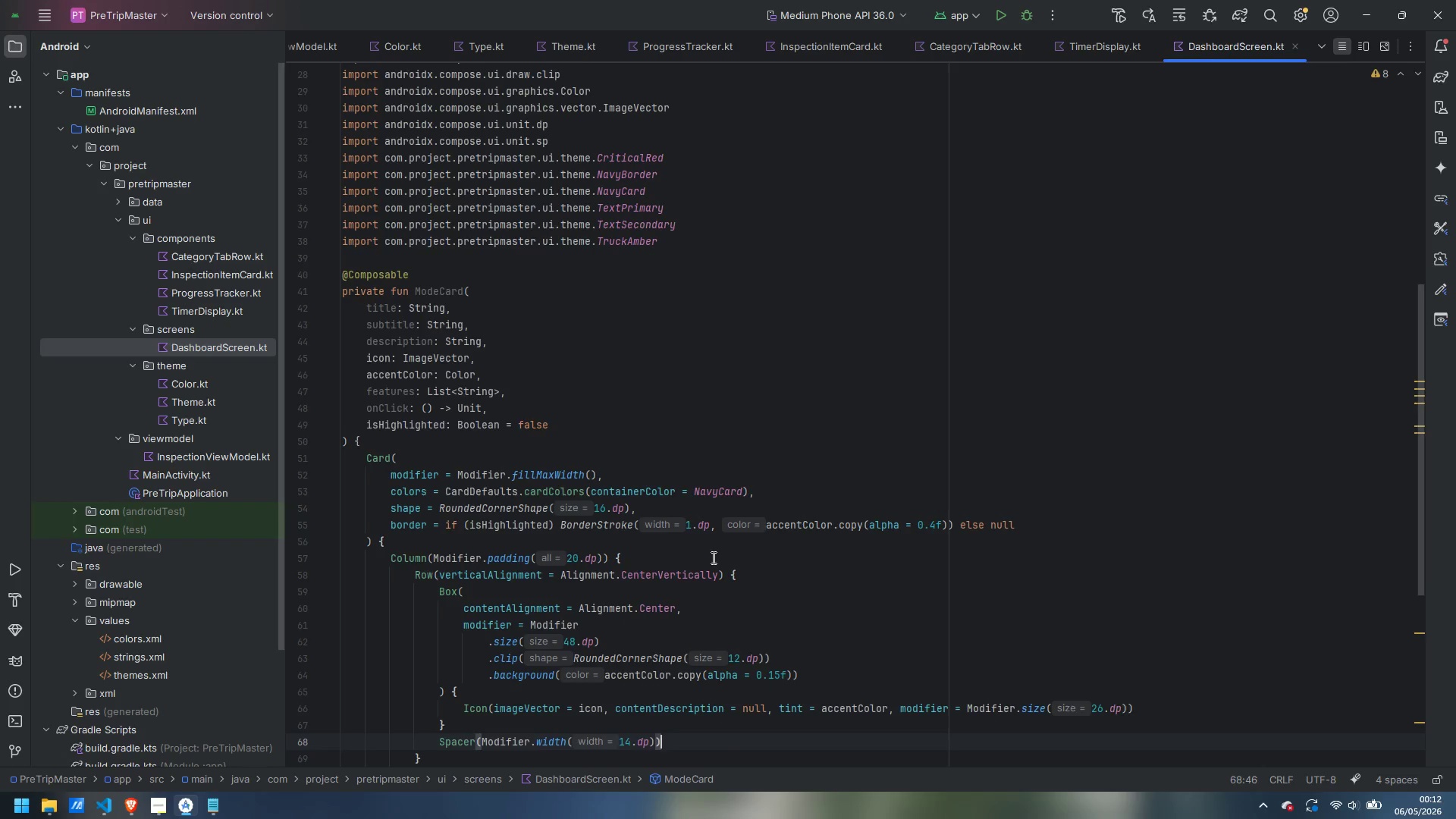 
key(Enter)
 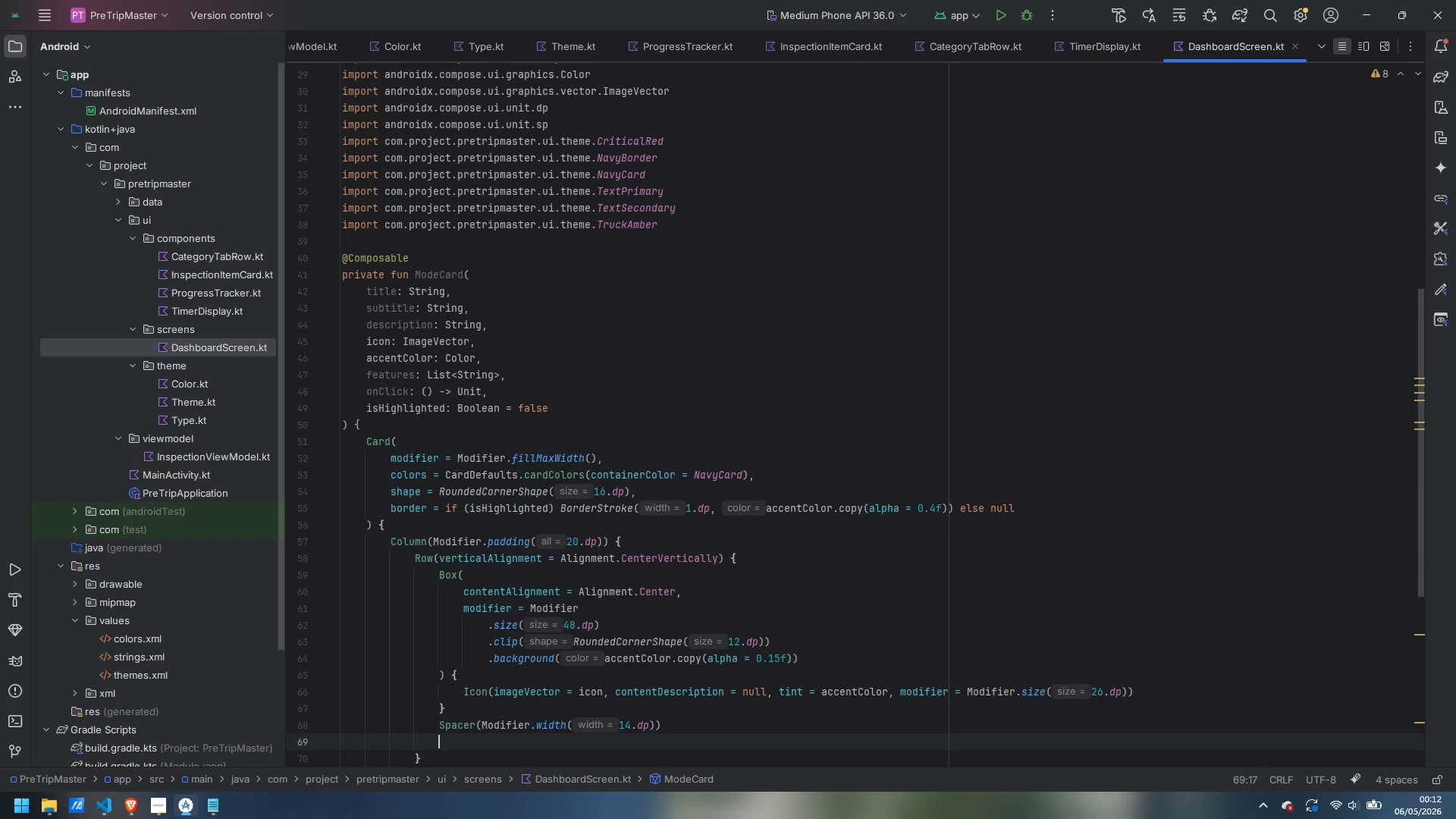 
type(Column)
 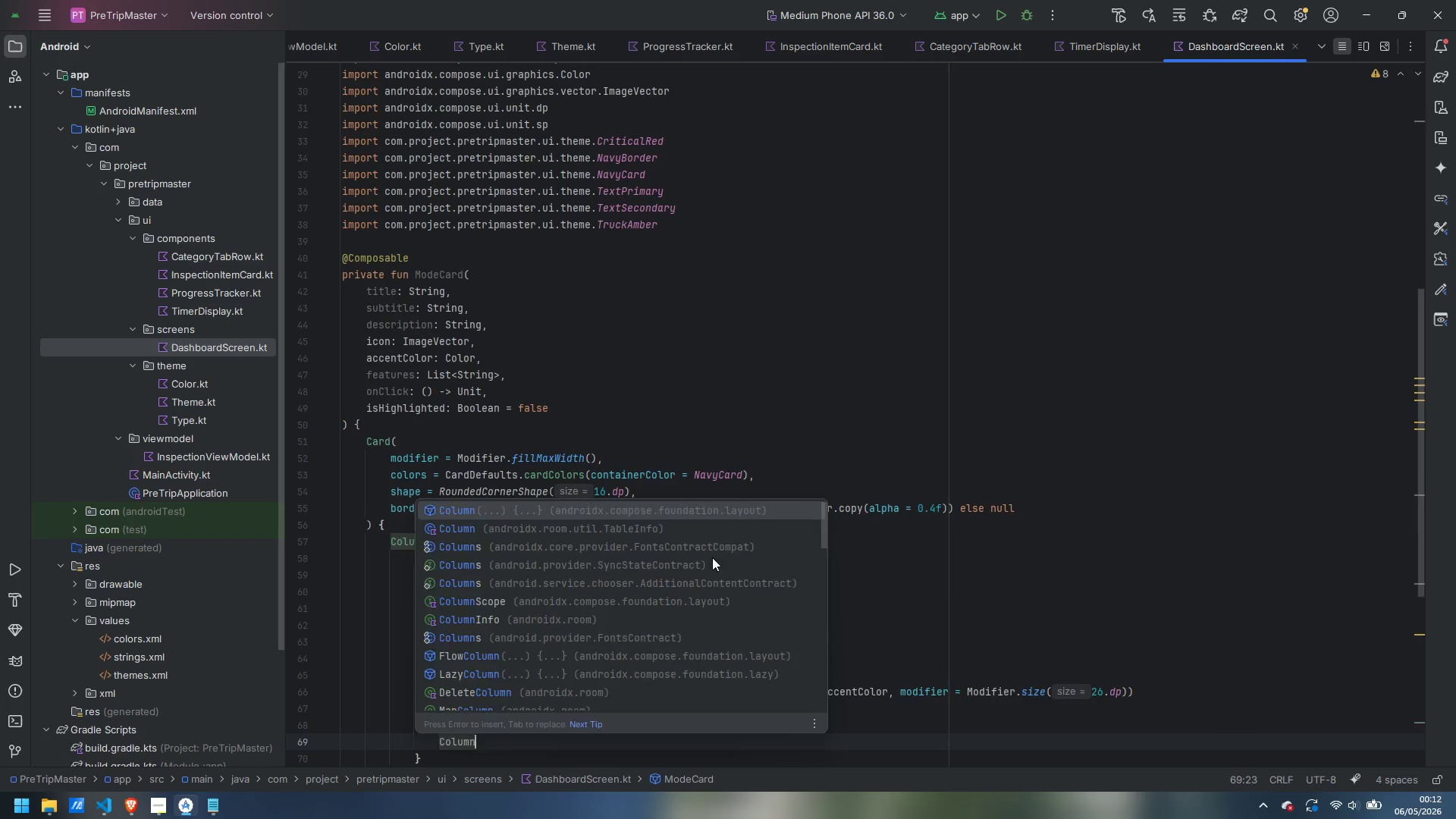 
key(Enter)
 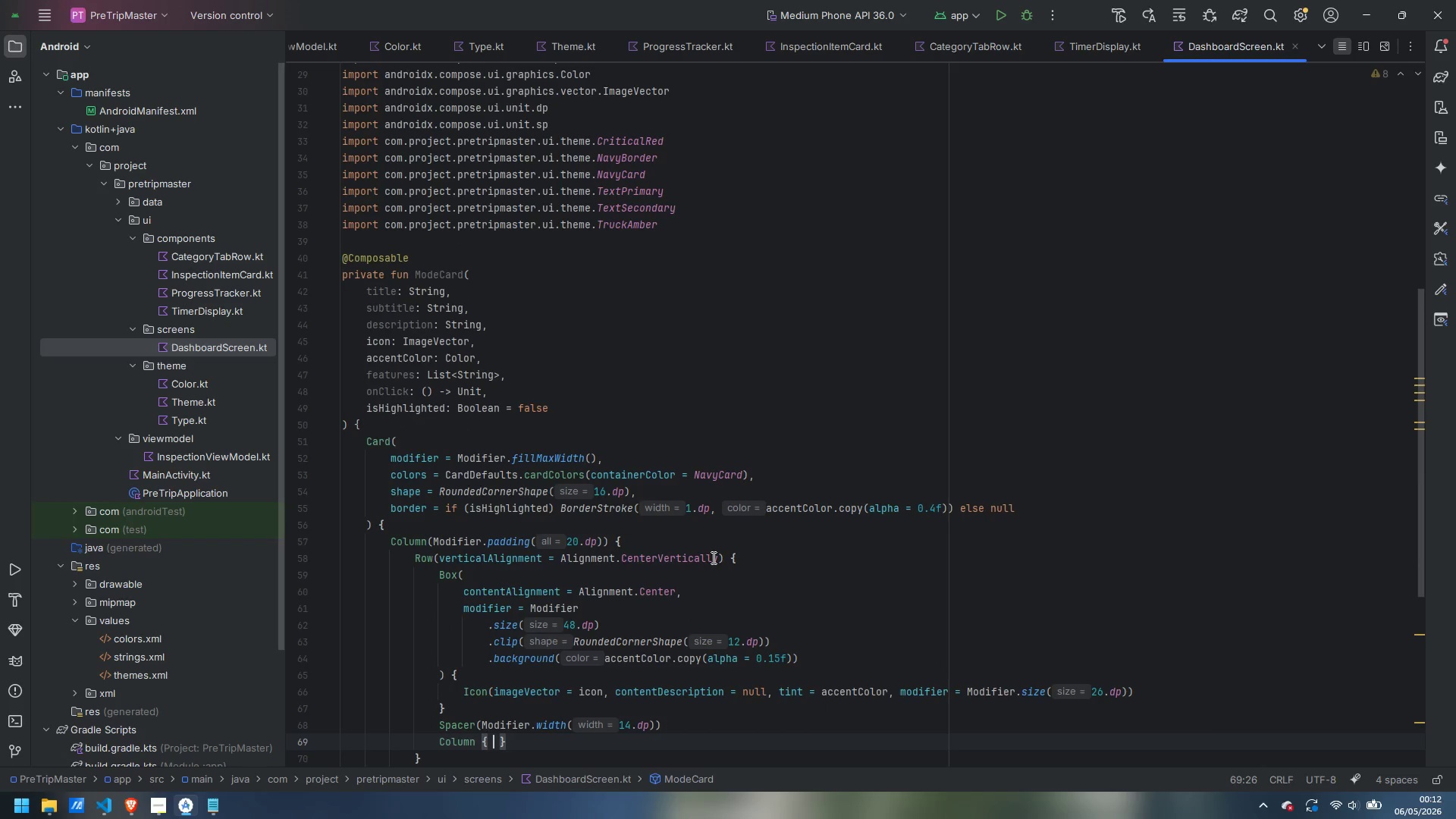 
key(ArrowLeft)
 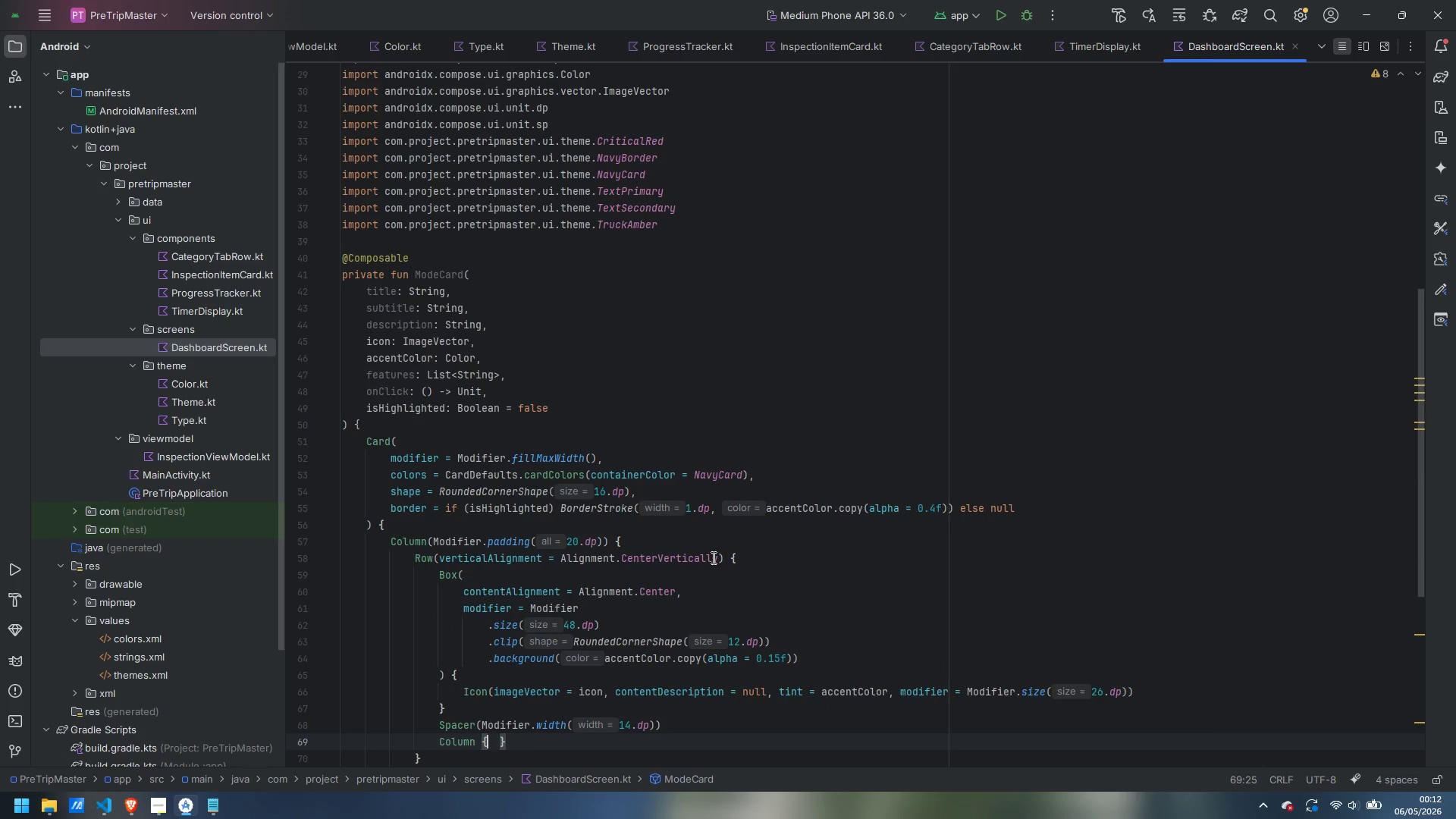 
key(ArrowLeft)
 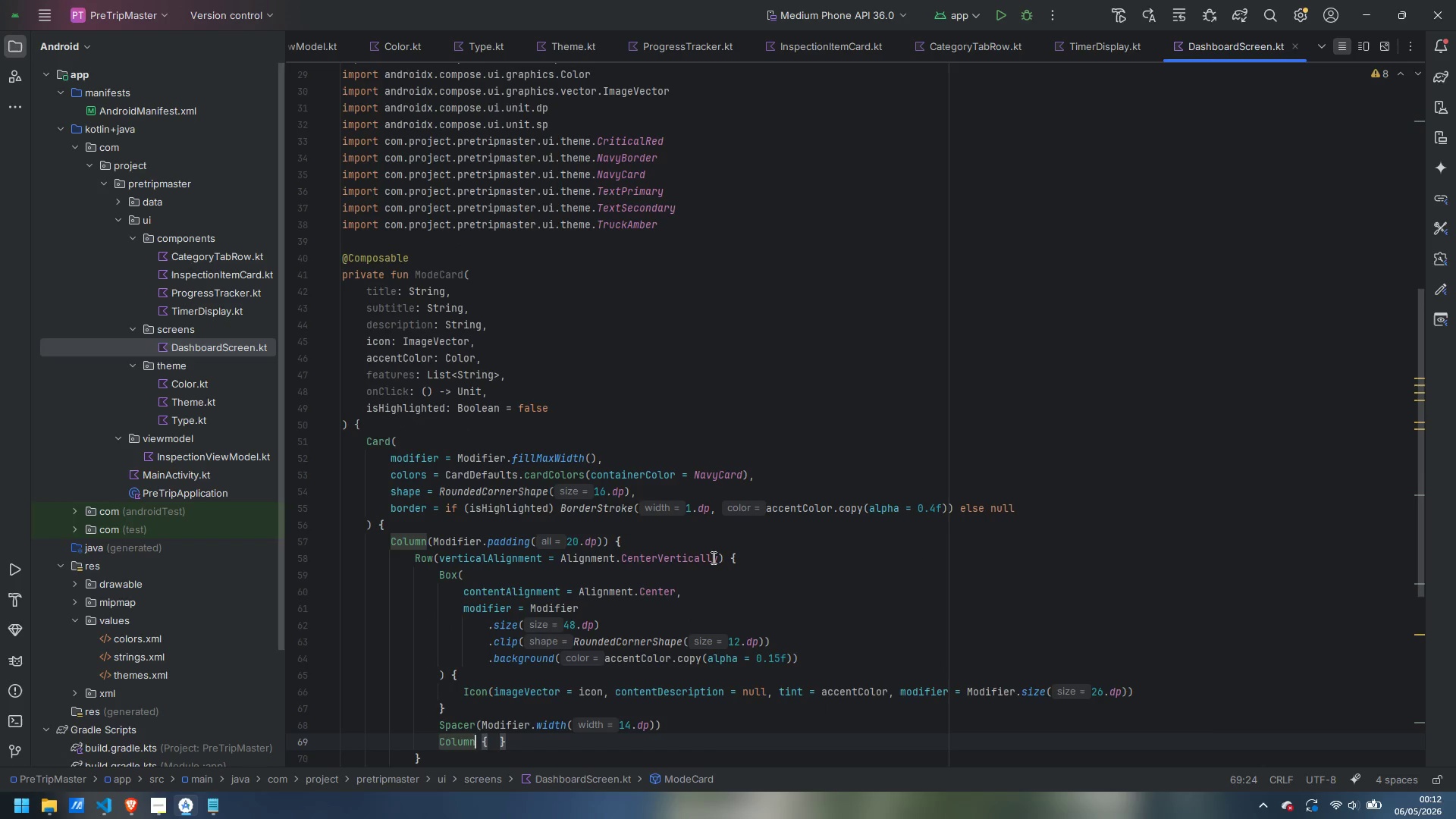 
key(ArrowLeft)
 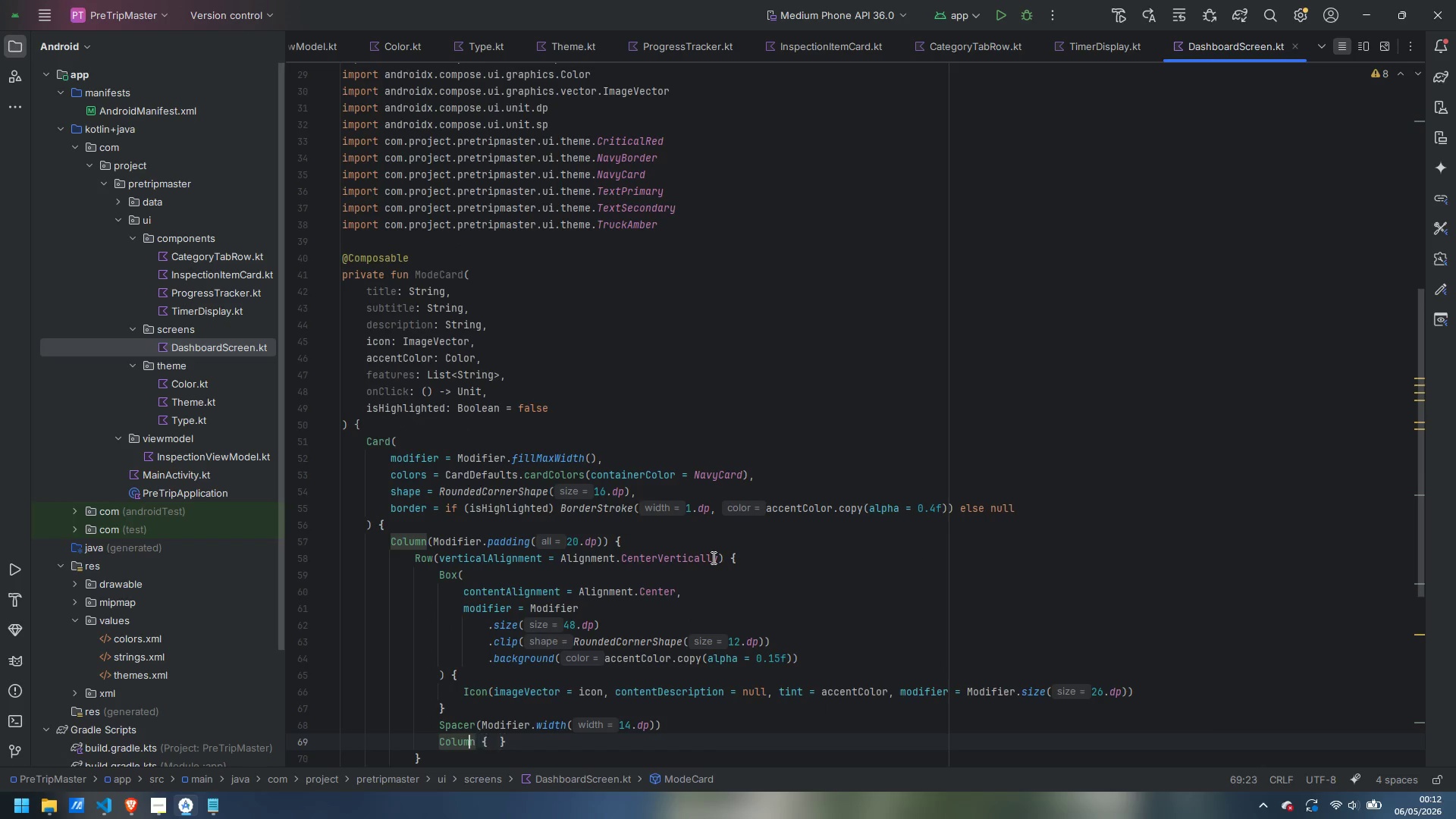 
key(ArrowLeft)
 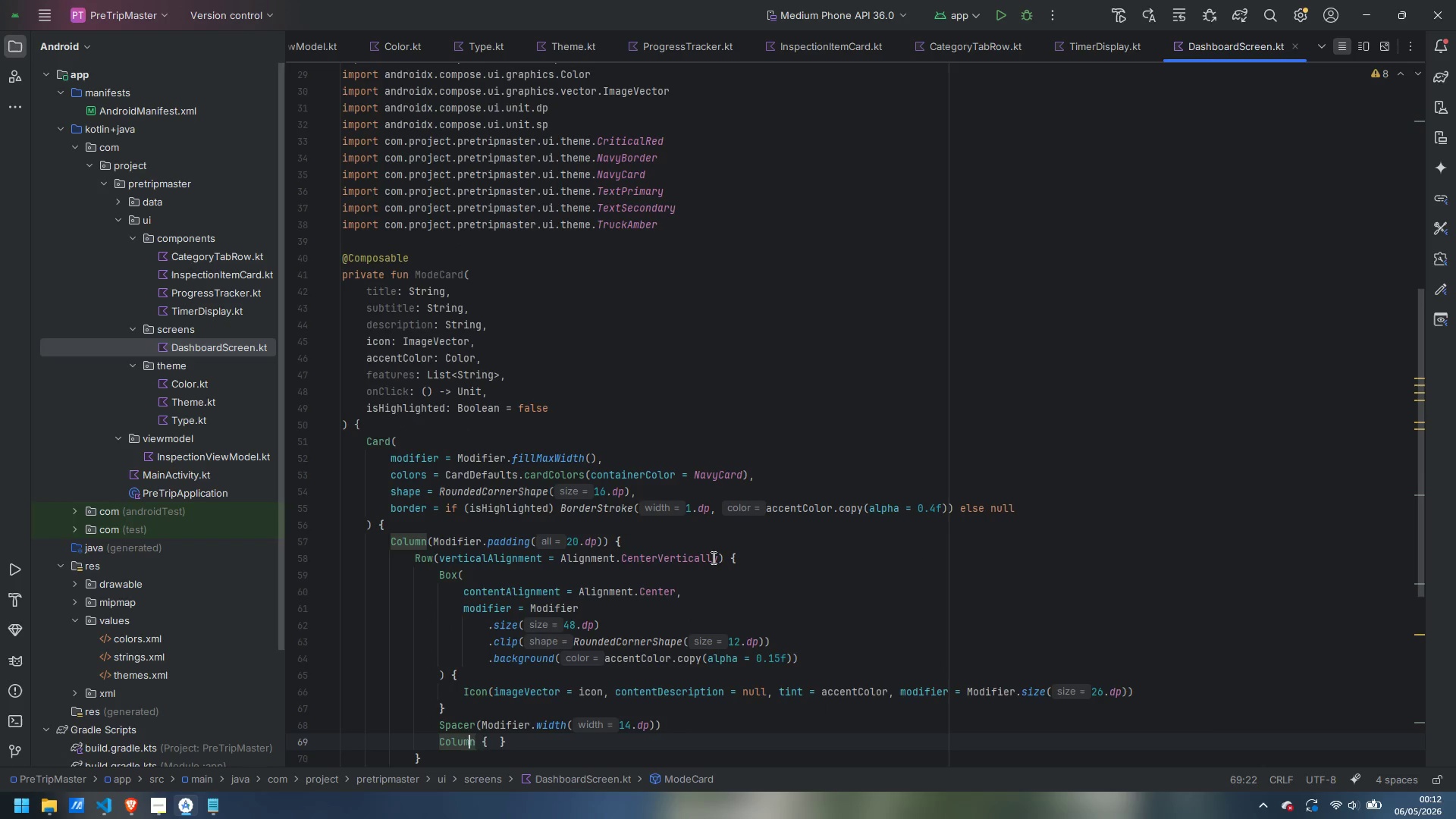 
key(ArrowRight)
 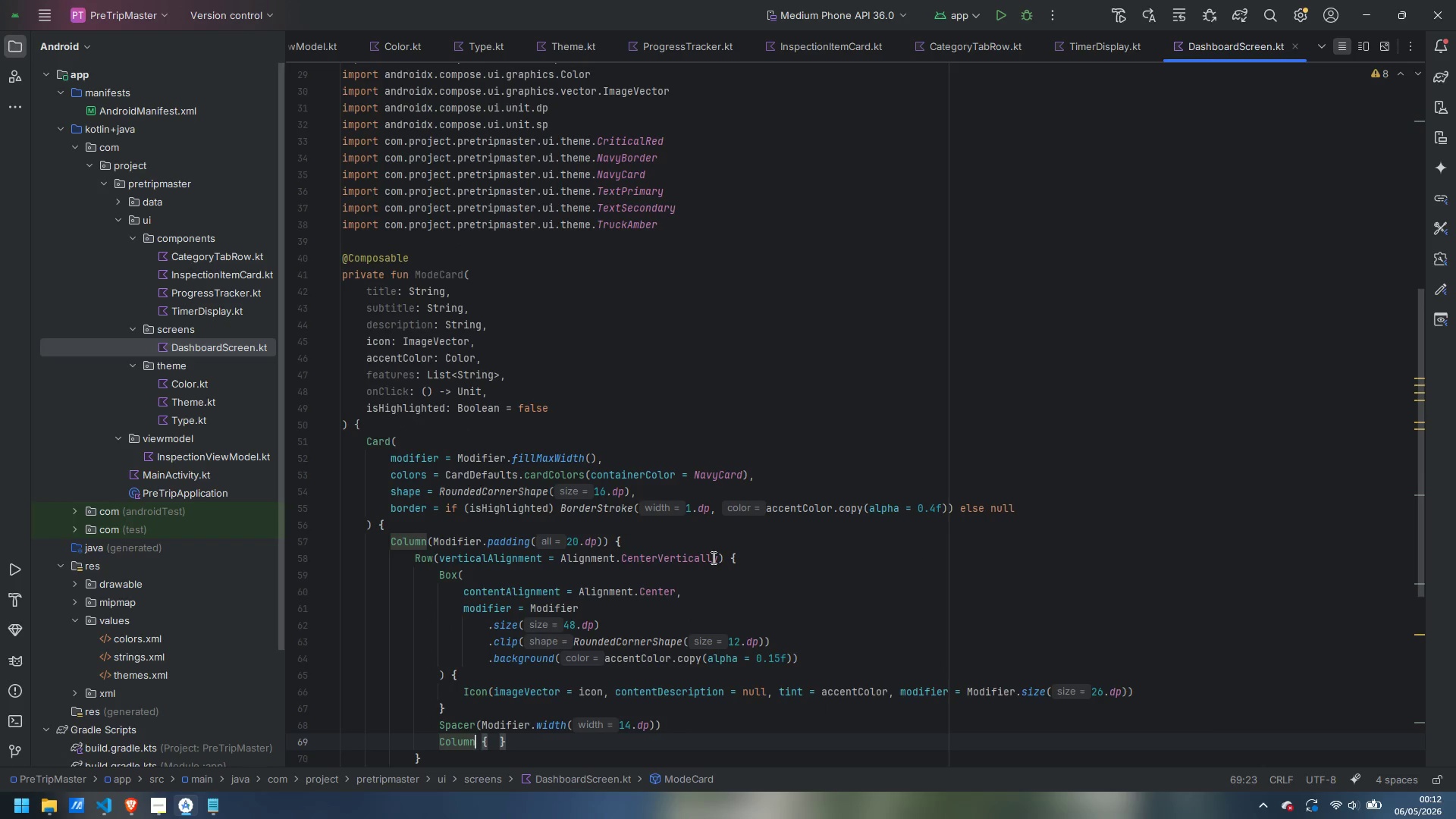 
hold_key(key=ShiftLeft, duration=0.66)
 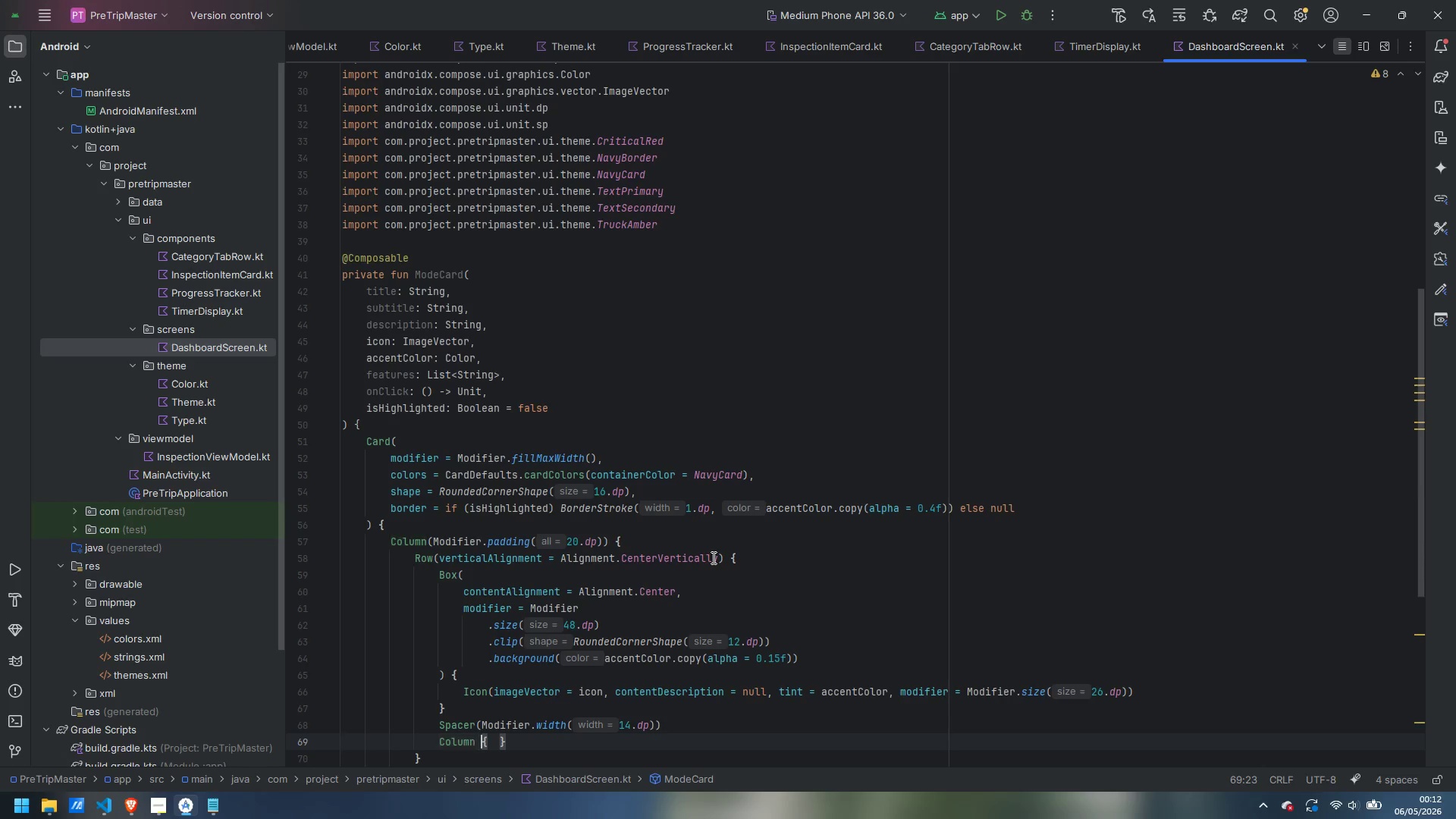 
key(ArrowRight)
 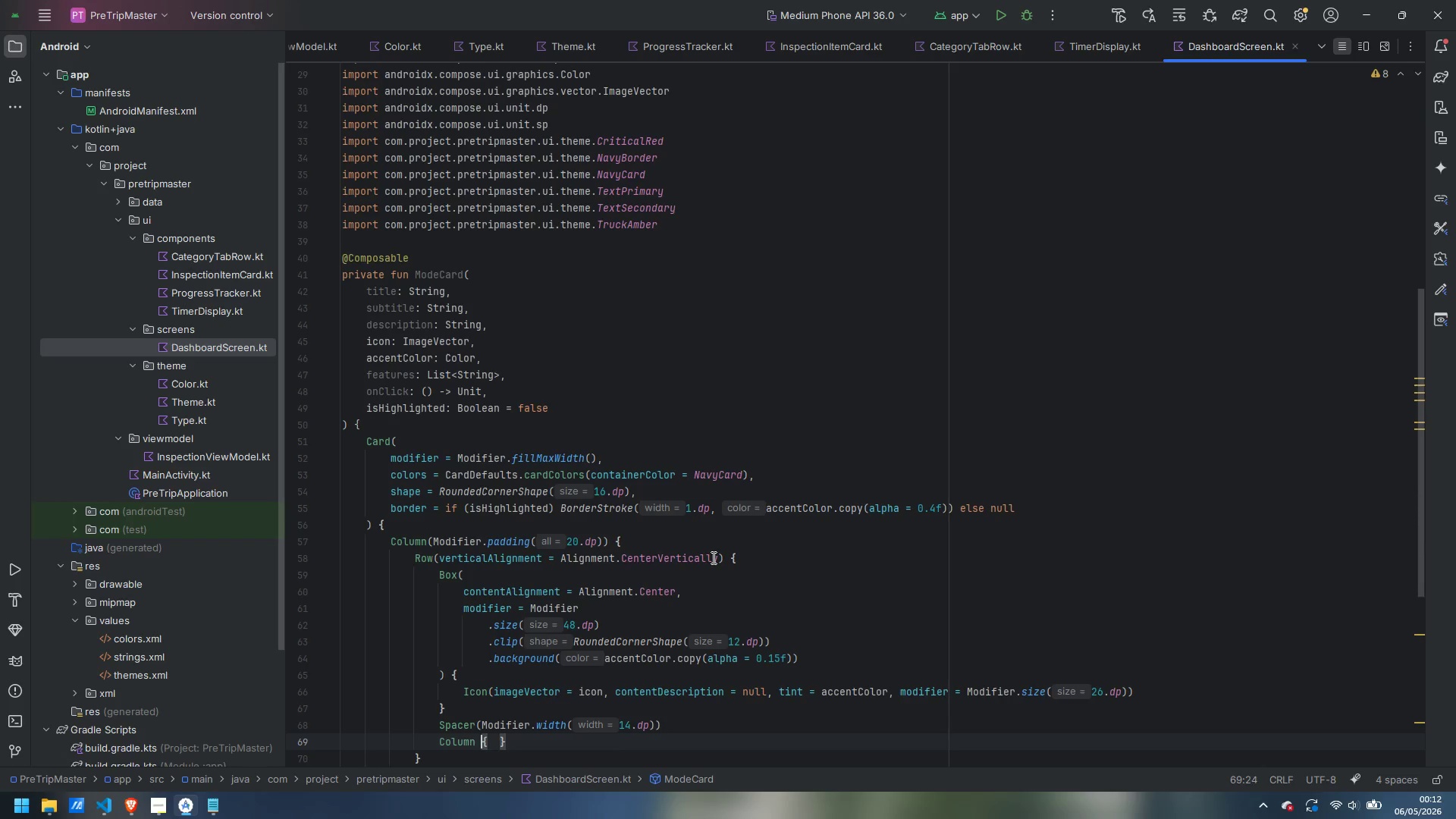 
key(ArrowRight)
 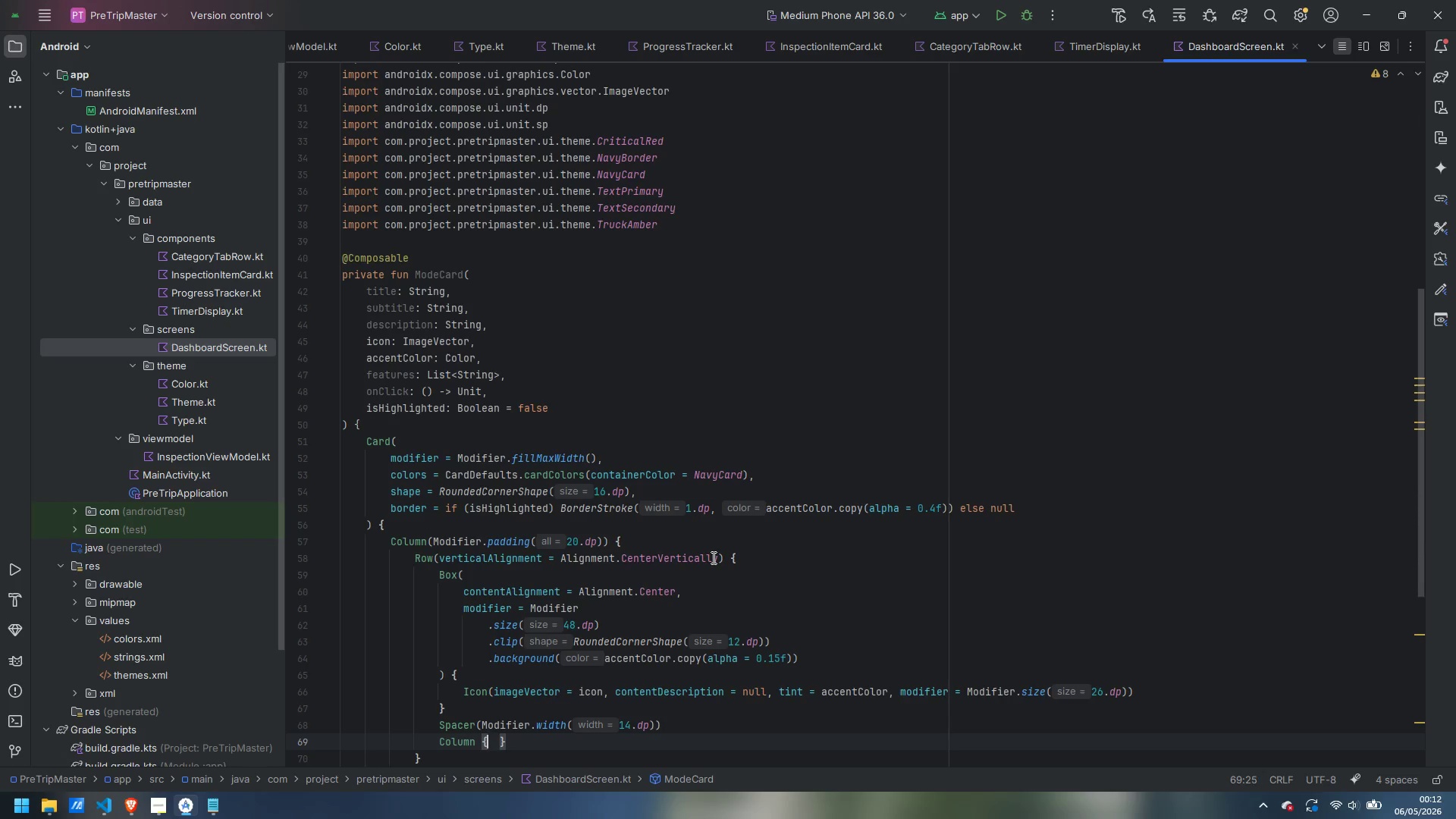 
key(ArrowRight)
 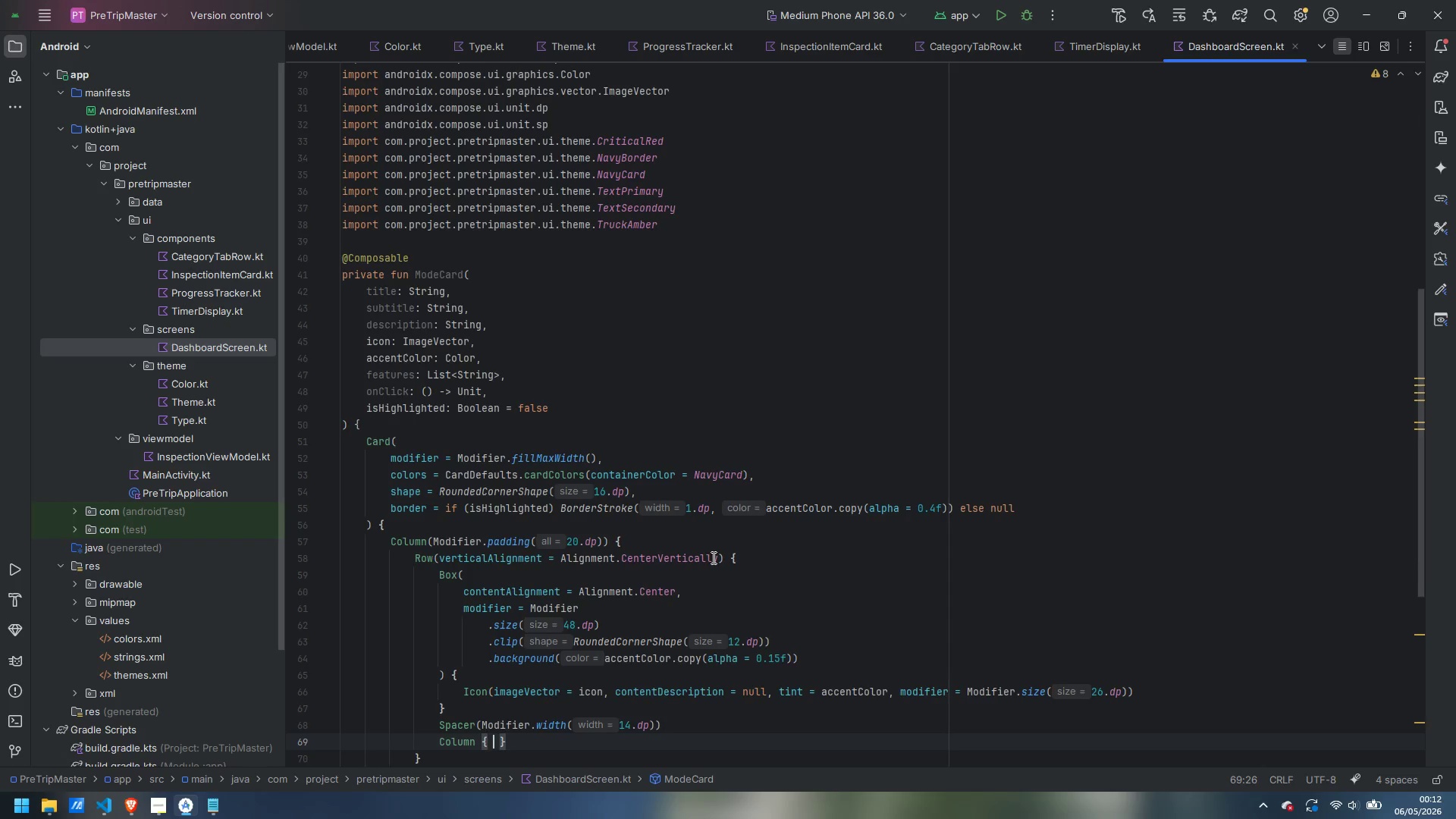 
key(Enter)
 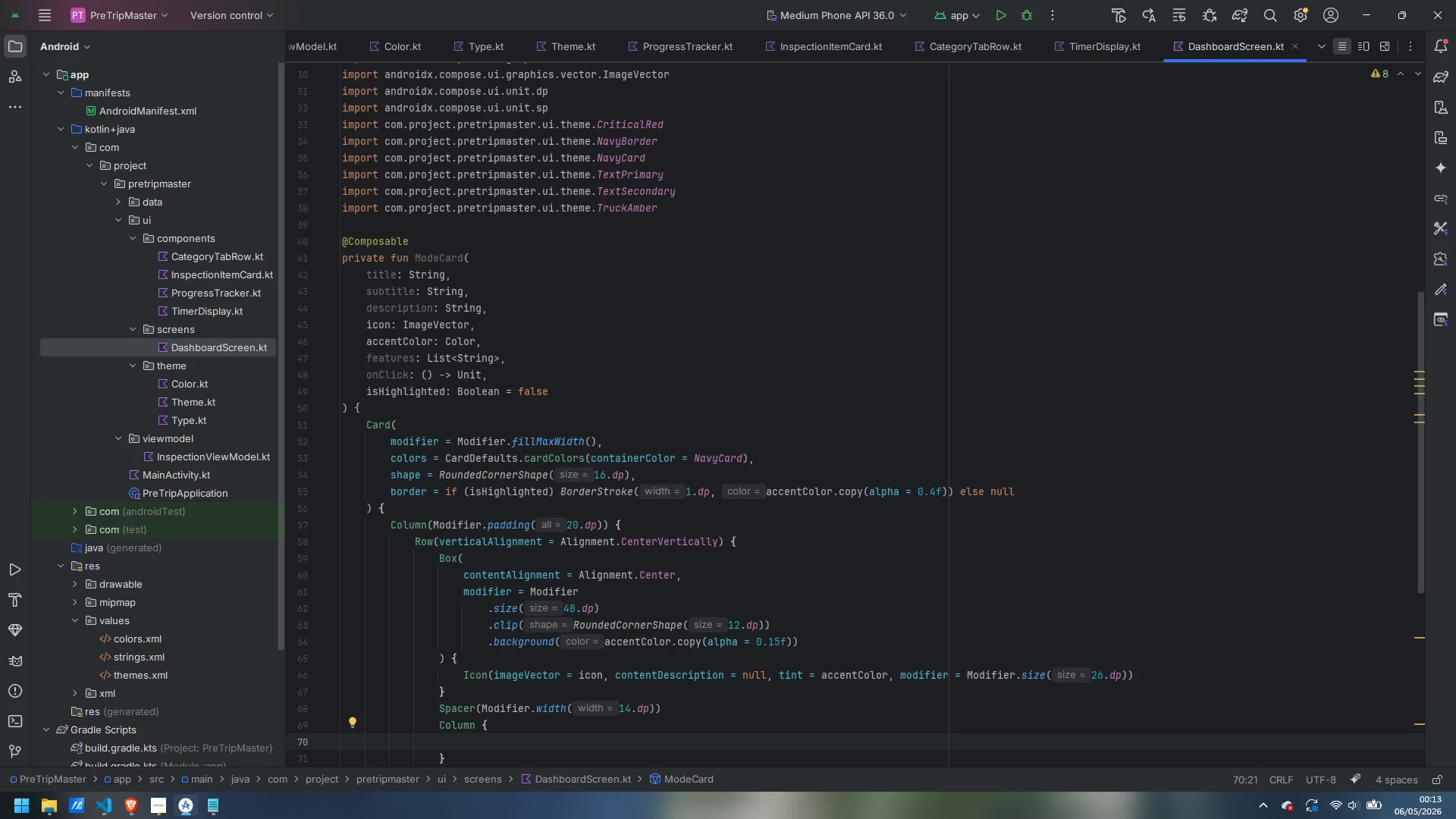 
wait(29.91)
 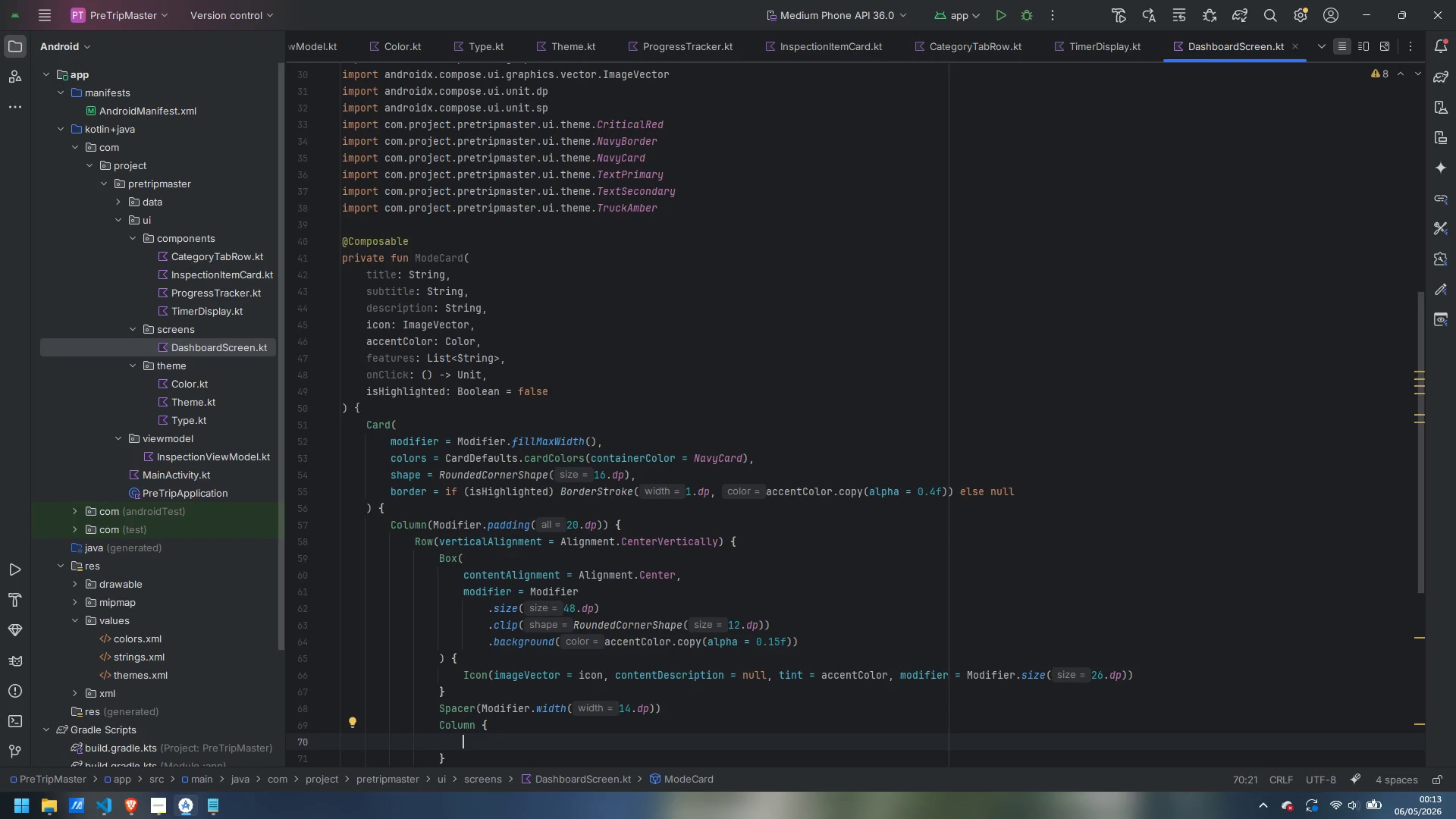 
type(Text()
 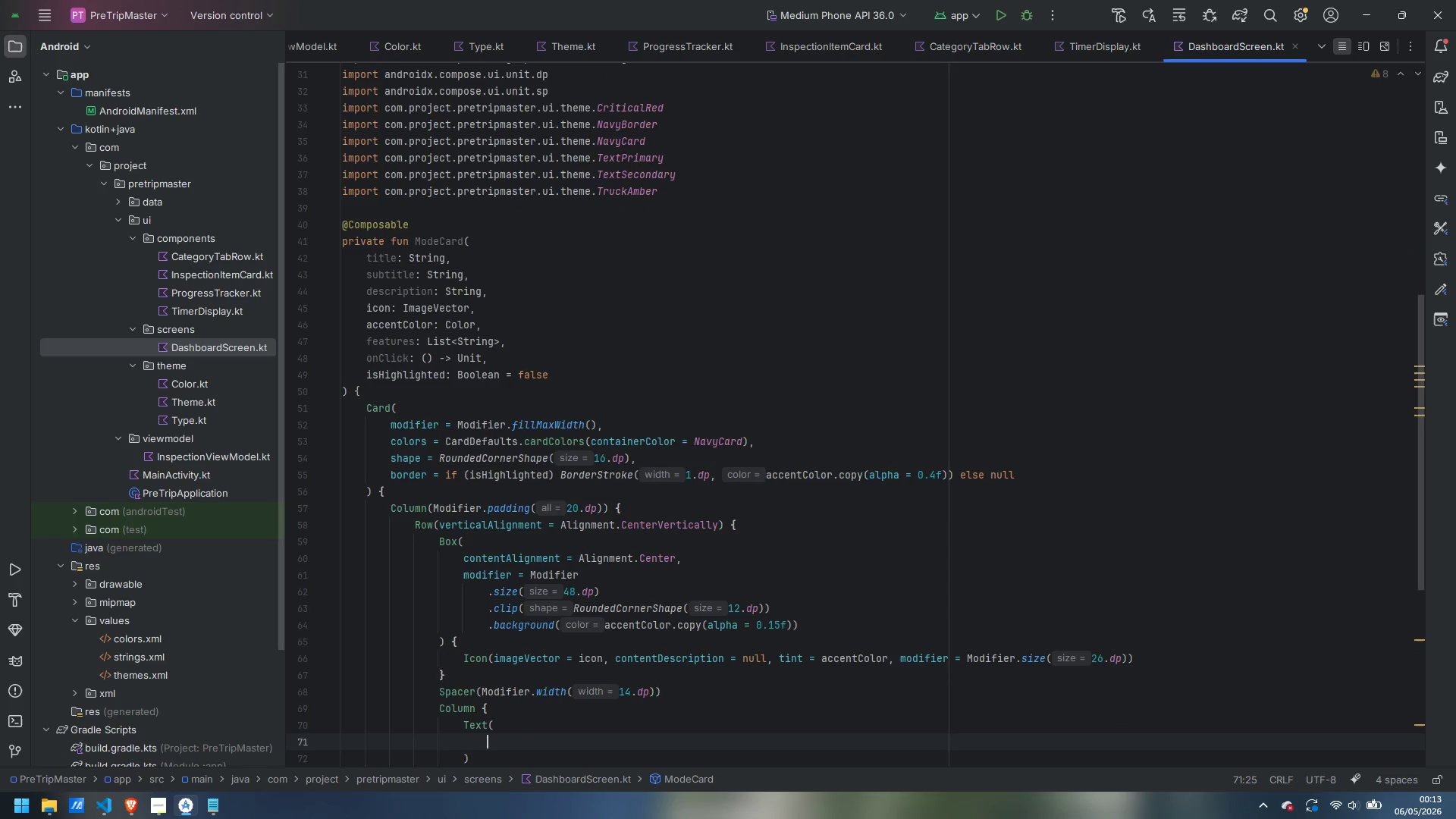 
 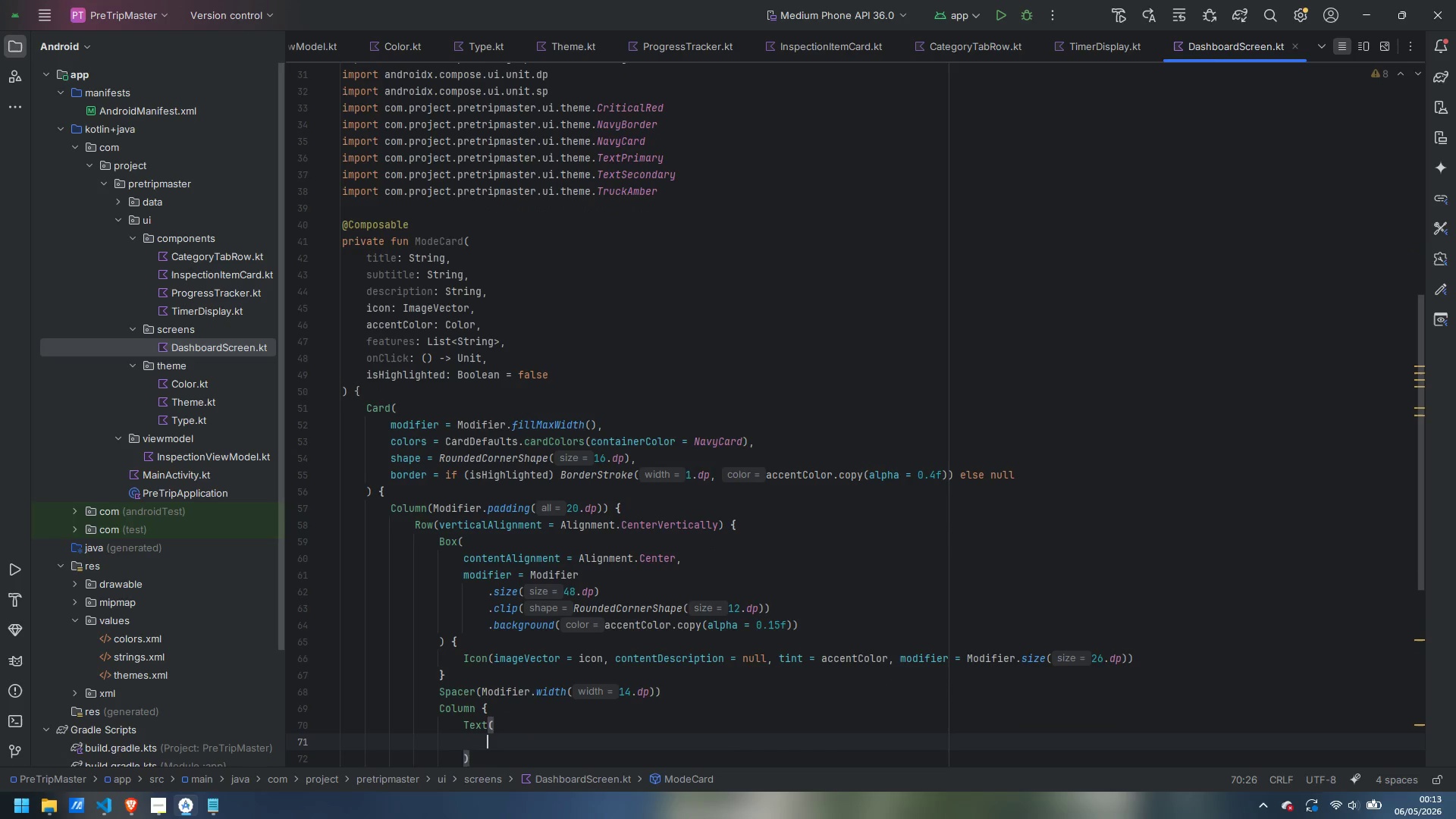 
key(Enter)
 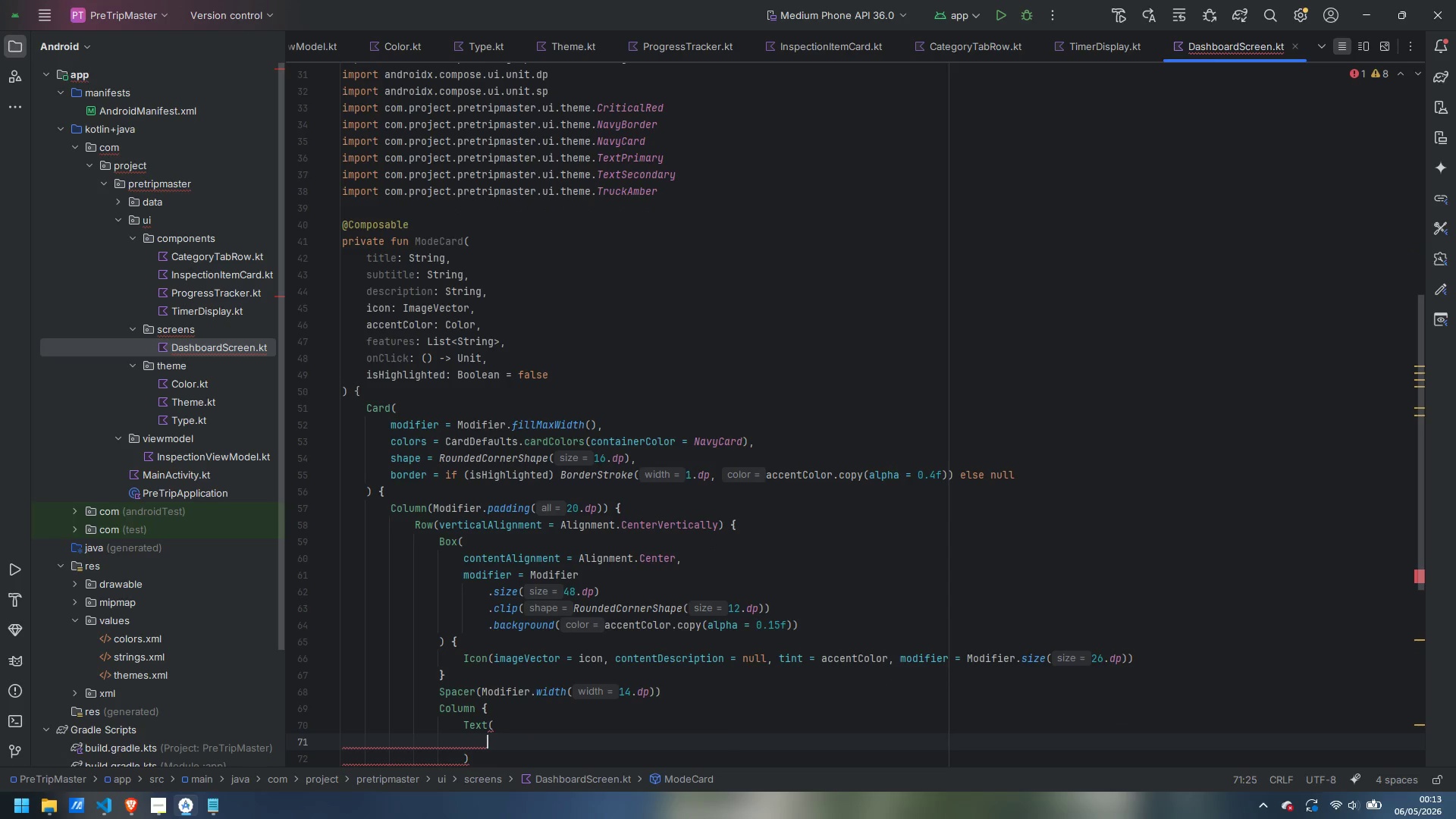 
type(text = title,)
 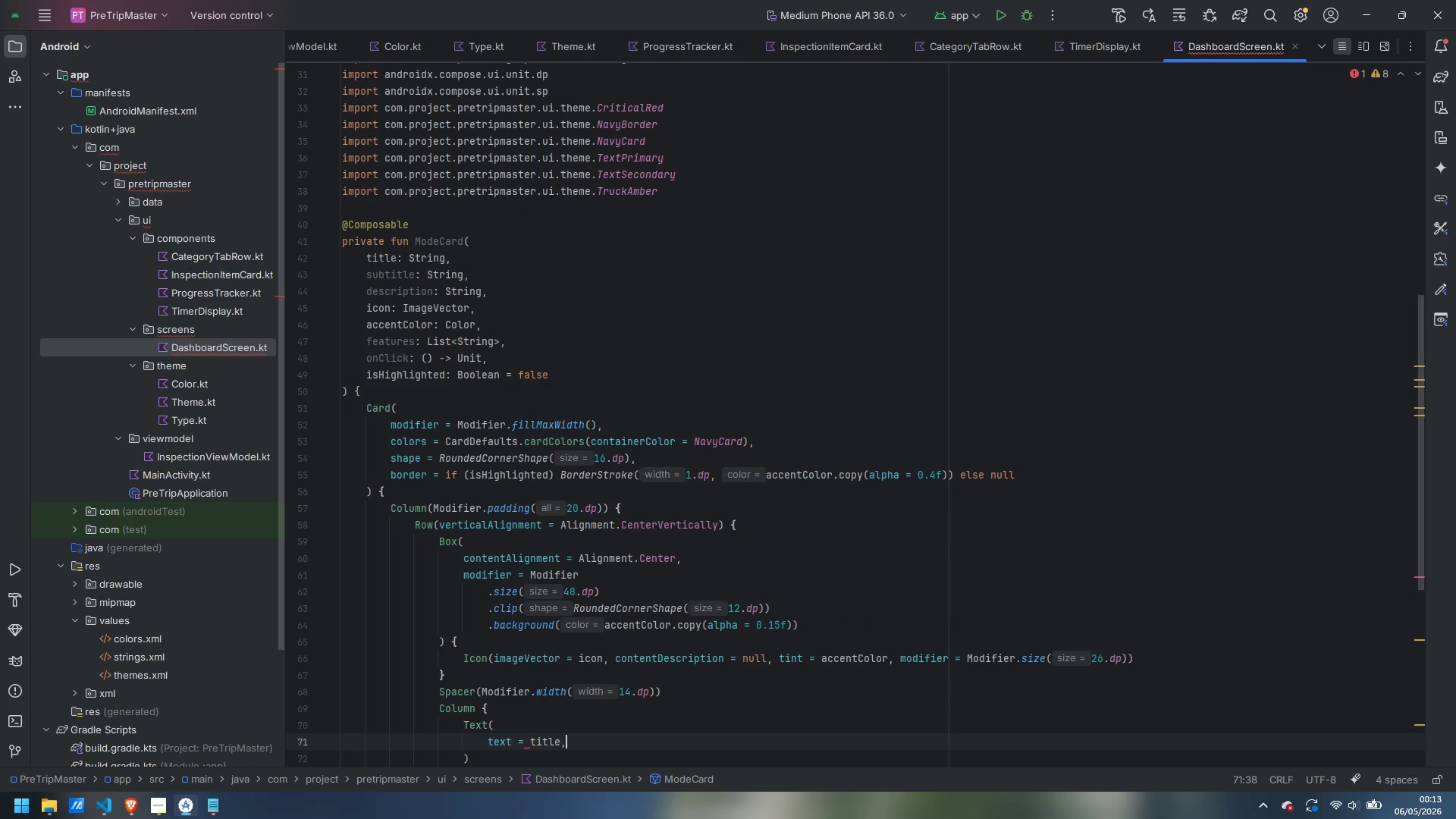 
key(Enter)
 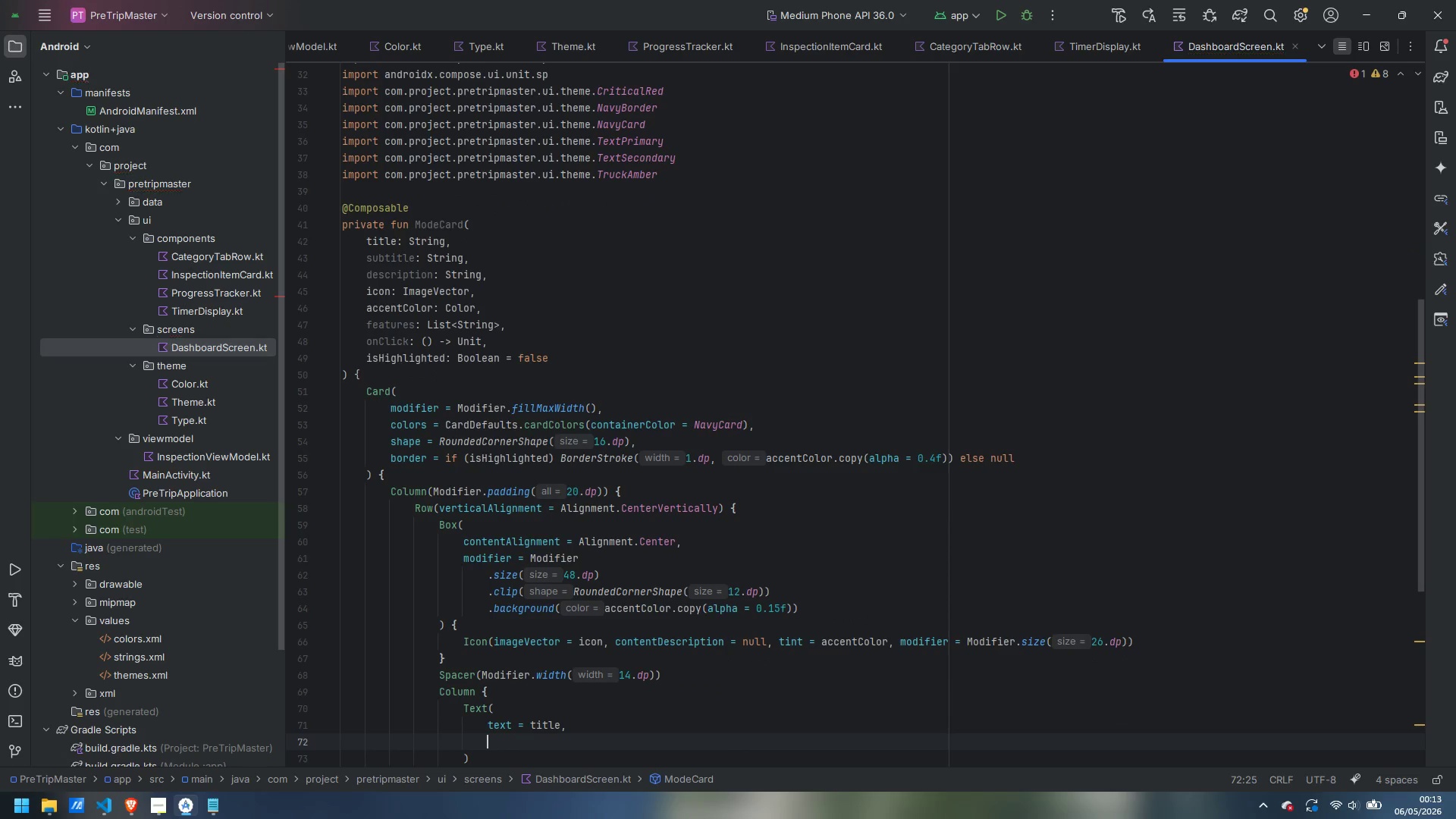 
type(style = Material)
 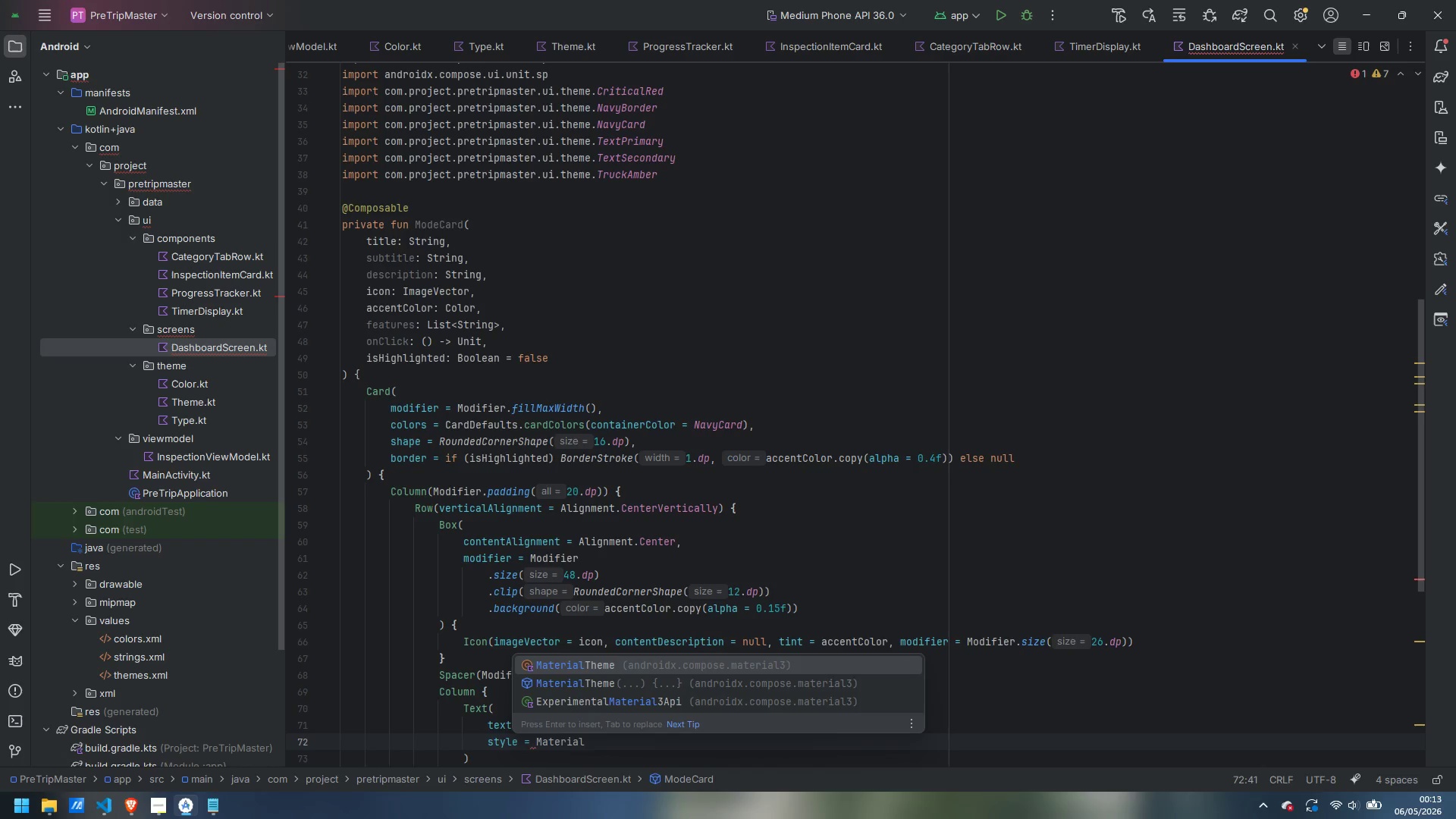 
key(Enter)
 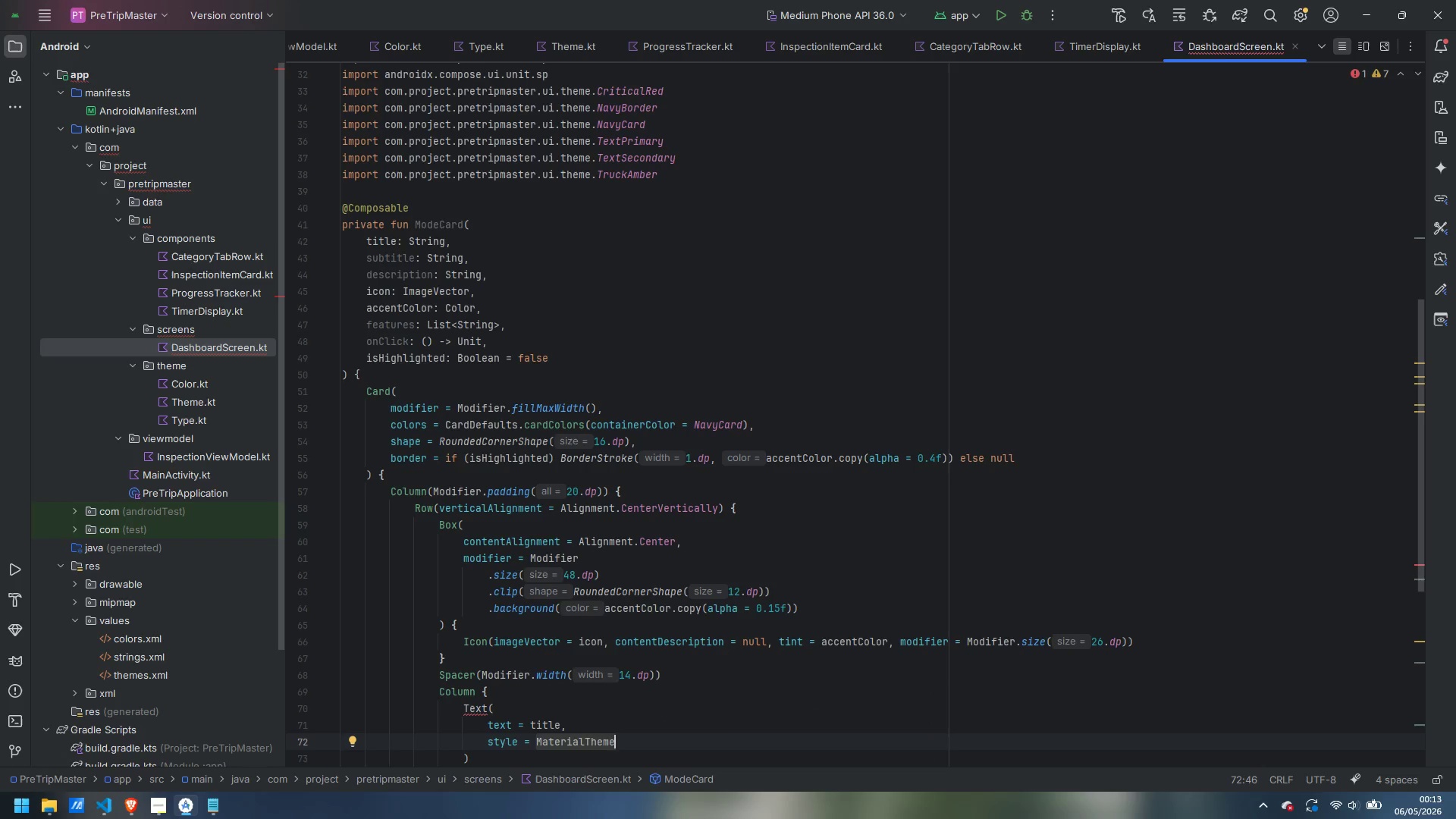 
type(.typo)
 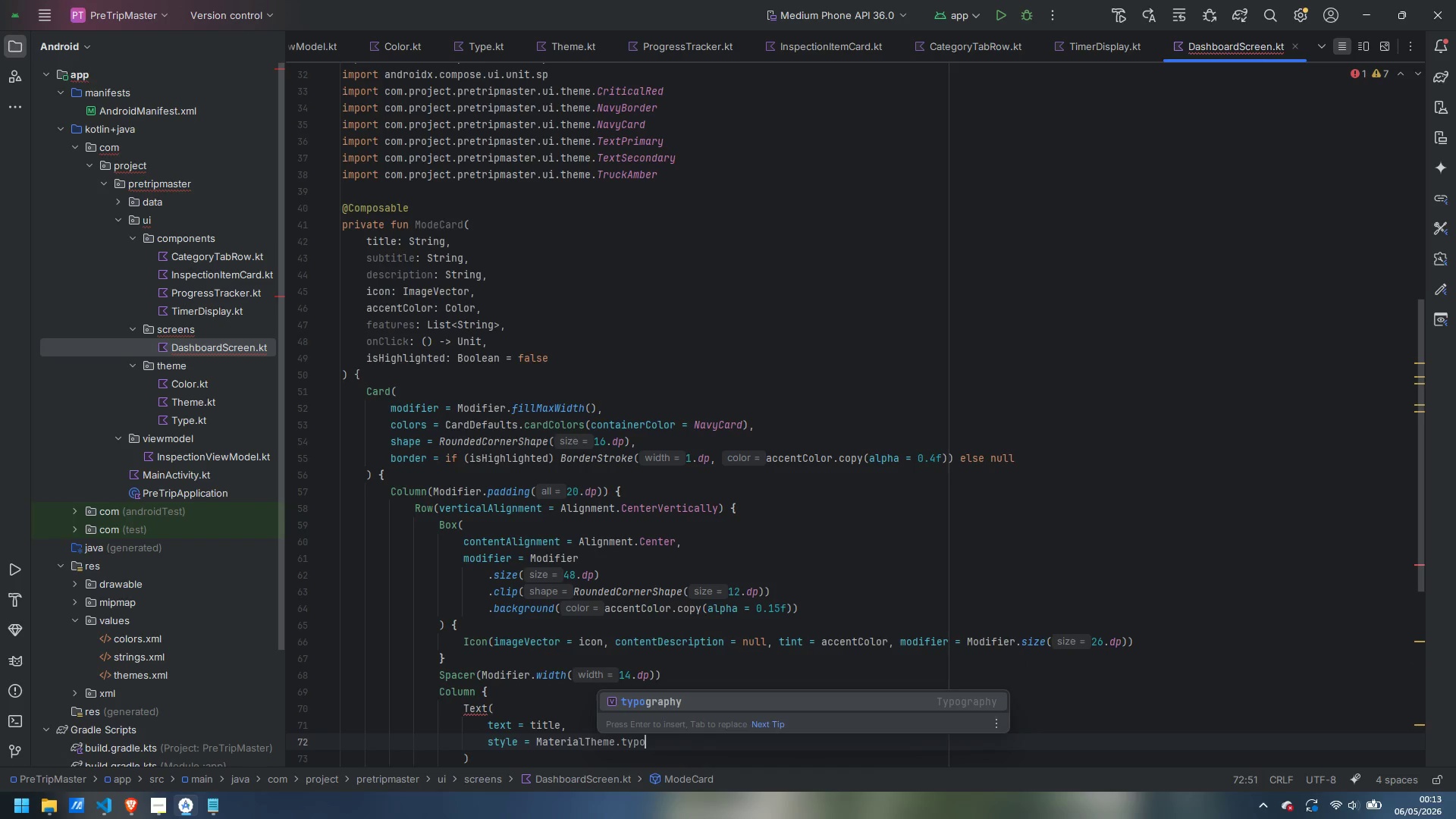 
key(Enter)
 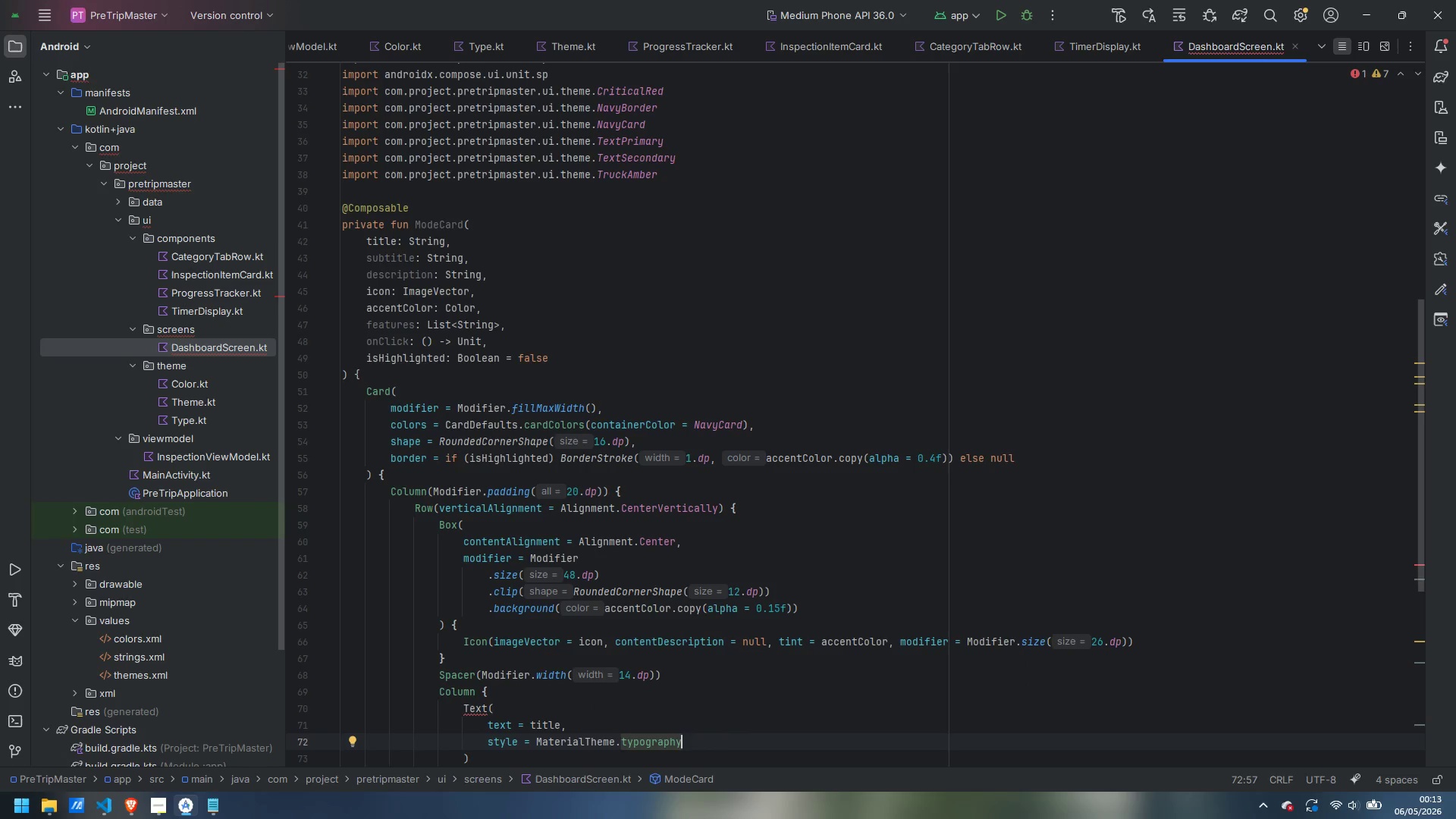 
type(.titleM)
 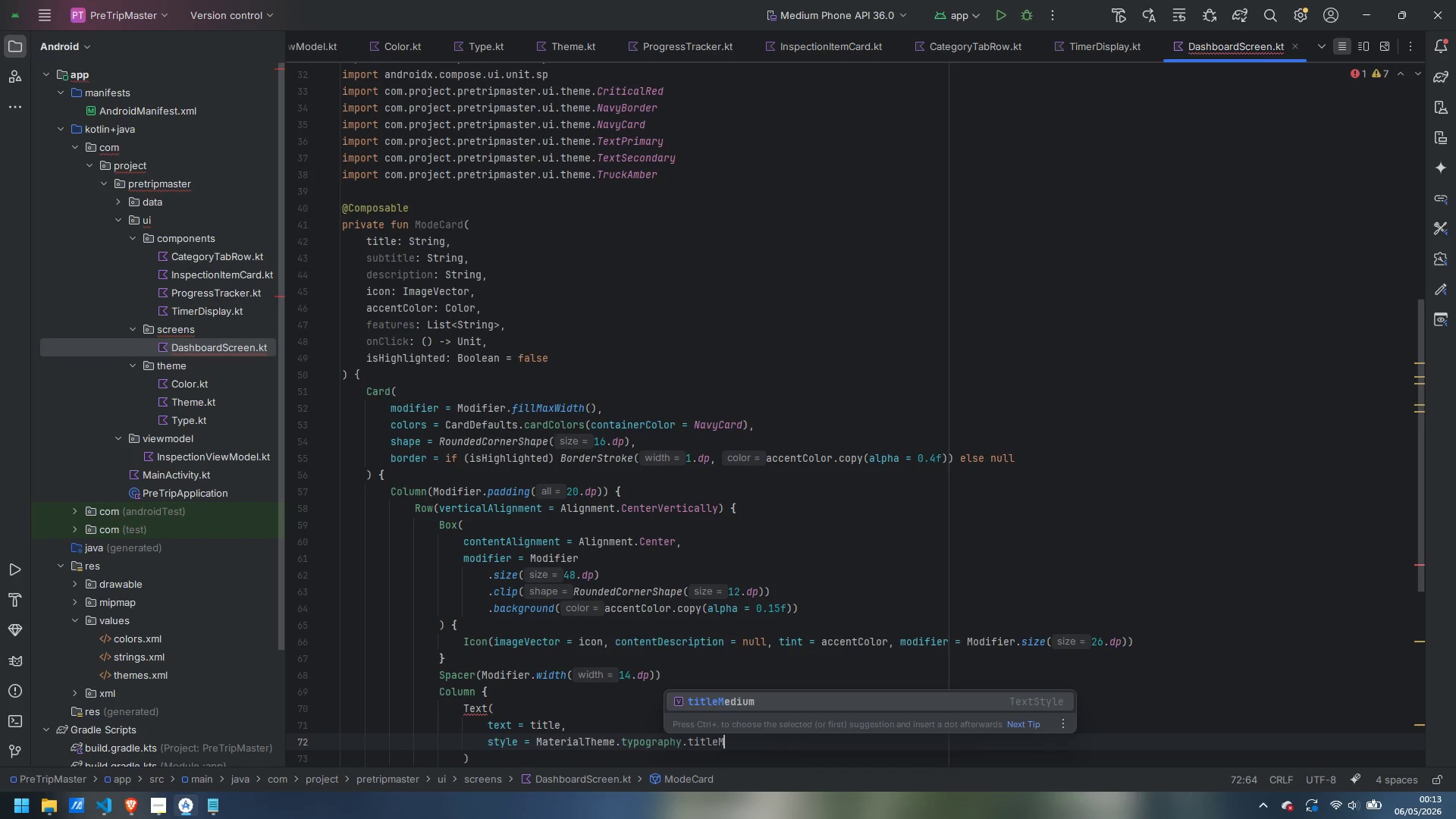 
key(Enter)
 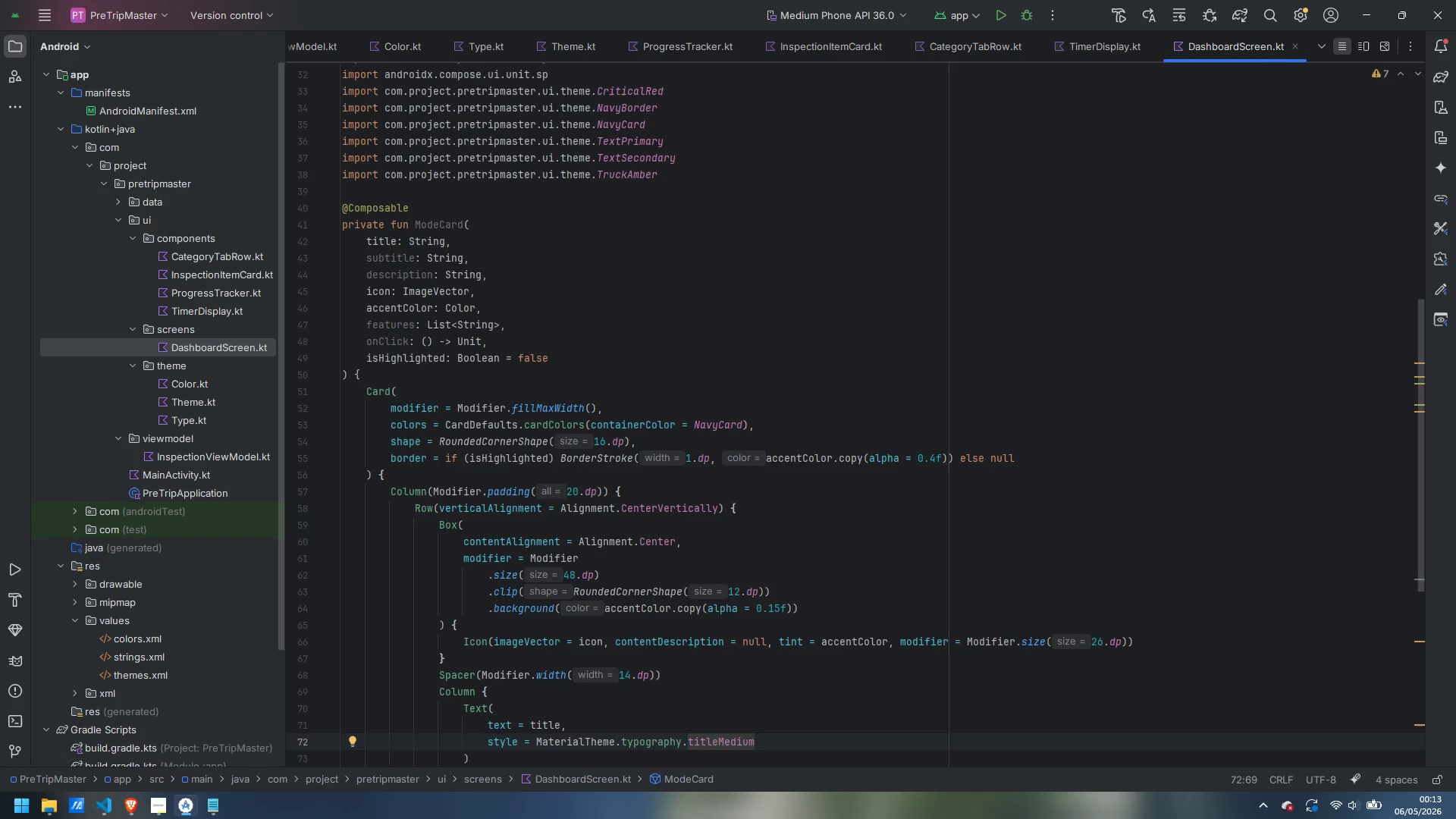 
type(.cop)
 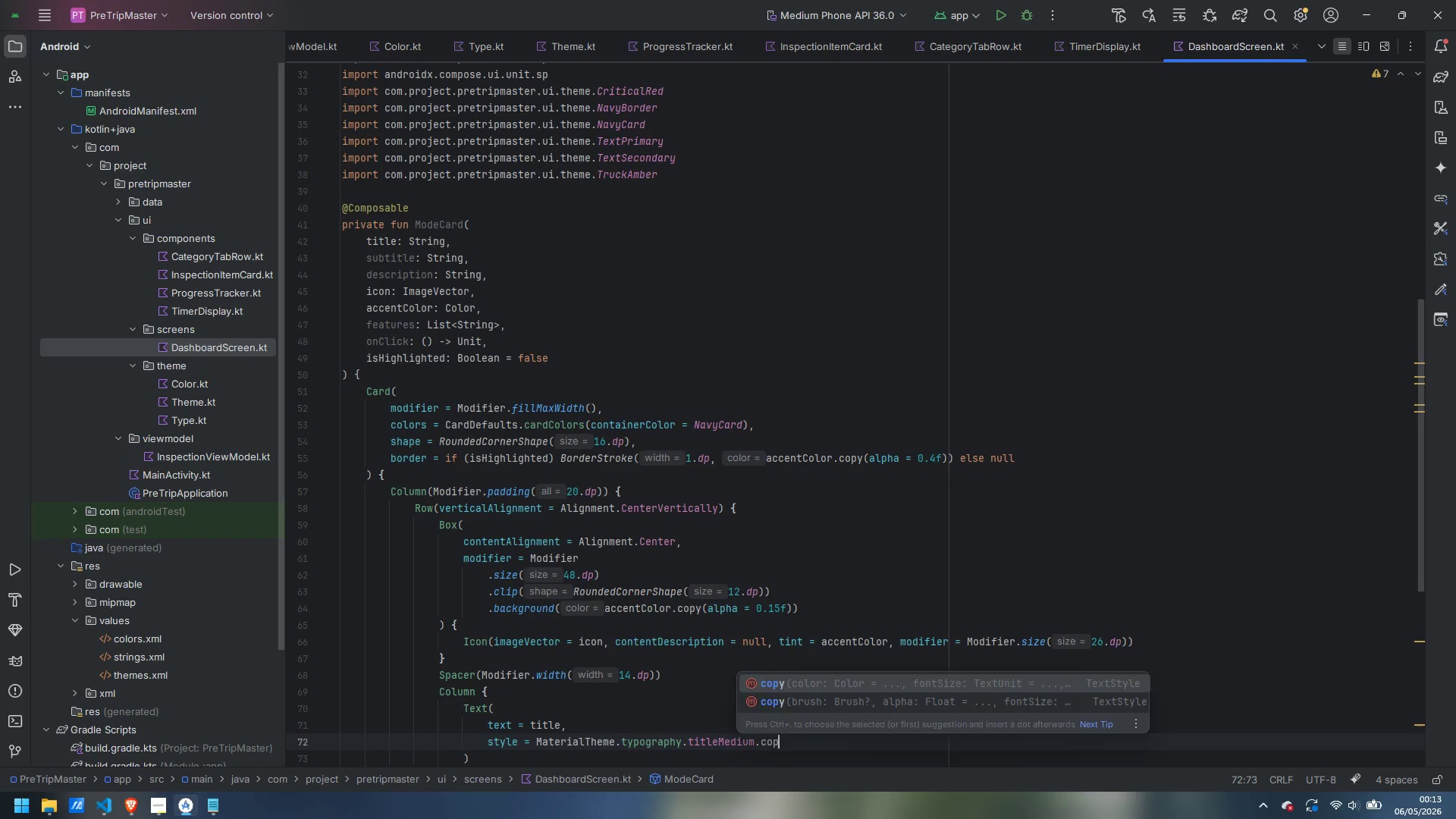 
key(Enter)
 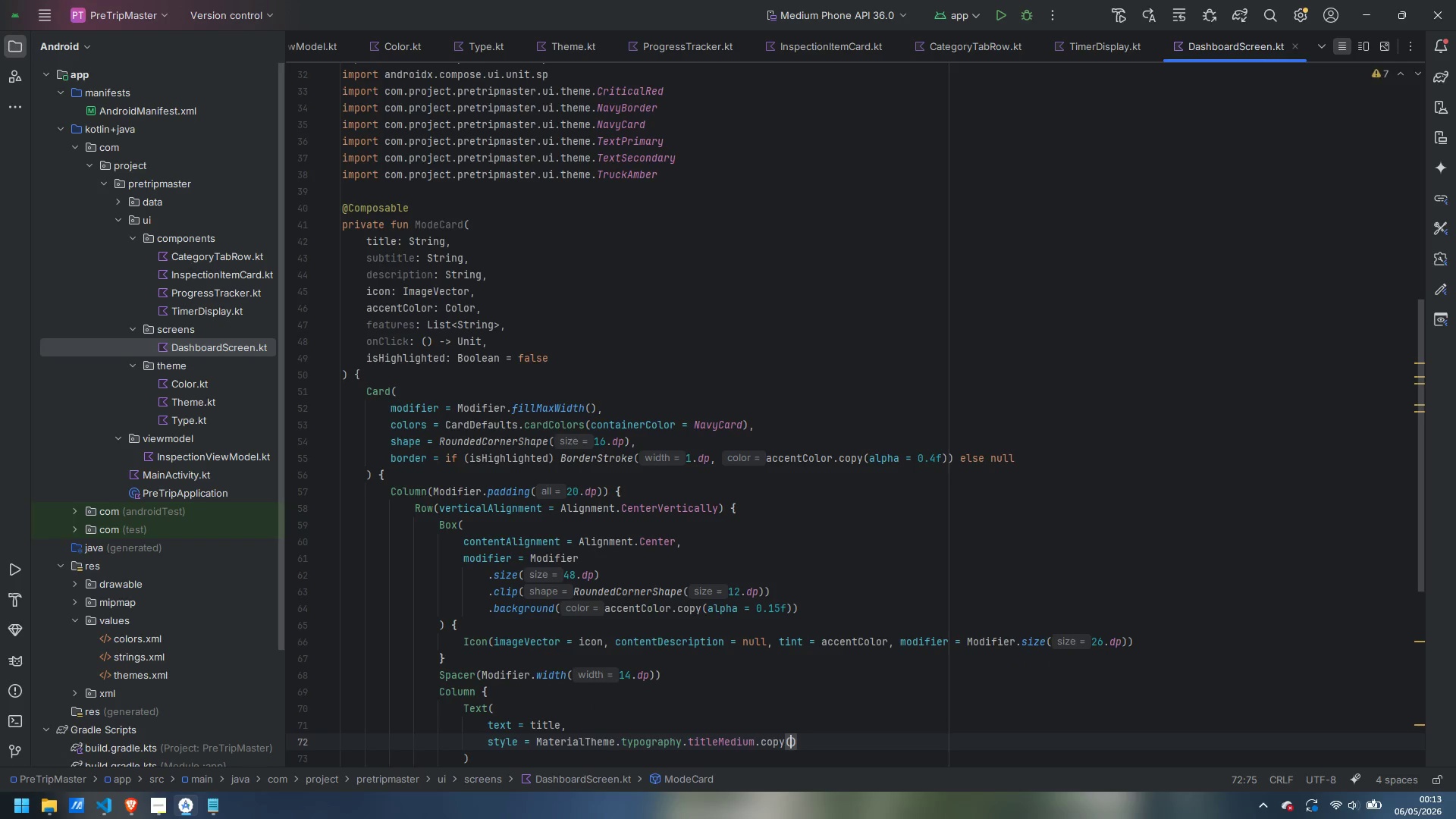 
key(Enter)
 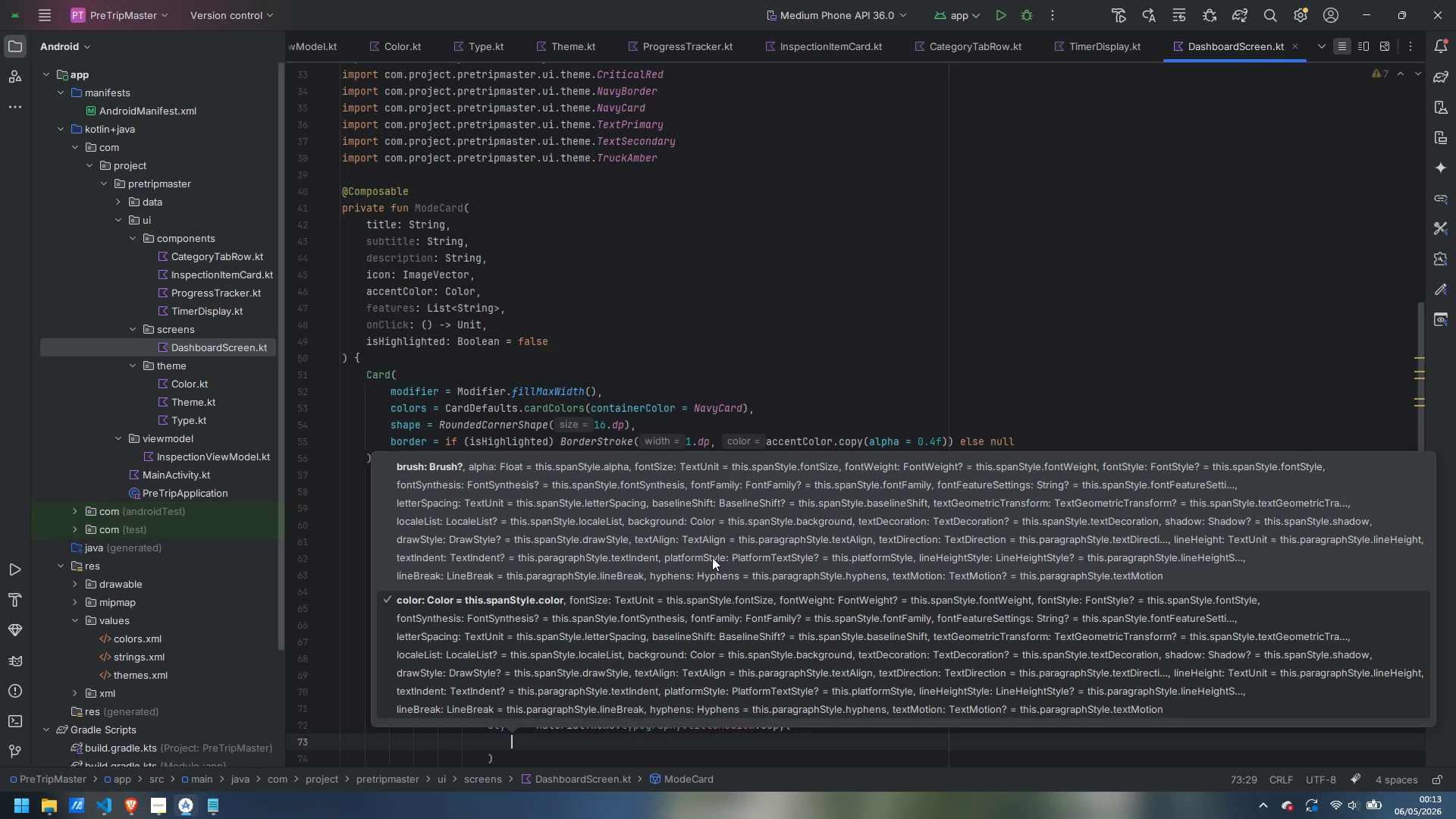 
type(fontWe)
 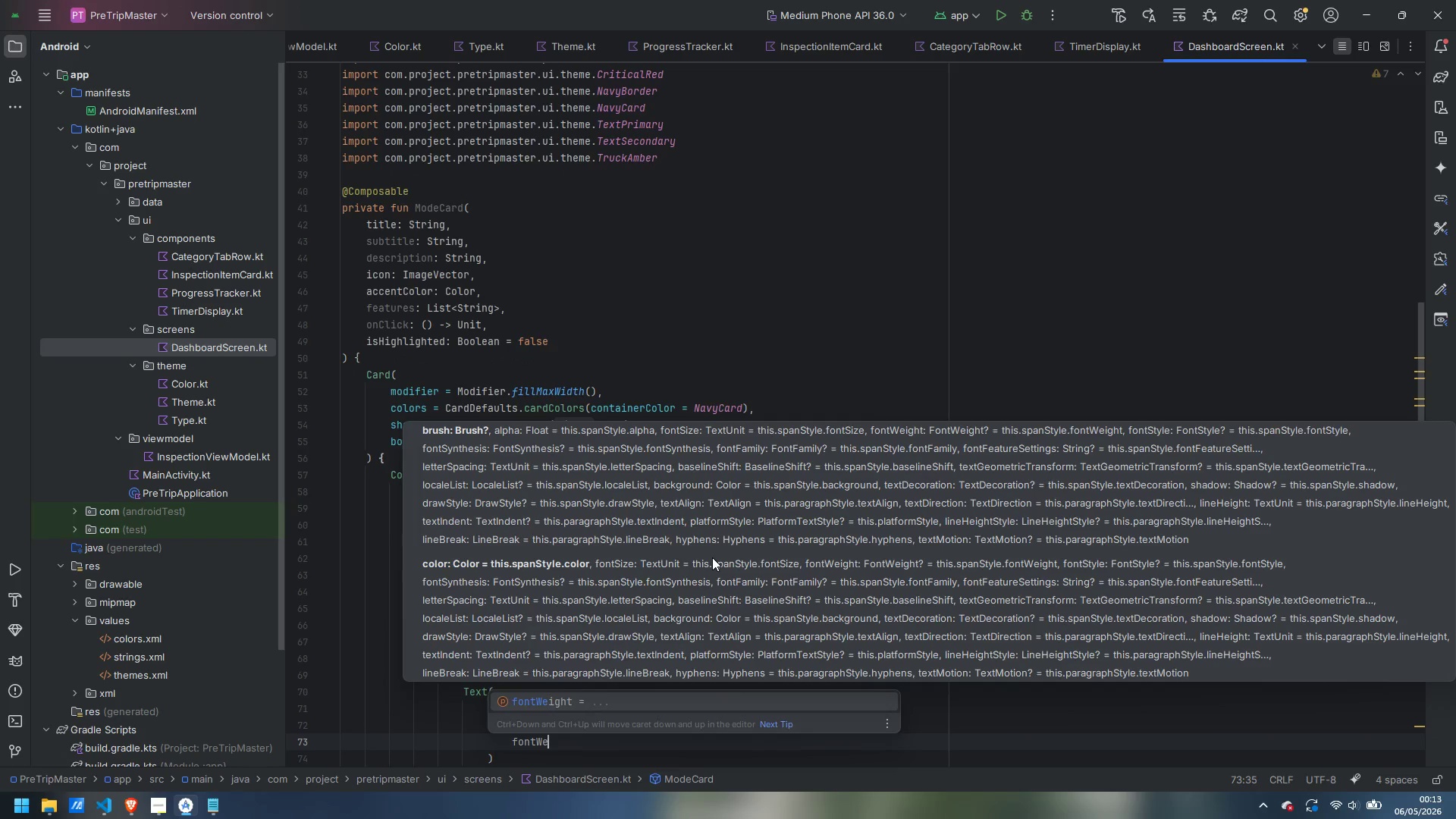 
key(Enter)
 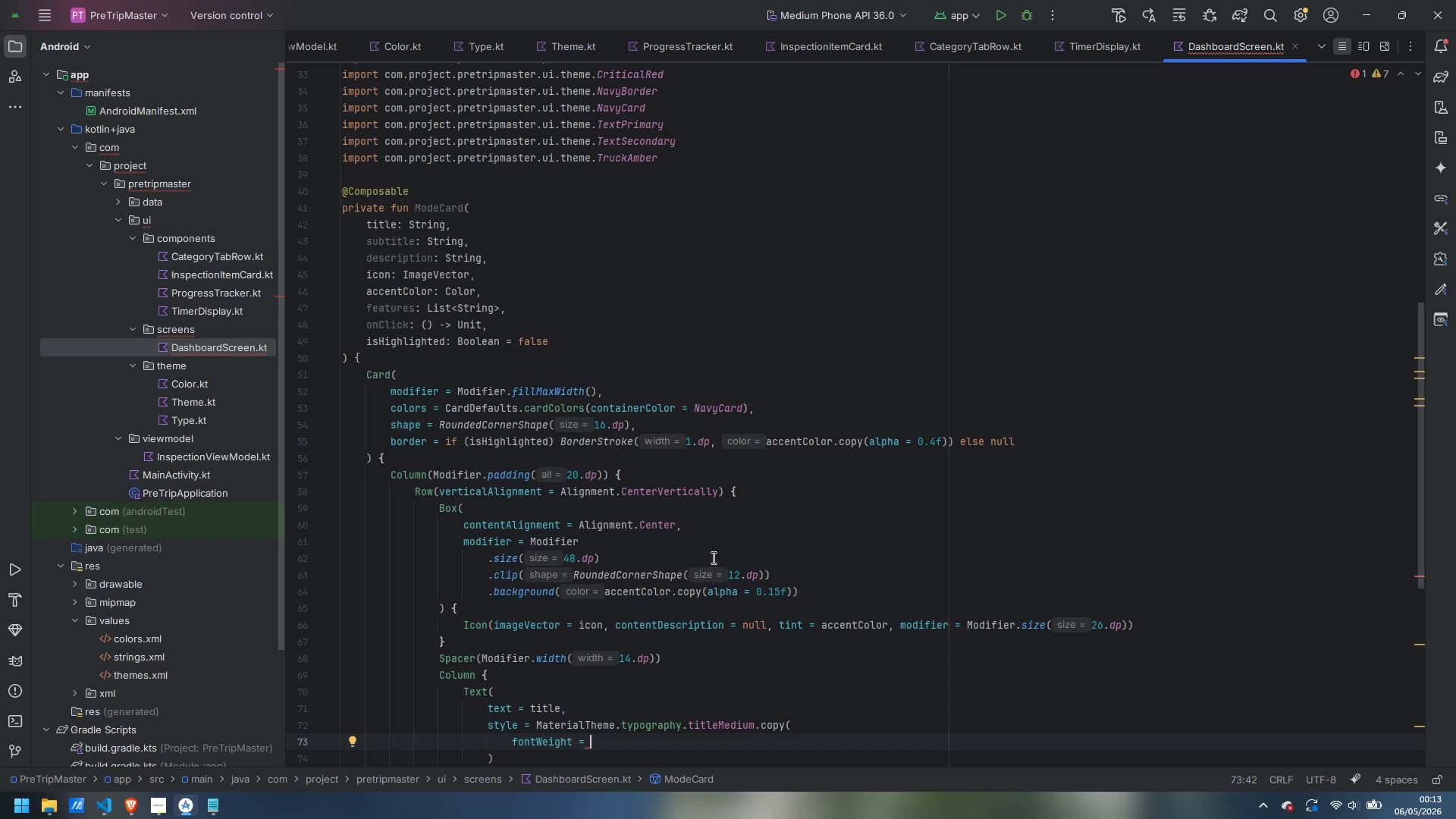 
type(FontWE)
 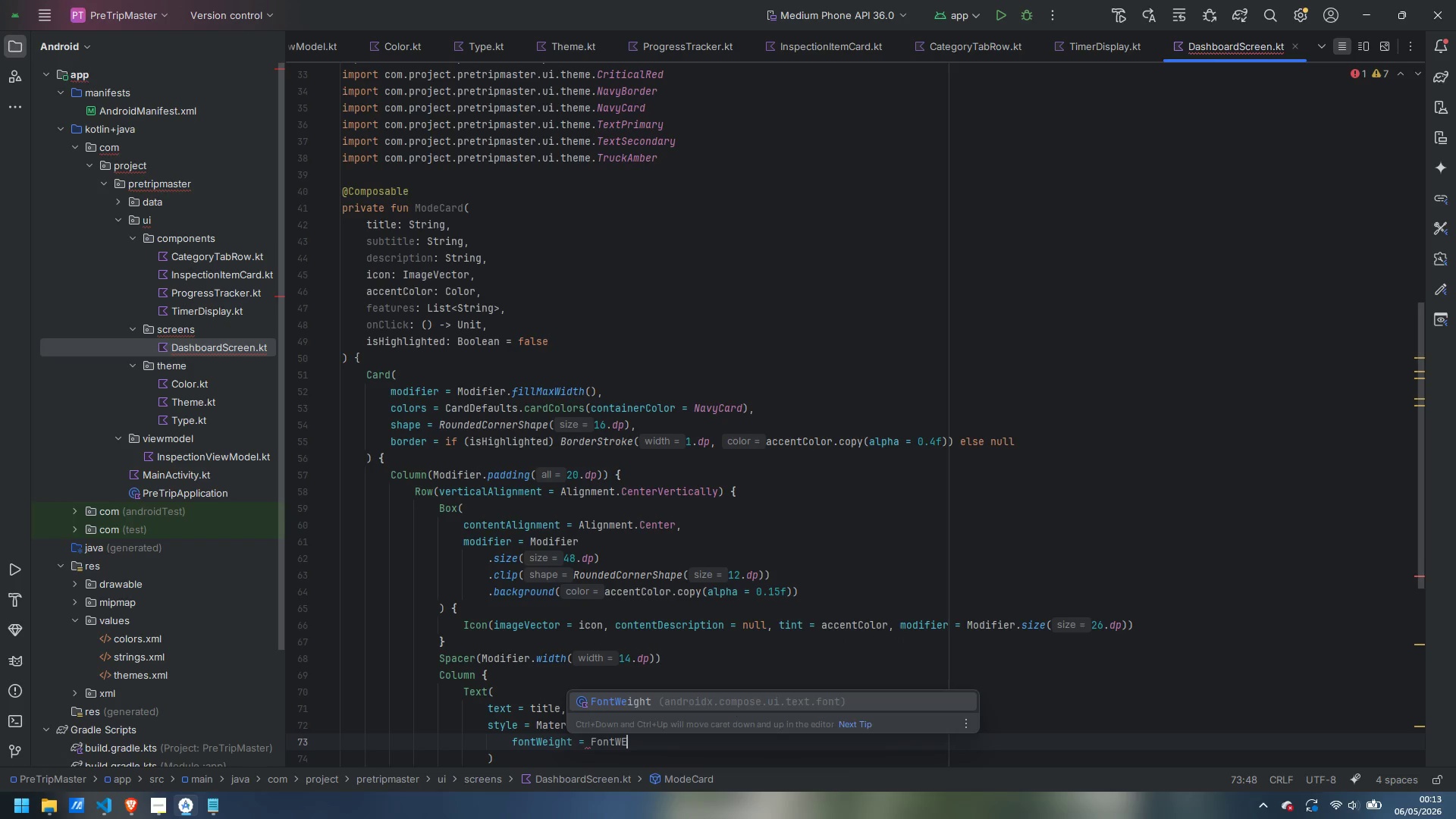 
key(Enter)
 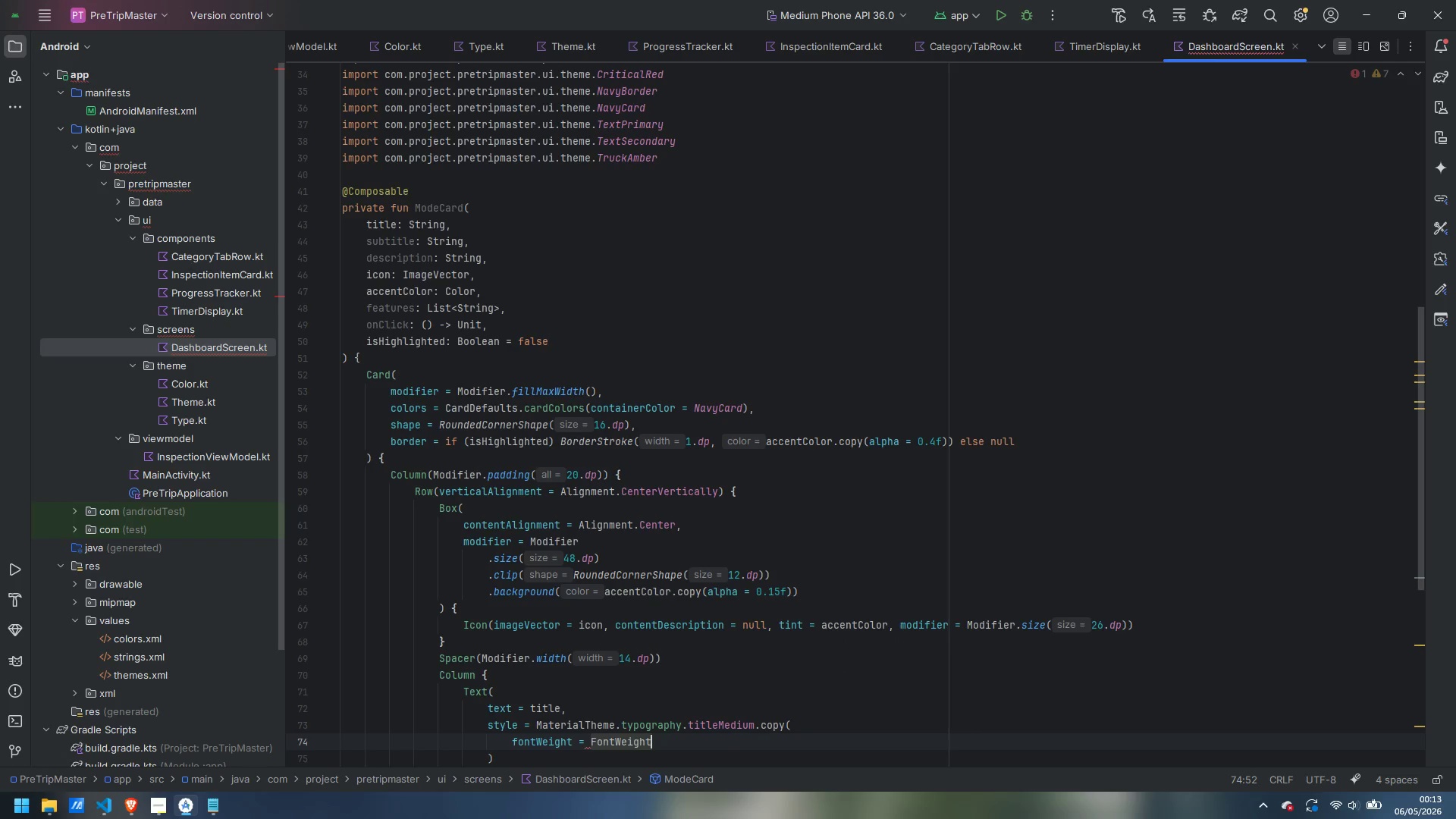 
key(Period)
 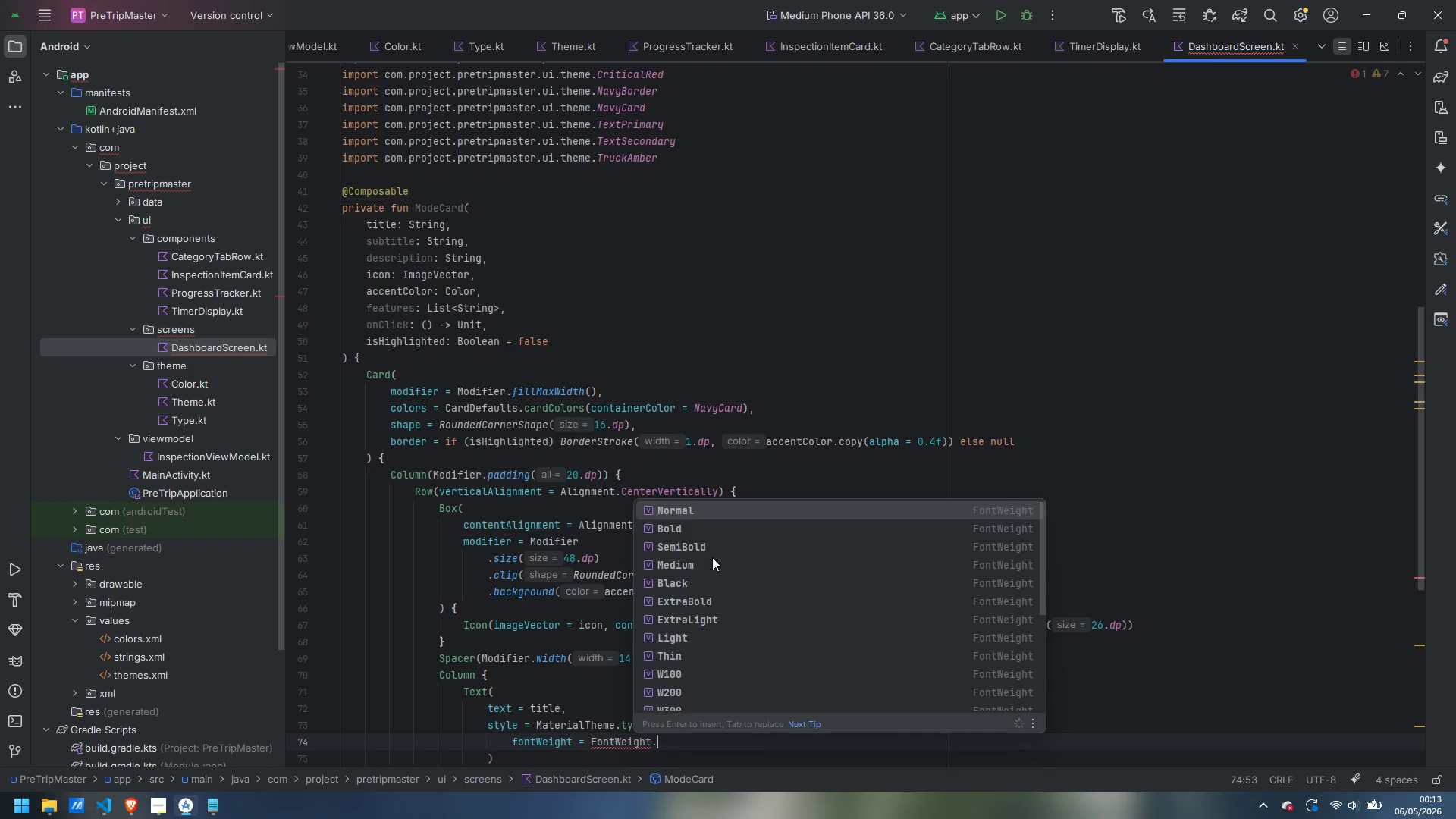 
key(B)
 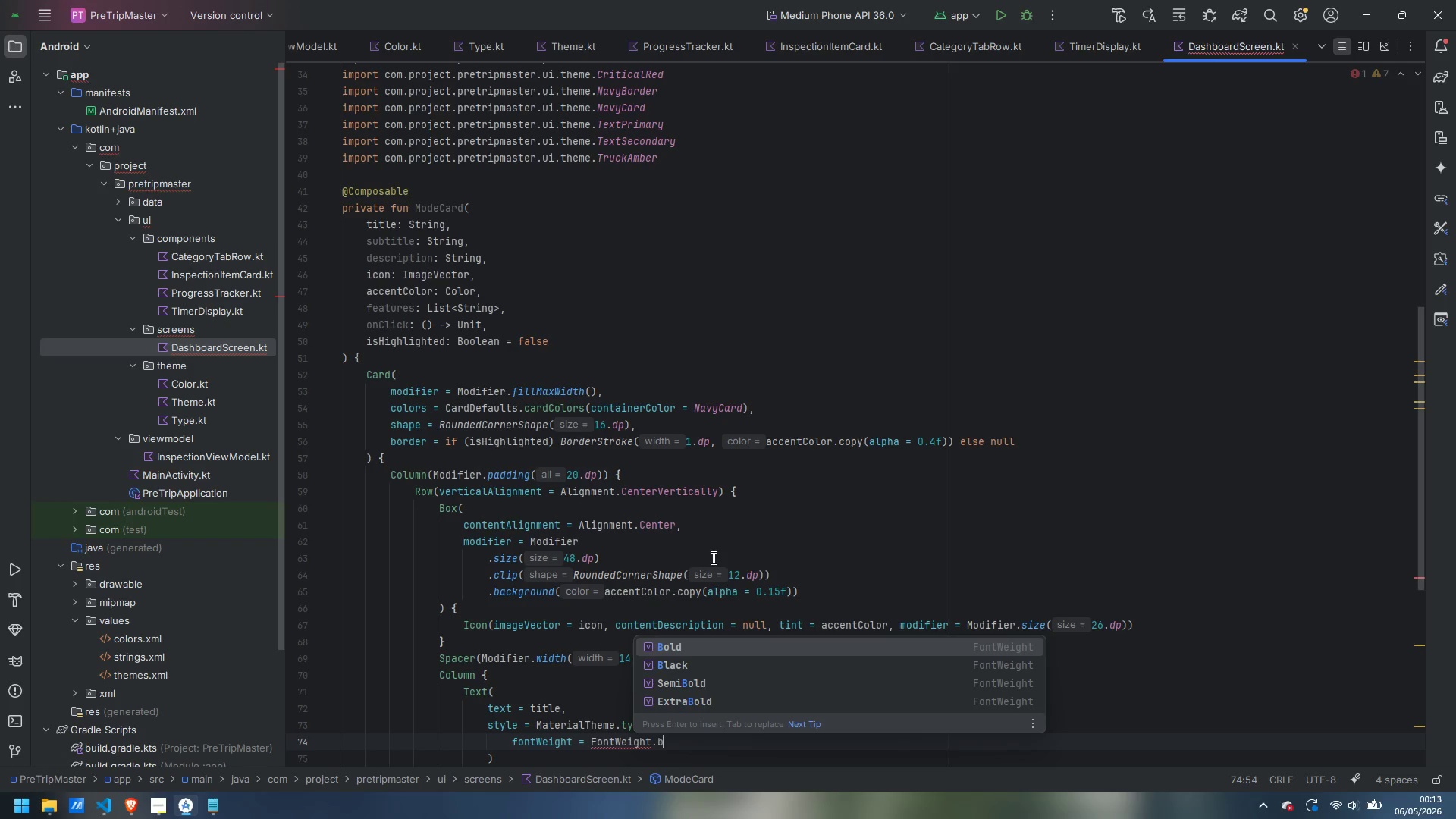 
key(Enter)
 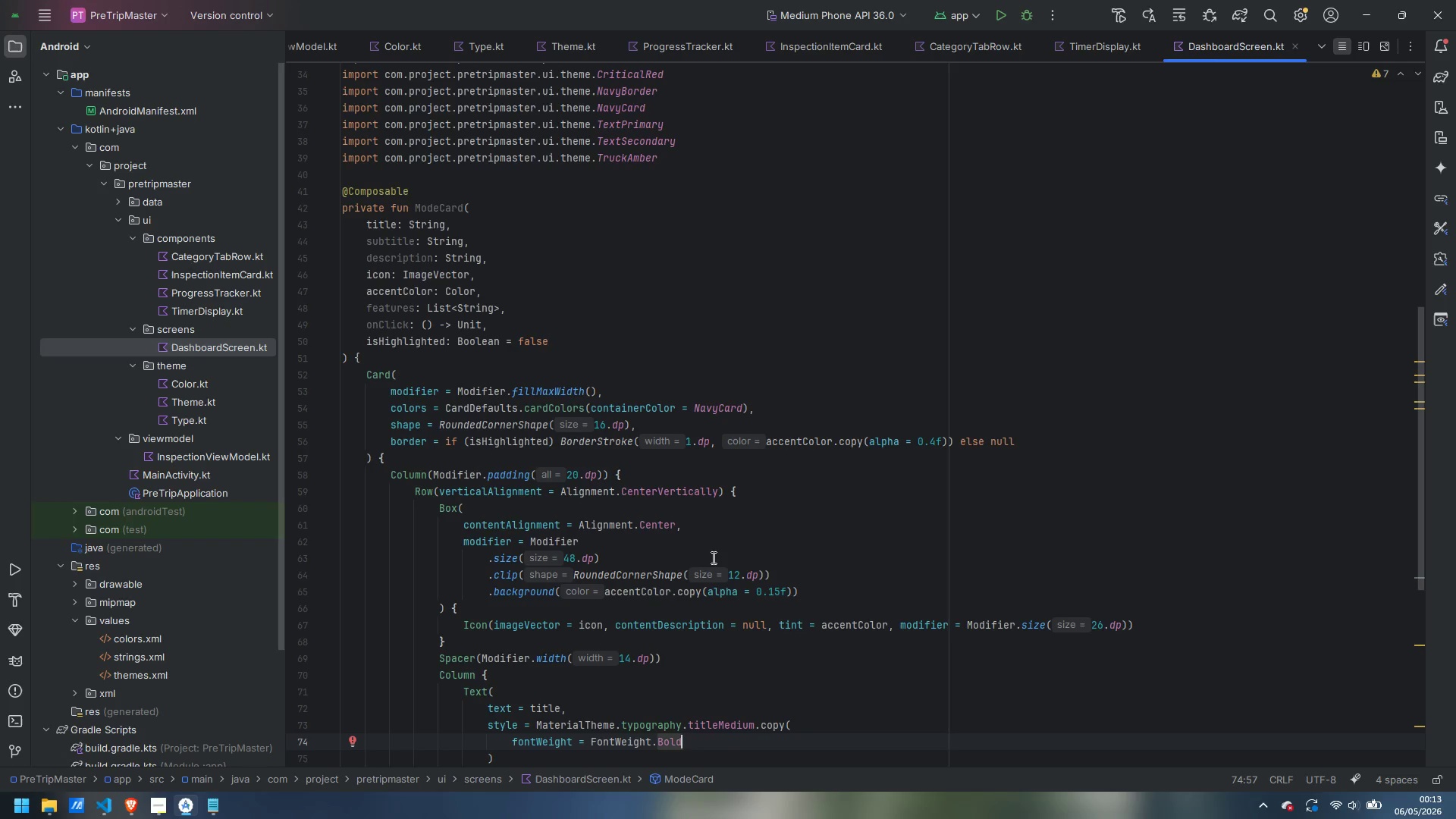 
key(Comma)
 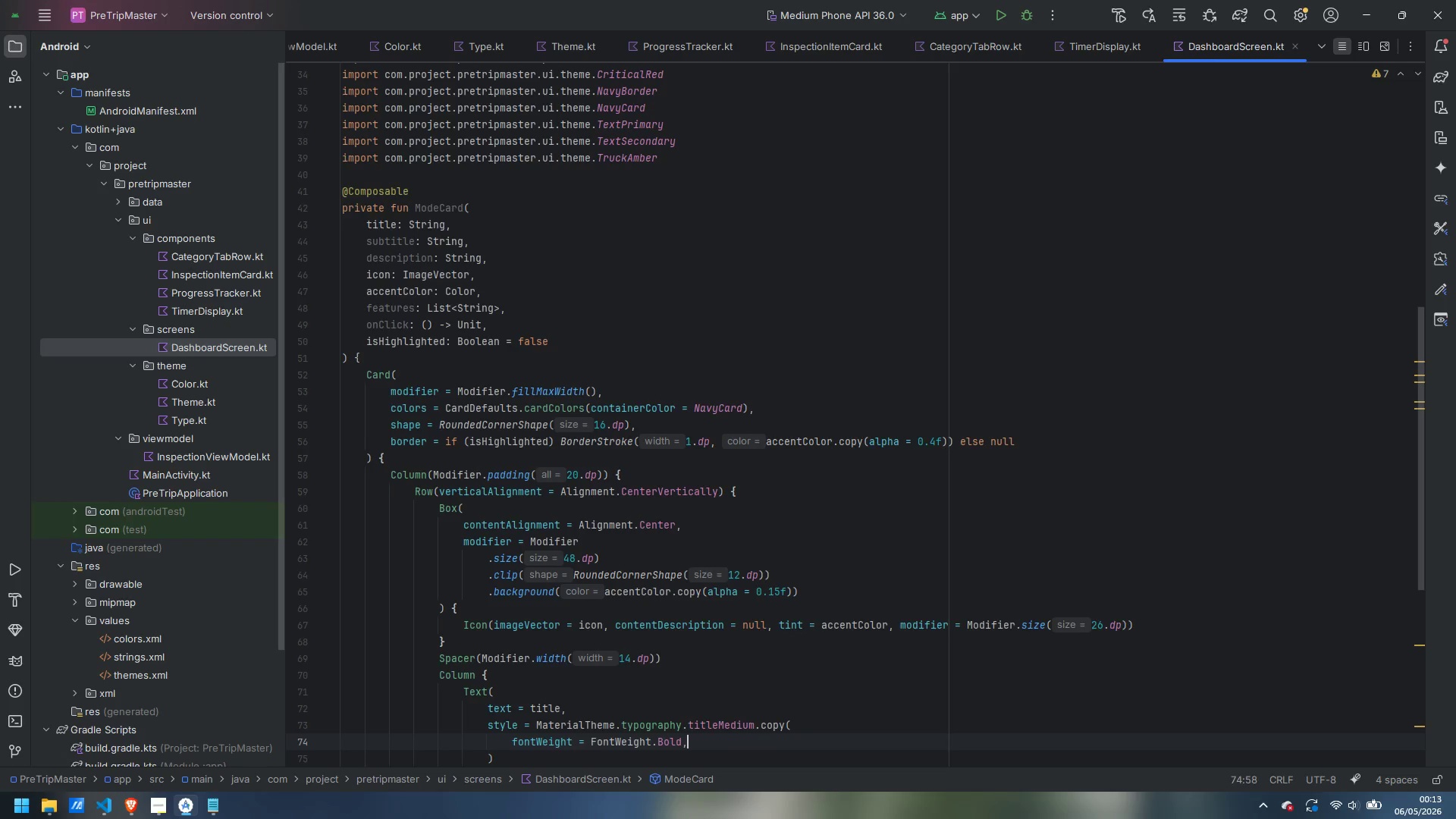 
key(Enter)
 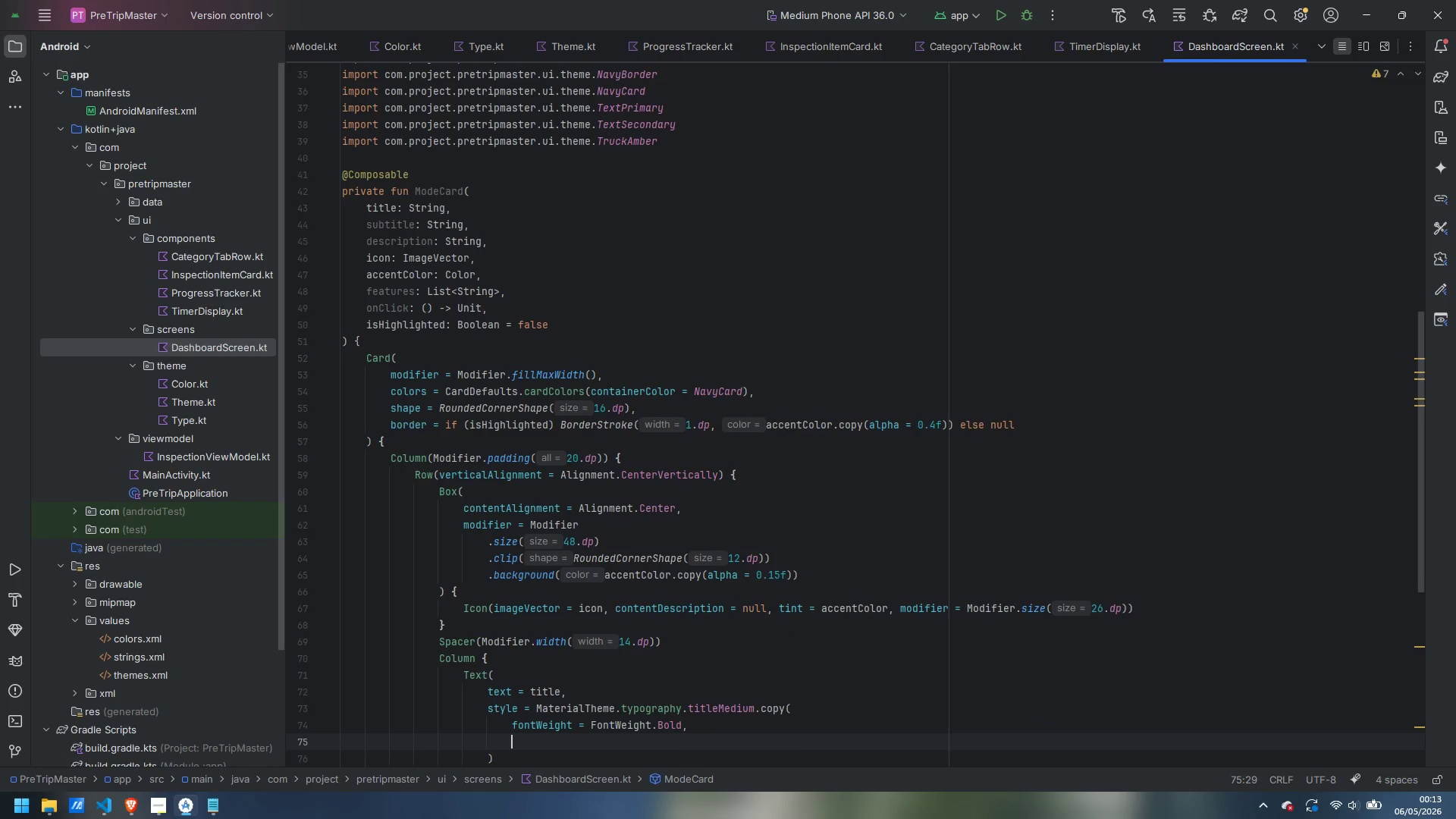 
type(color = if (if)
key(Backspace)
type(sHig)
 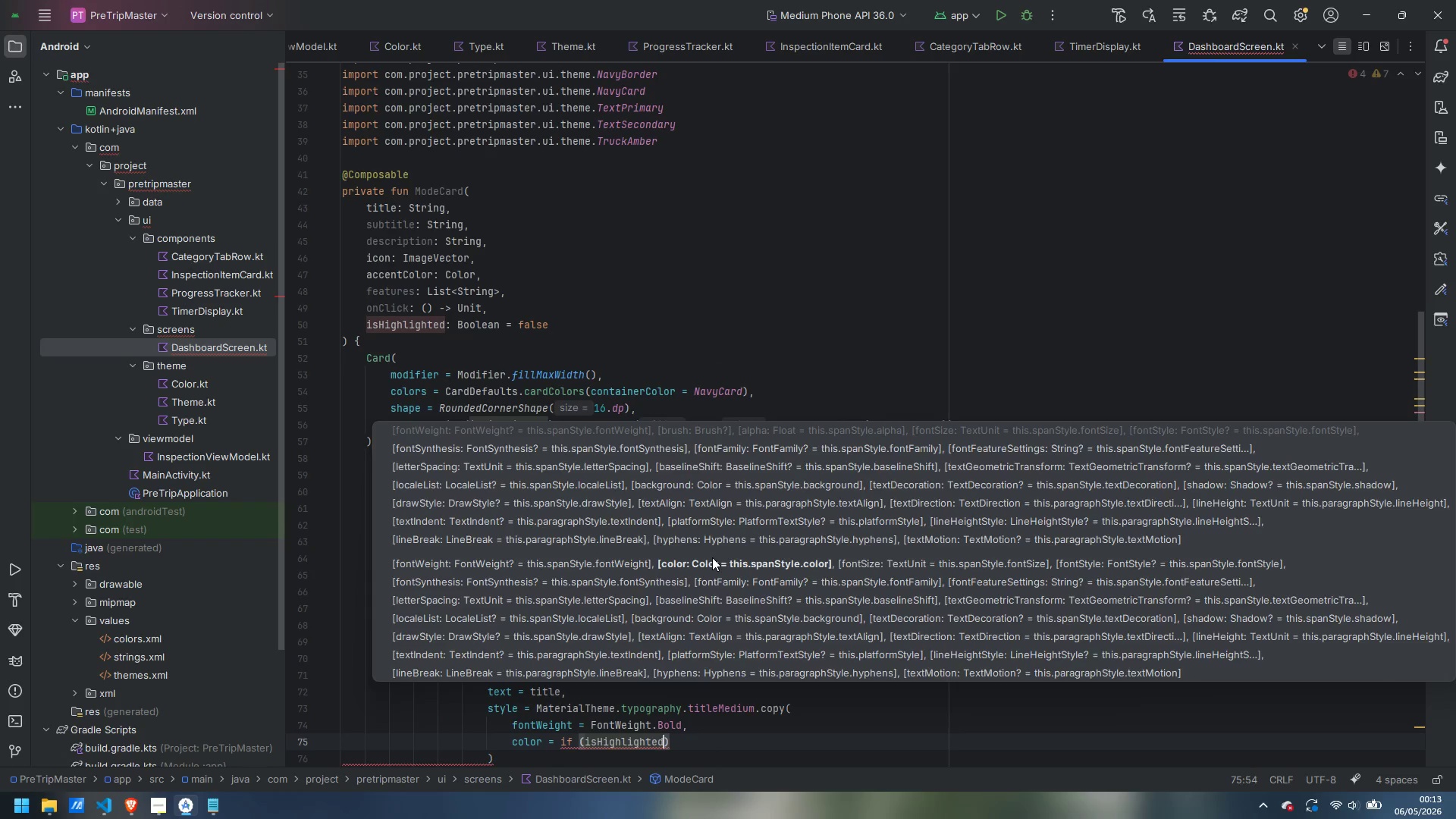 
 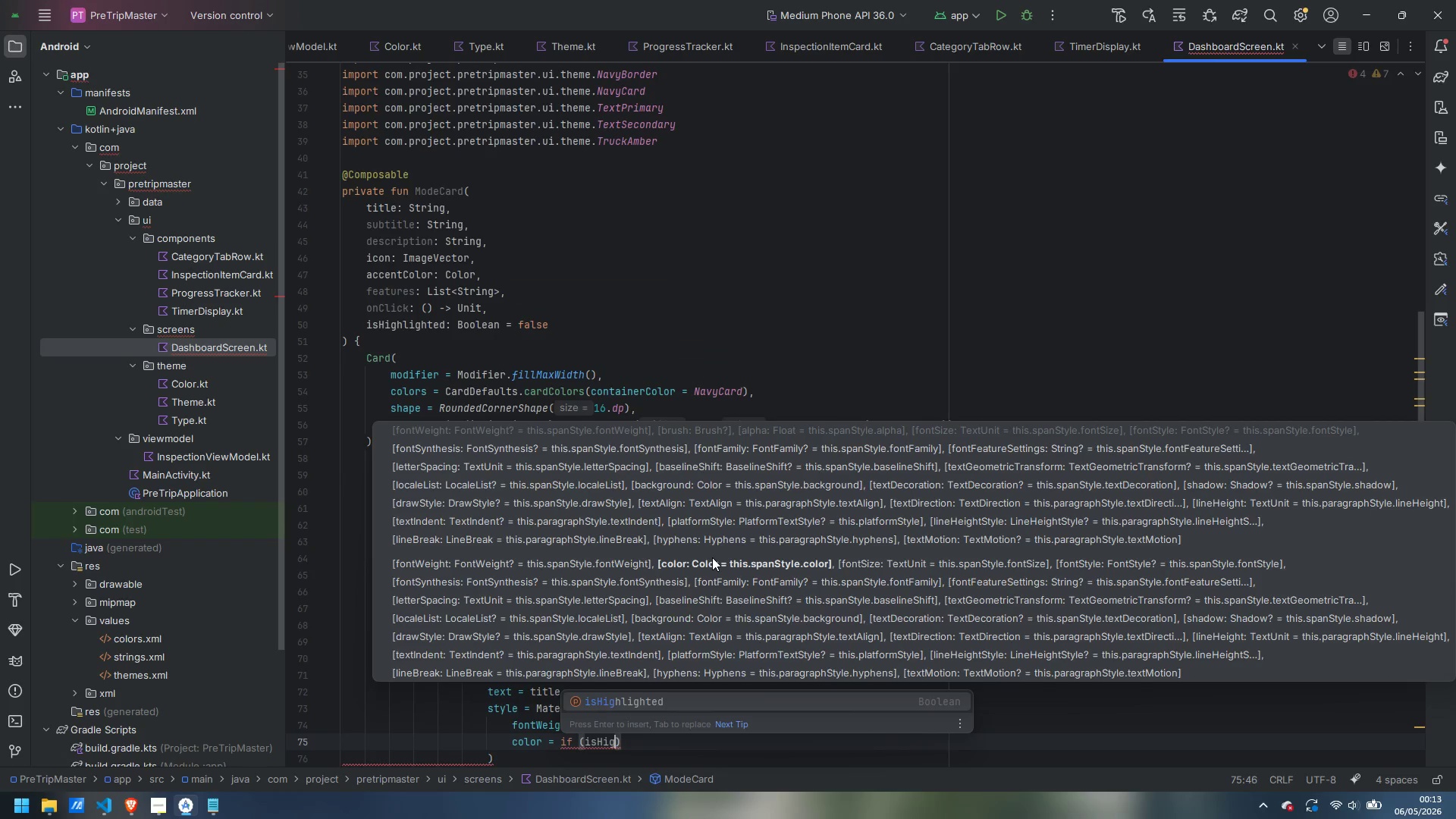 
key(Enter)
 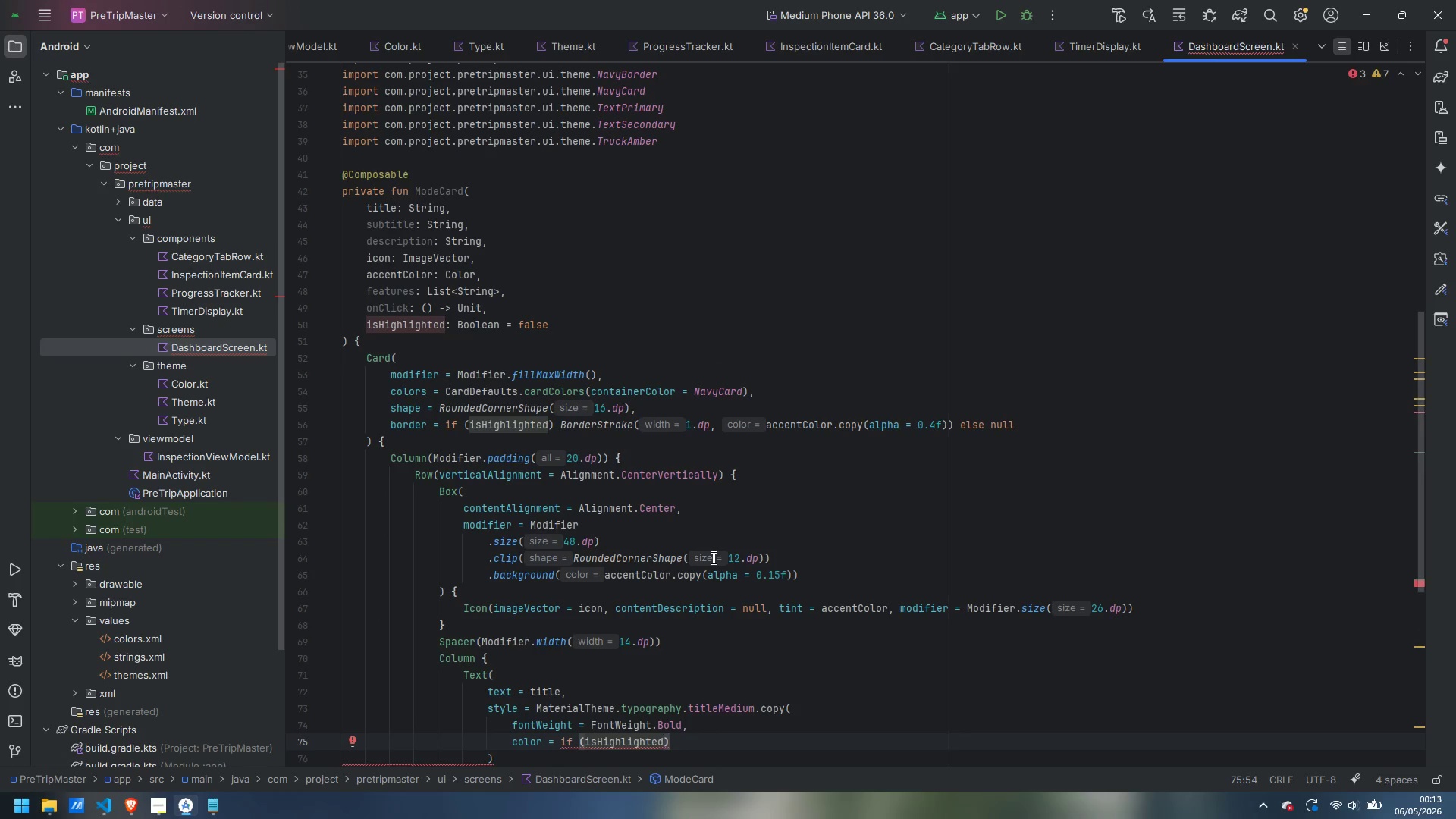 
key(ArrowRight)
 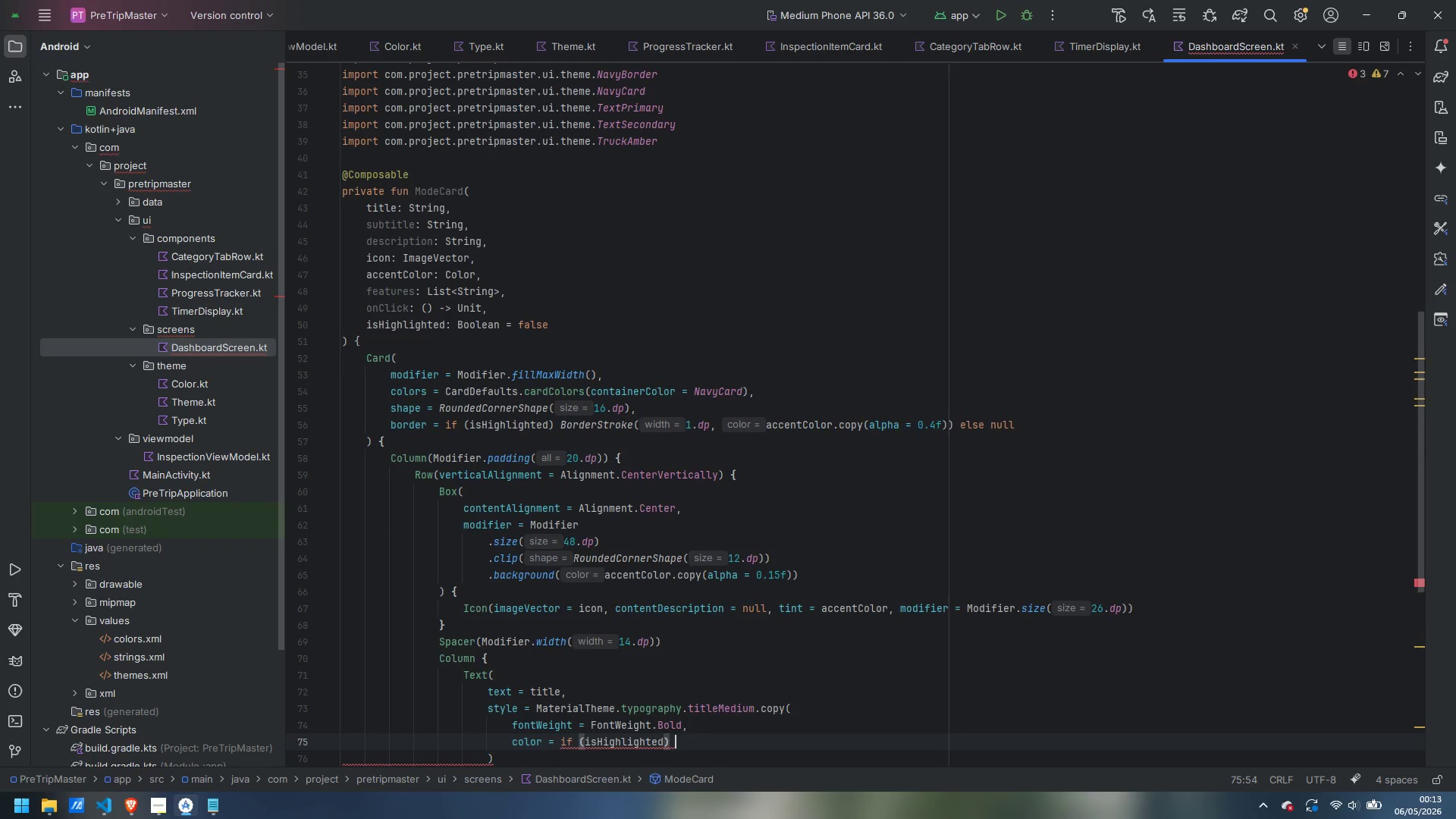 
type( ass)
key(Backspace)
key(Backspace)
type(cce)
 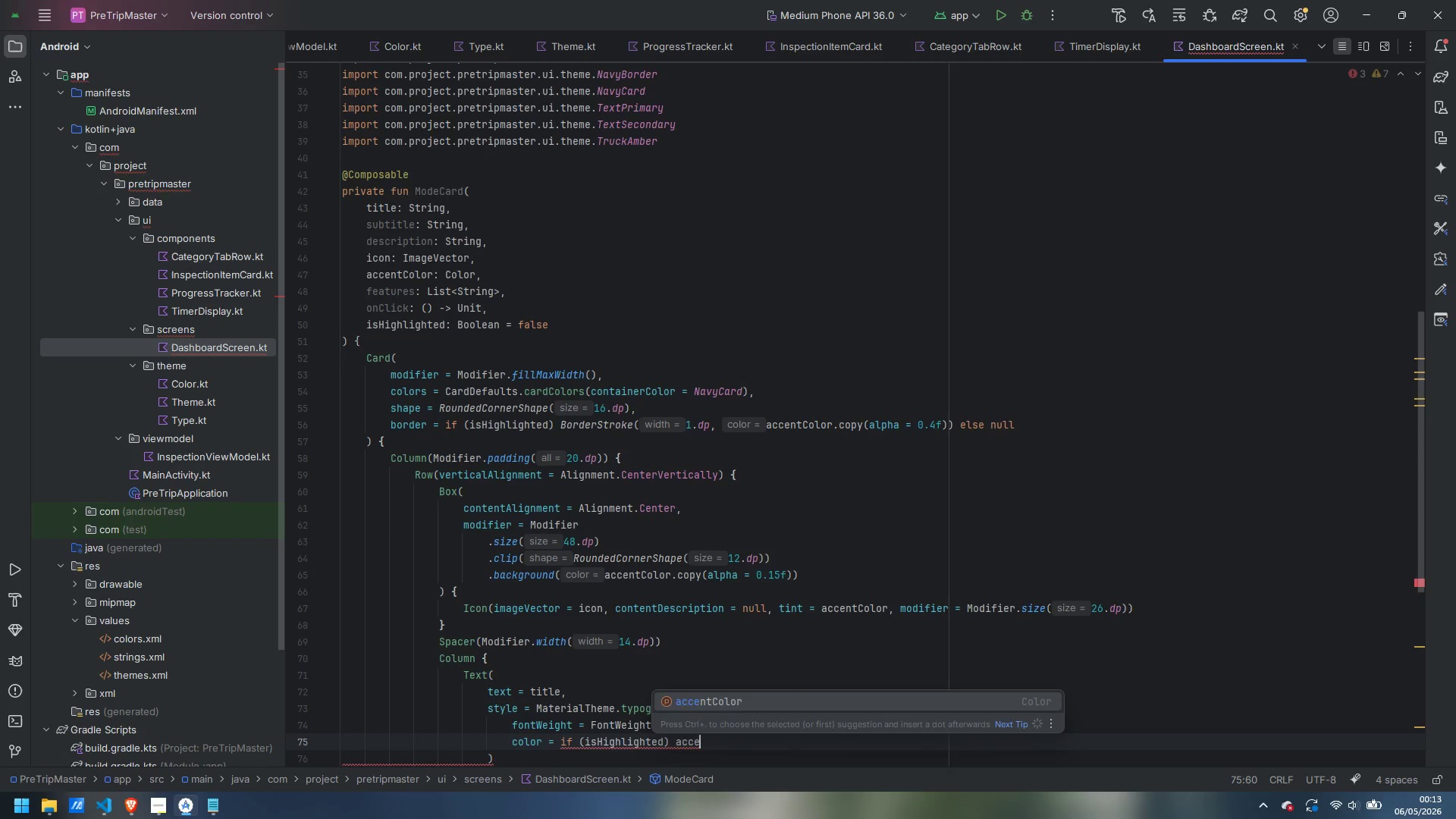 
key(Enter)
 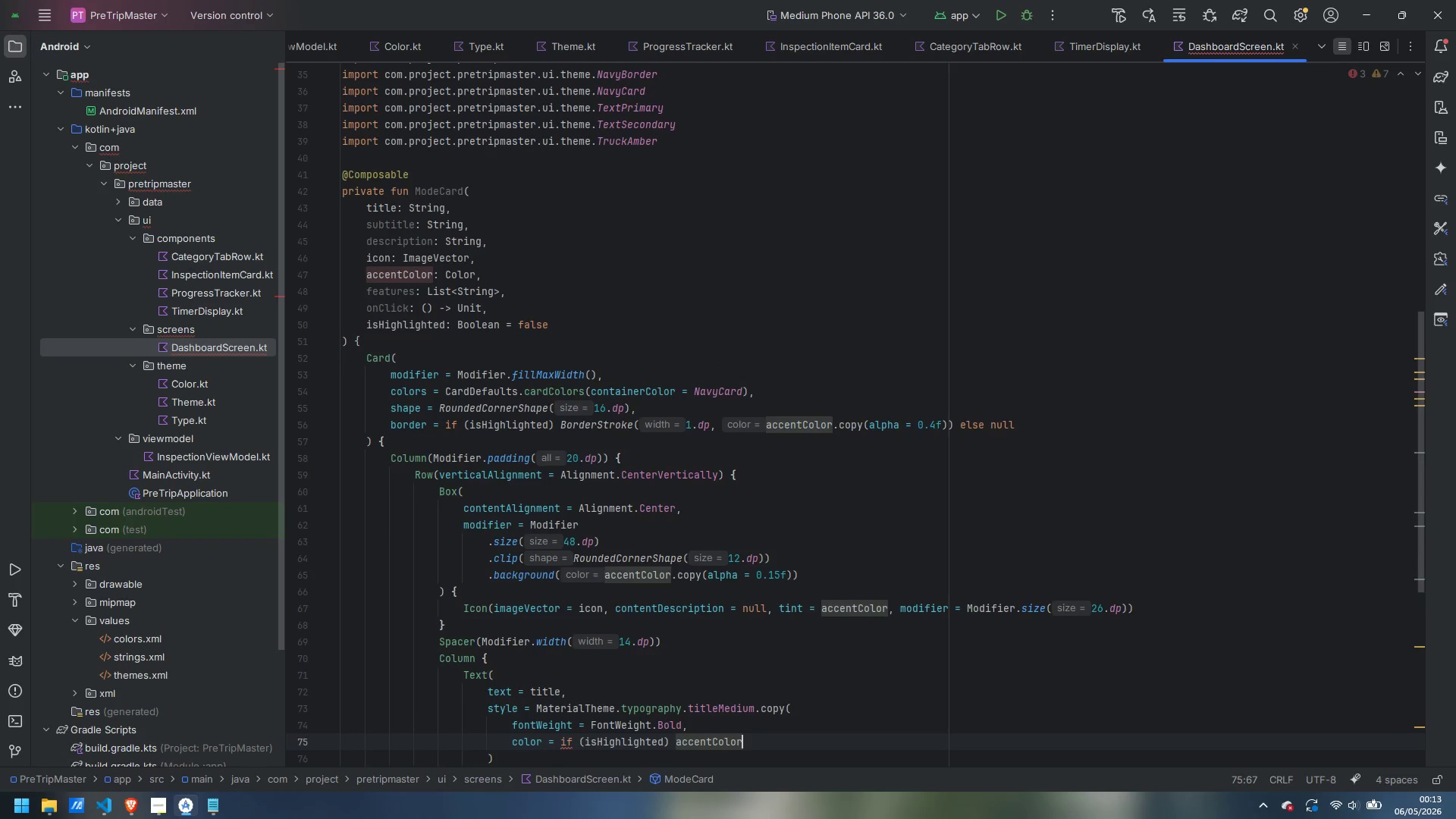 
type( else Tex)
 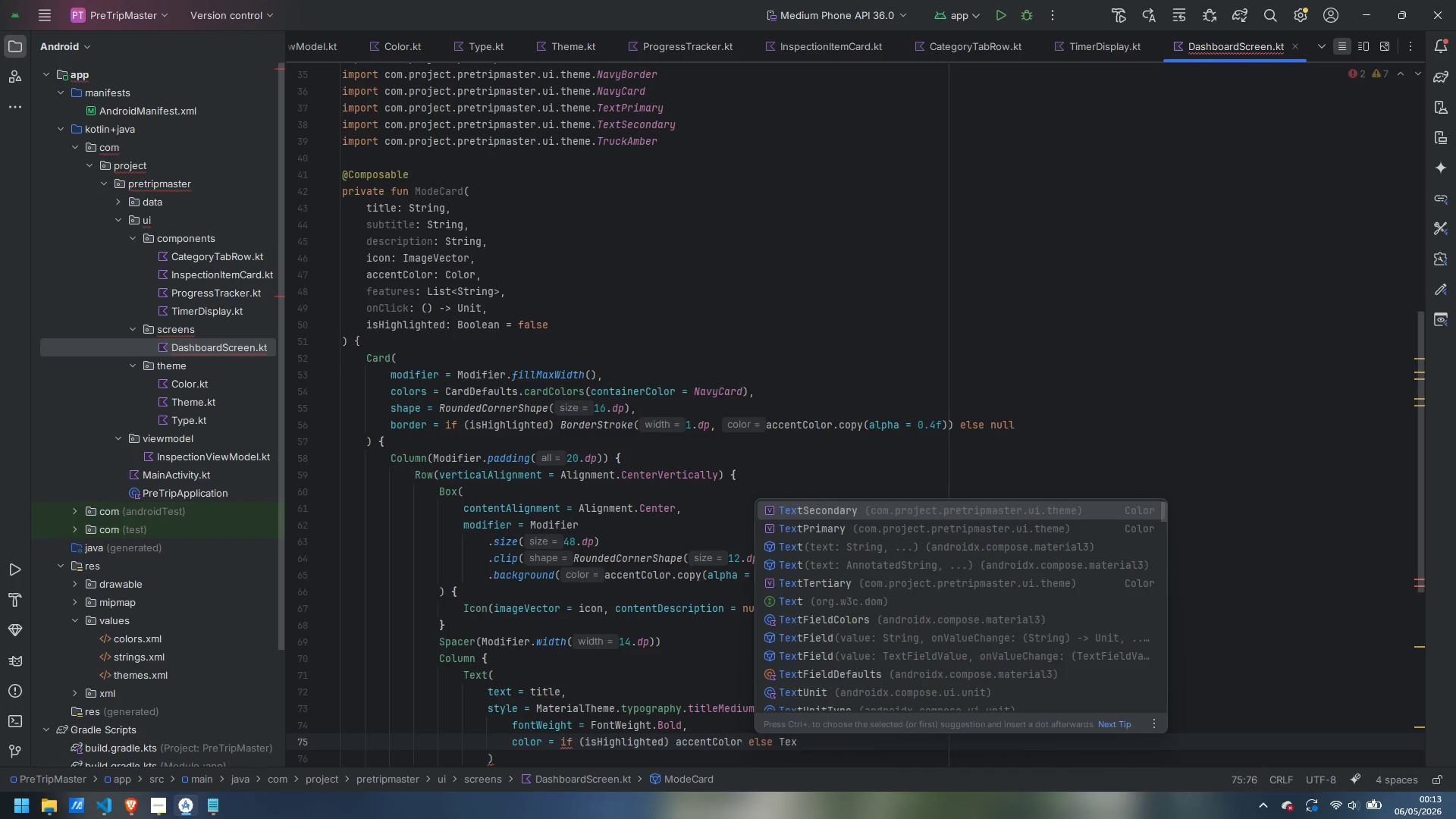 
key(ArrowDown)
 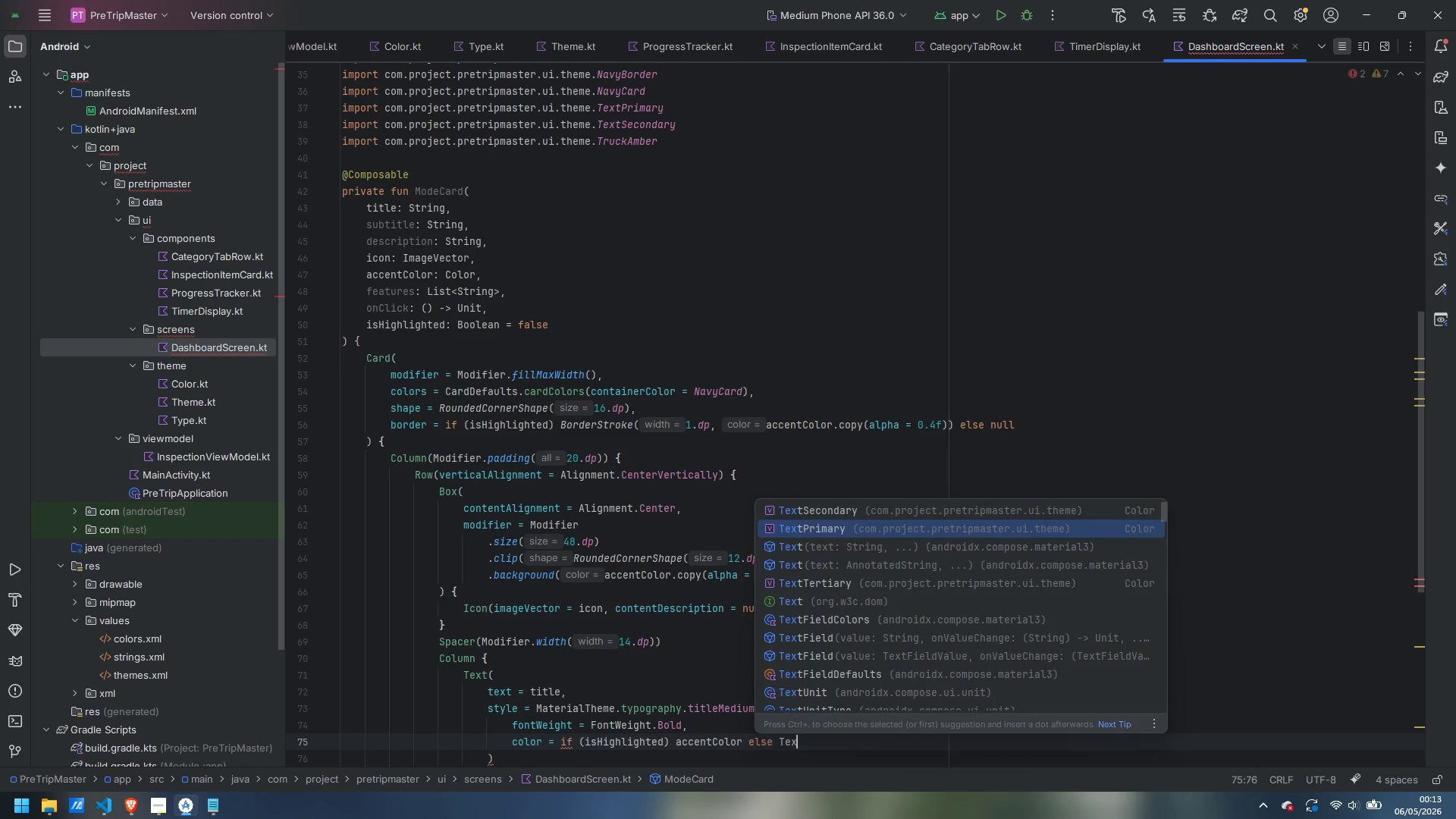 
key(Enter)
 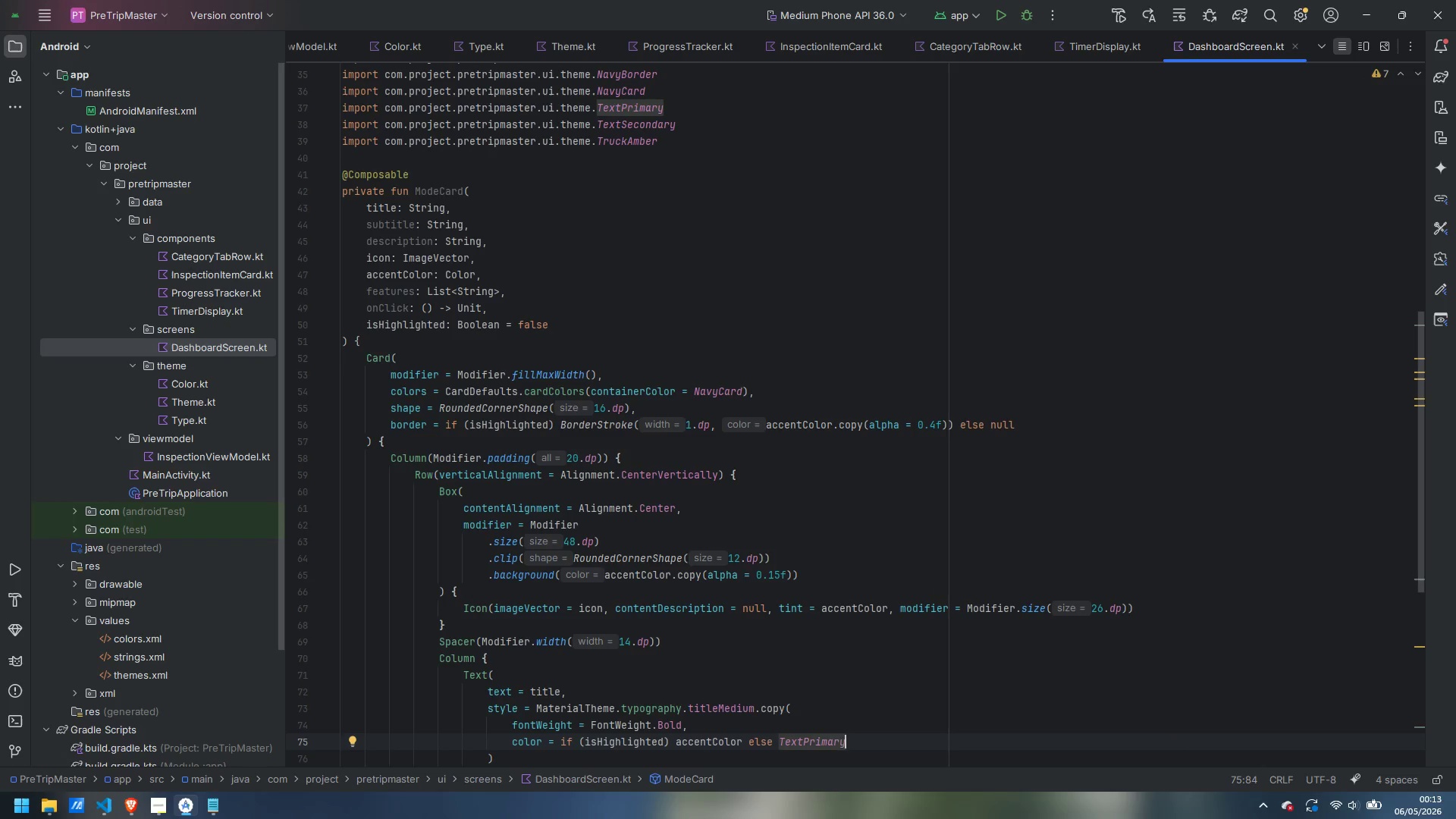 
key(ArrowDown)
 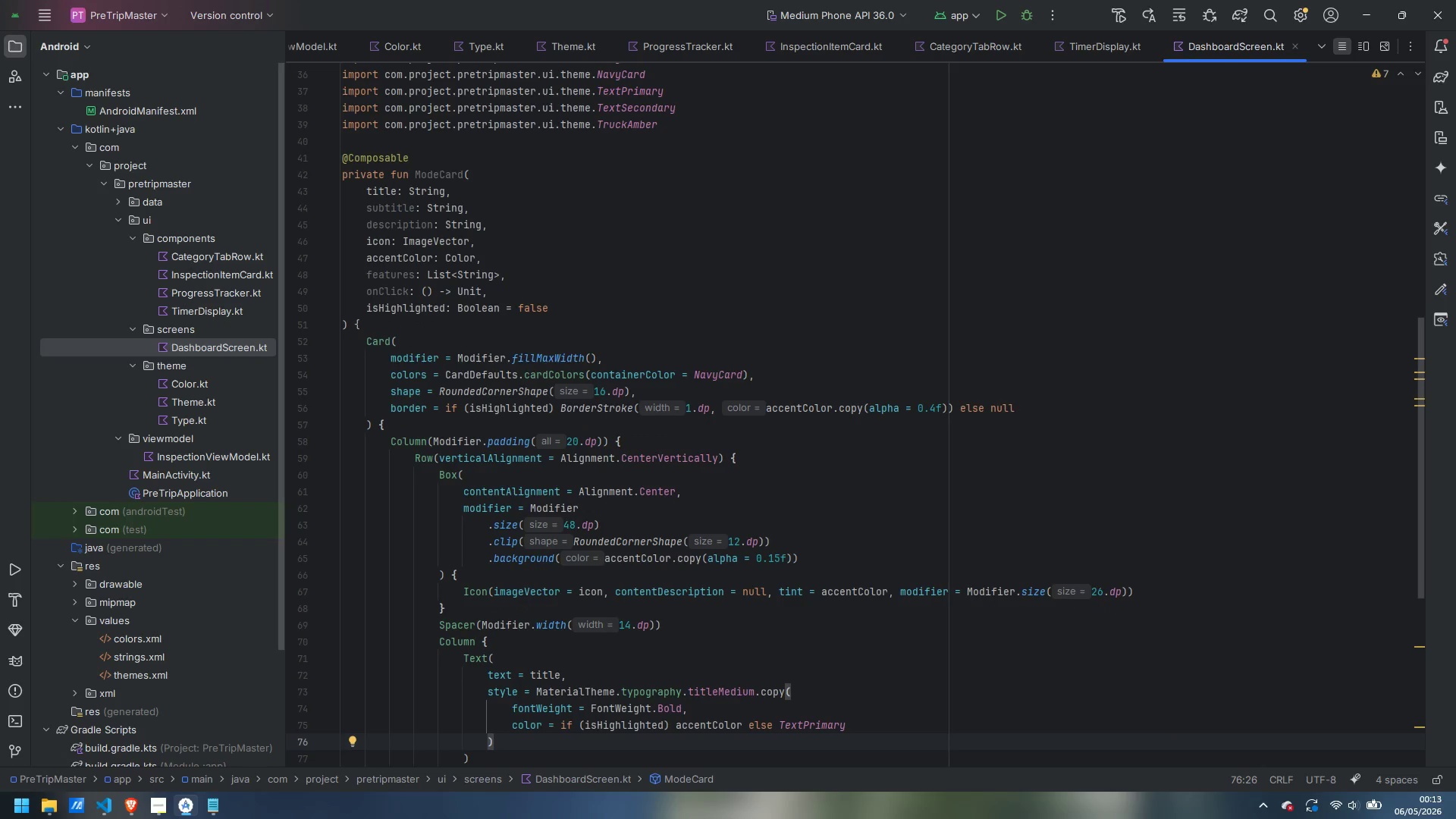 
key(ArrowDown)
 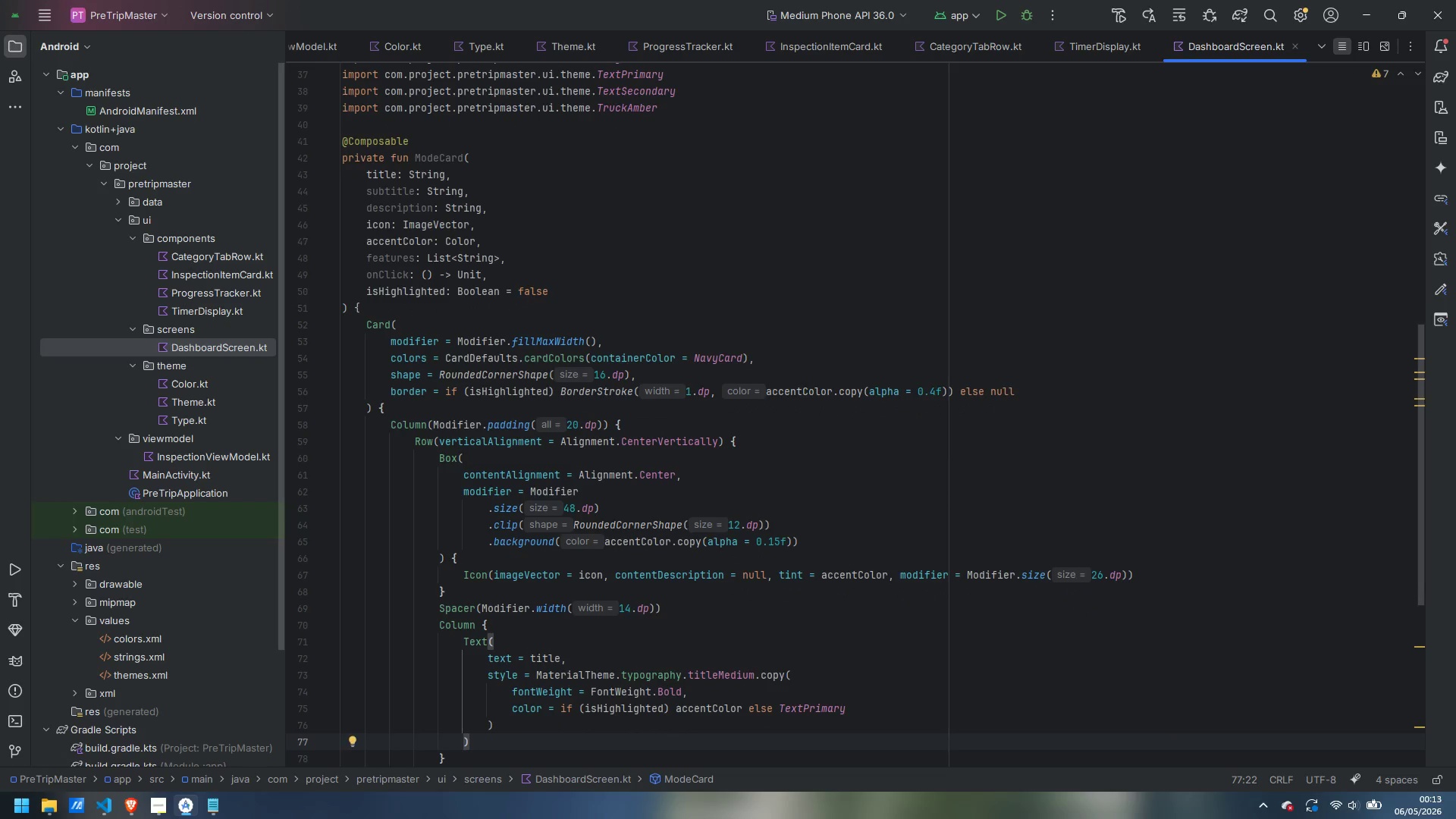 
key(Enter)
 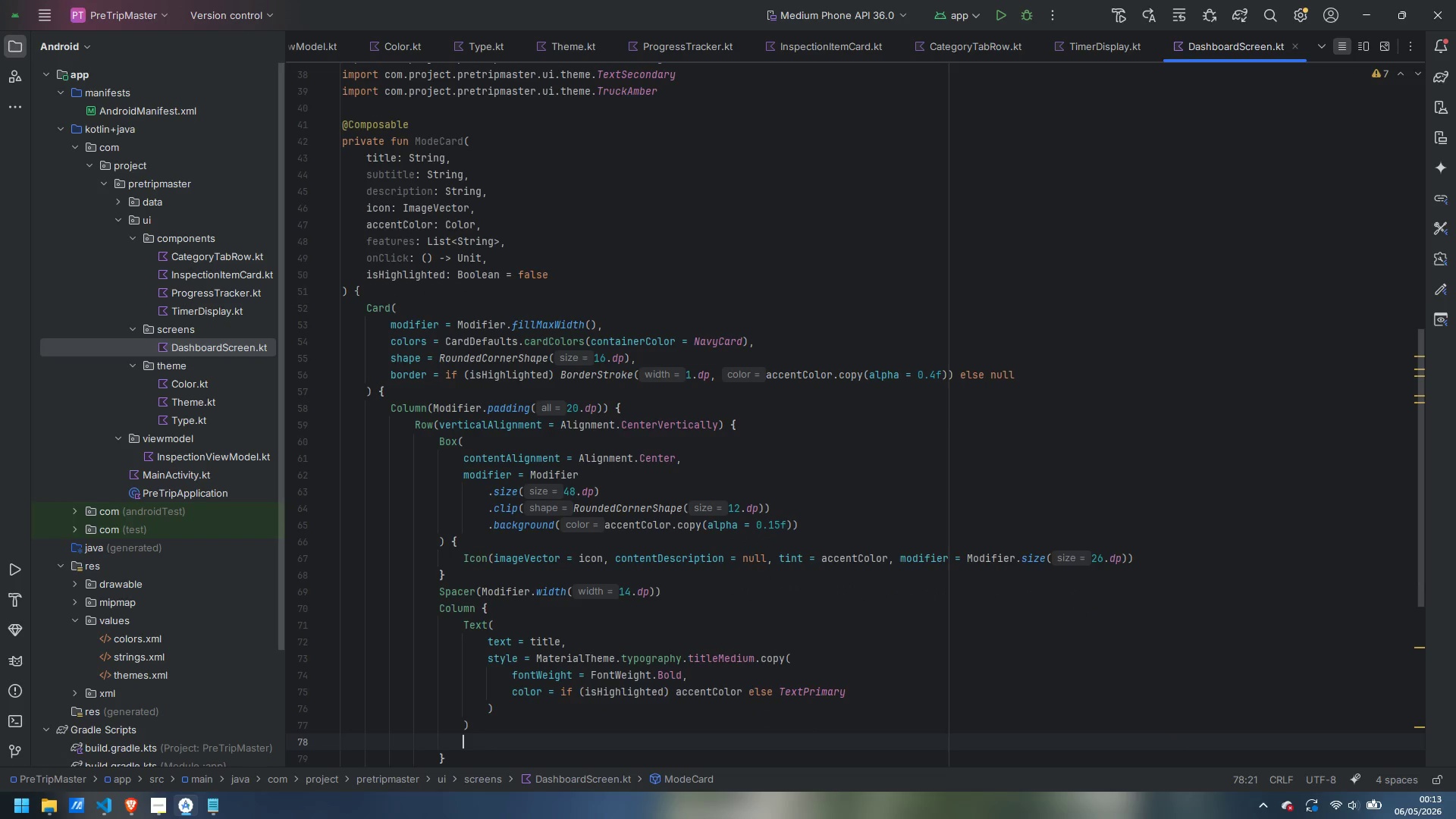 
type(TExt)
 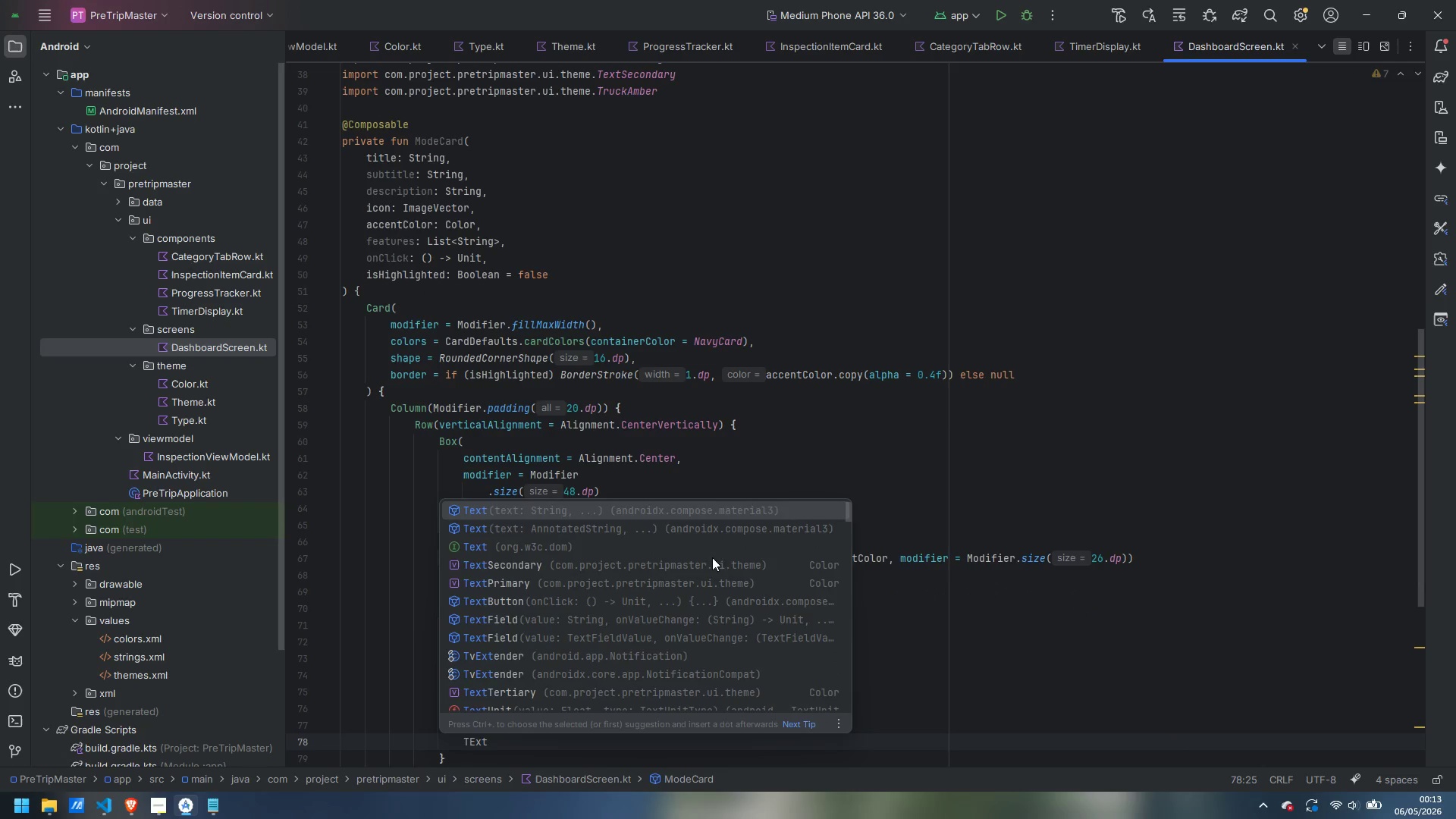 
key(Enter)
 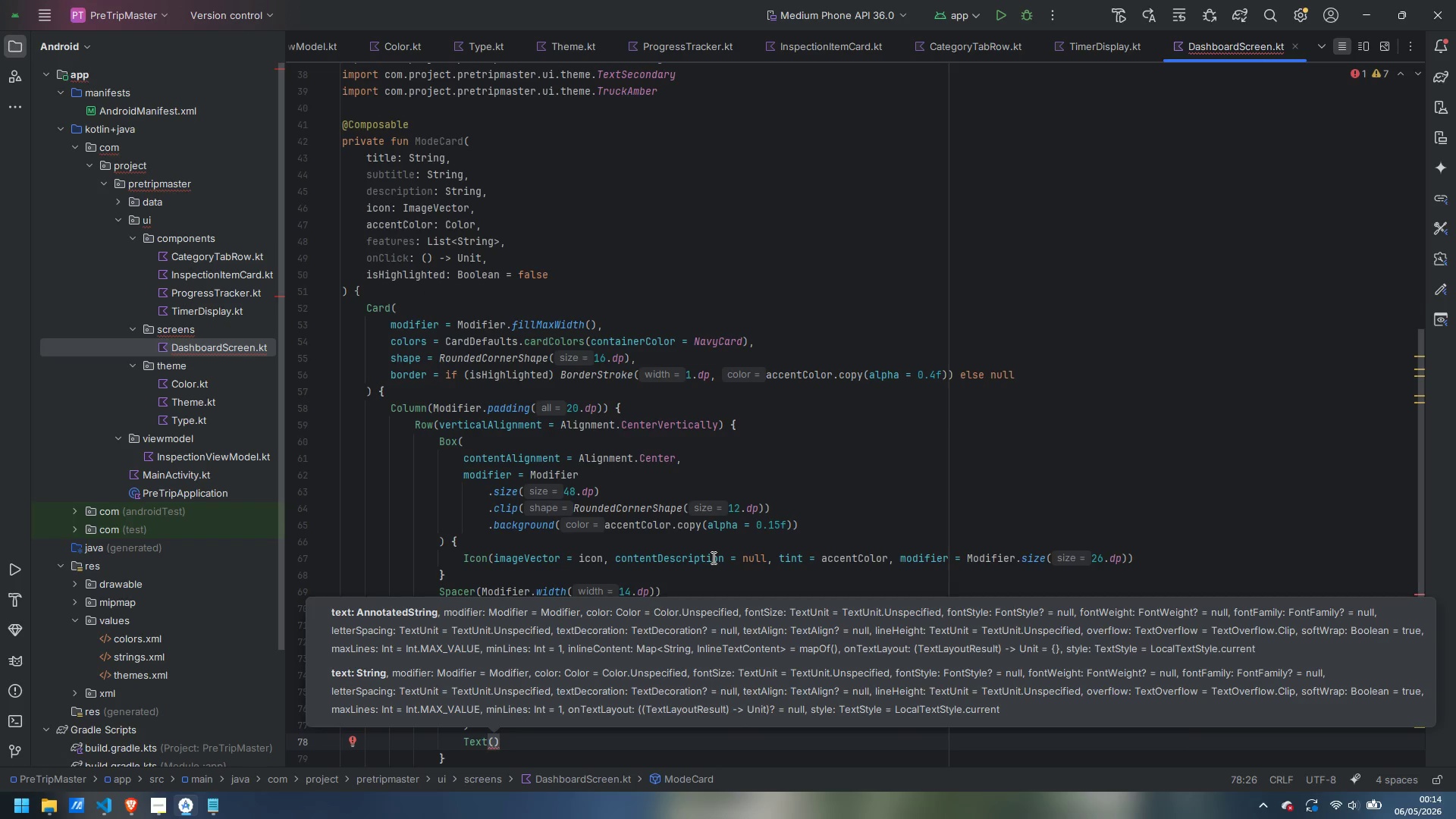 
type(text = sub)
 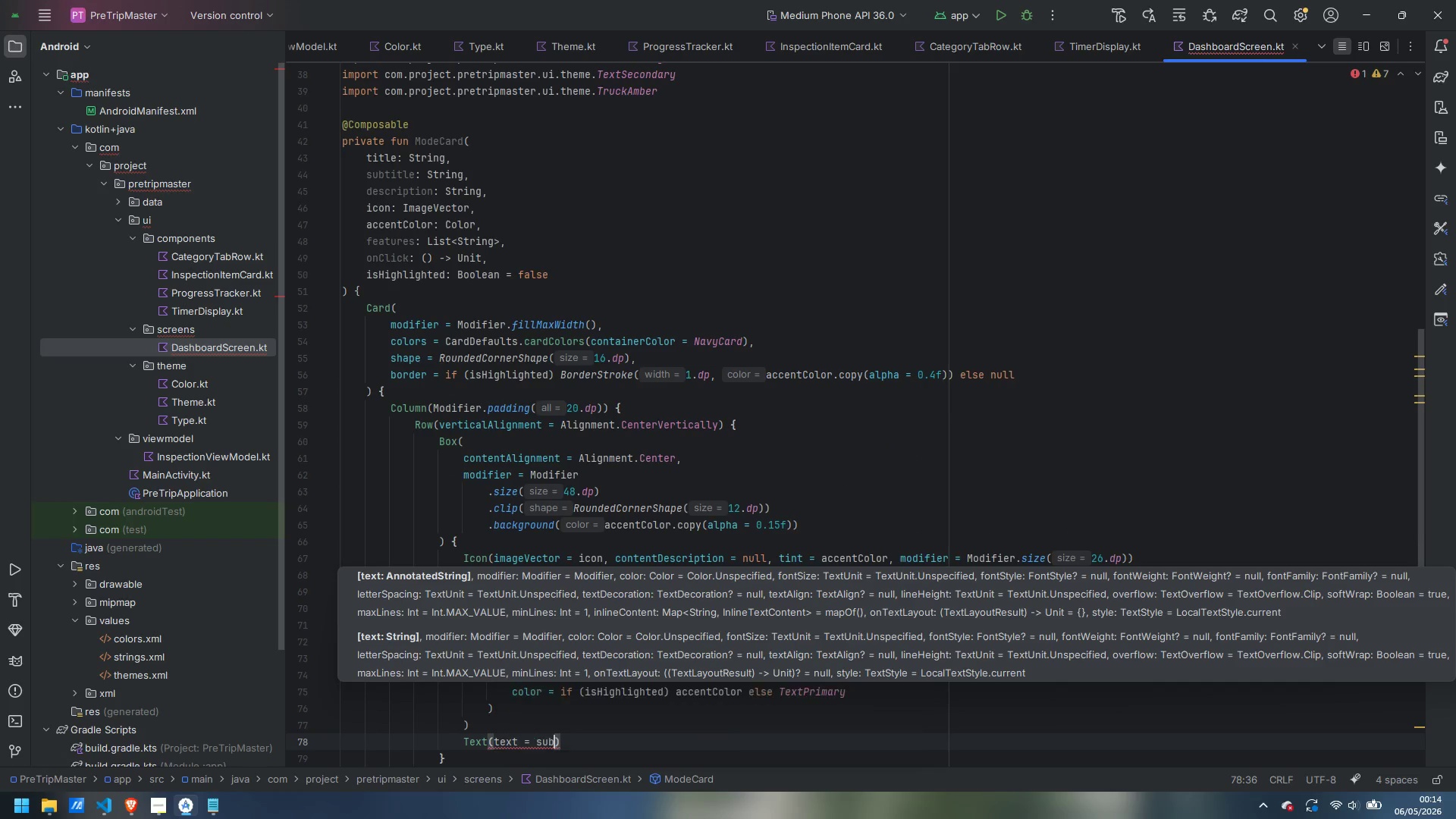 
key(Enter)
 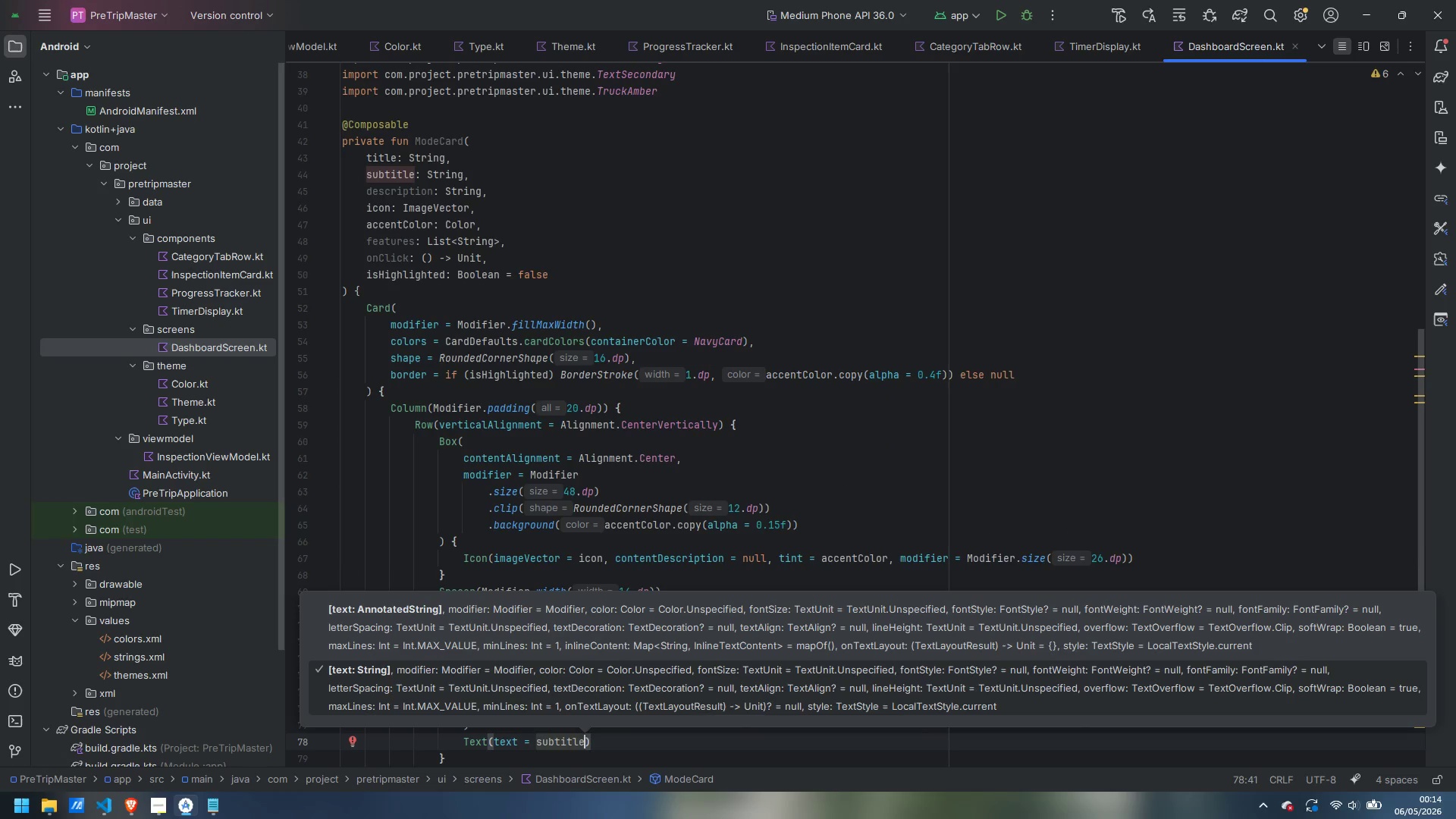 
type(, sty)
 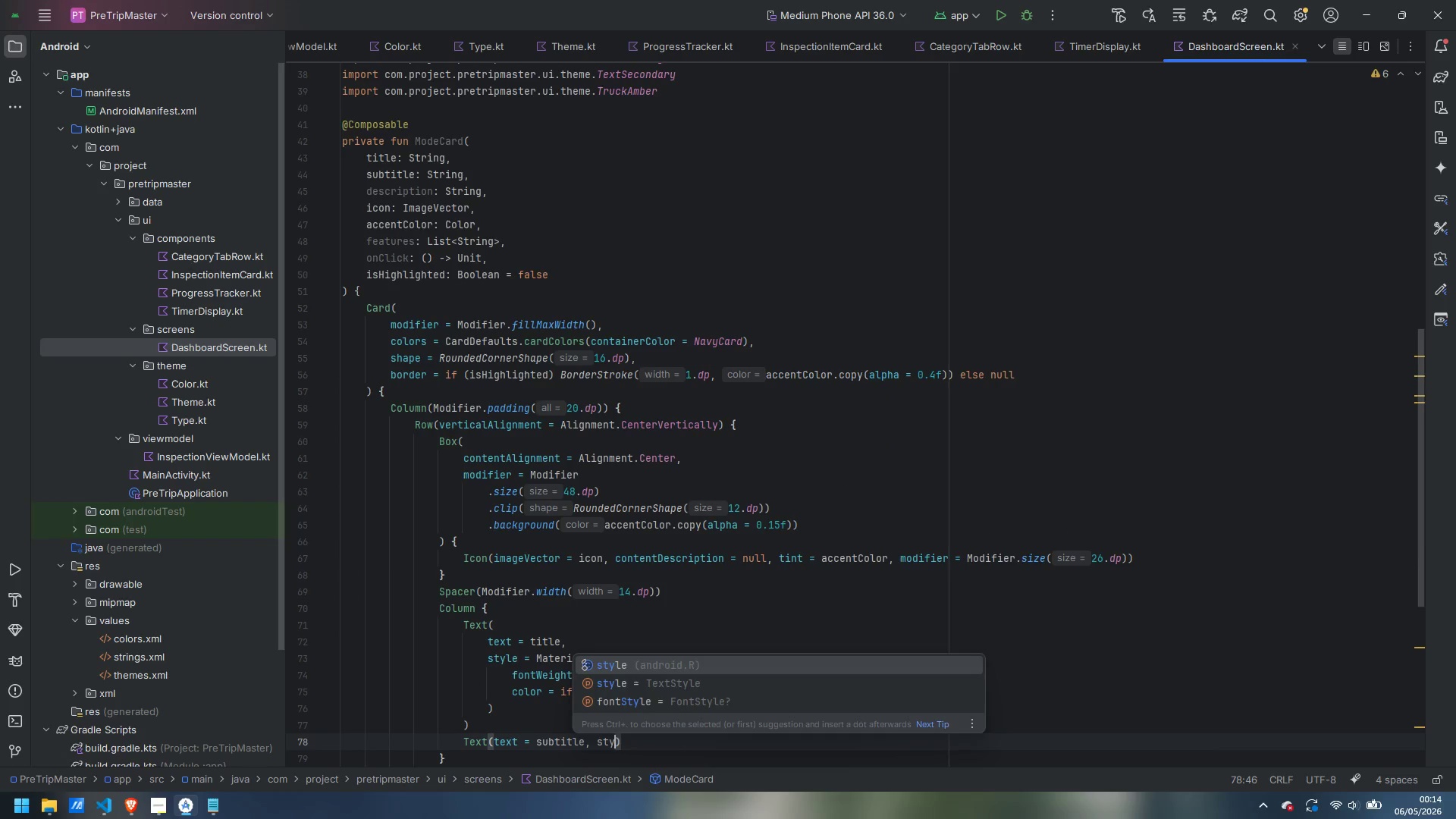 
key(Enter)
 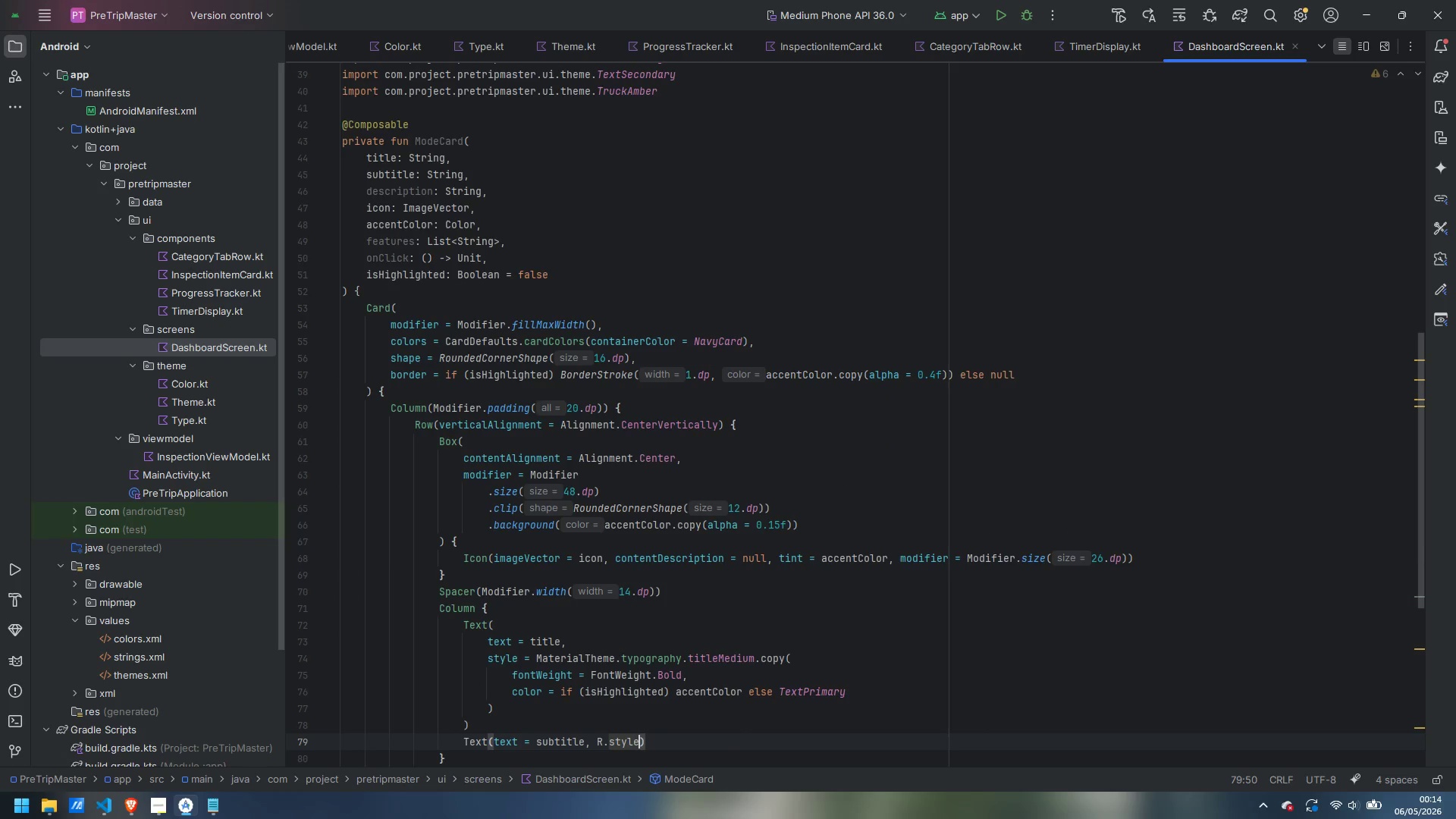 
key(Control+ControlLeft)
 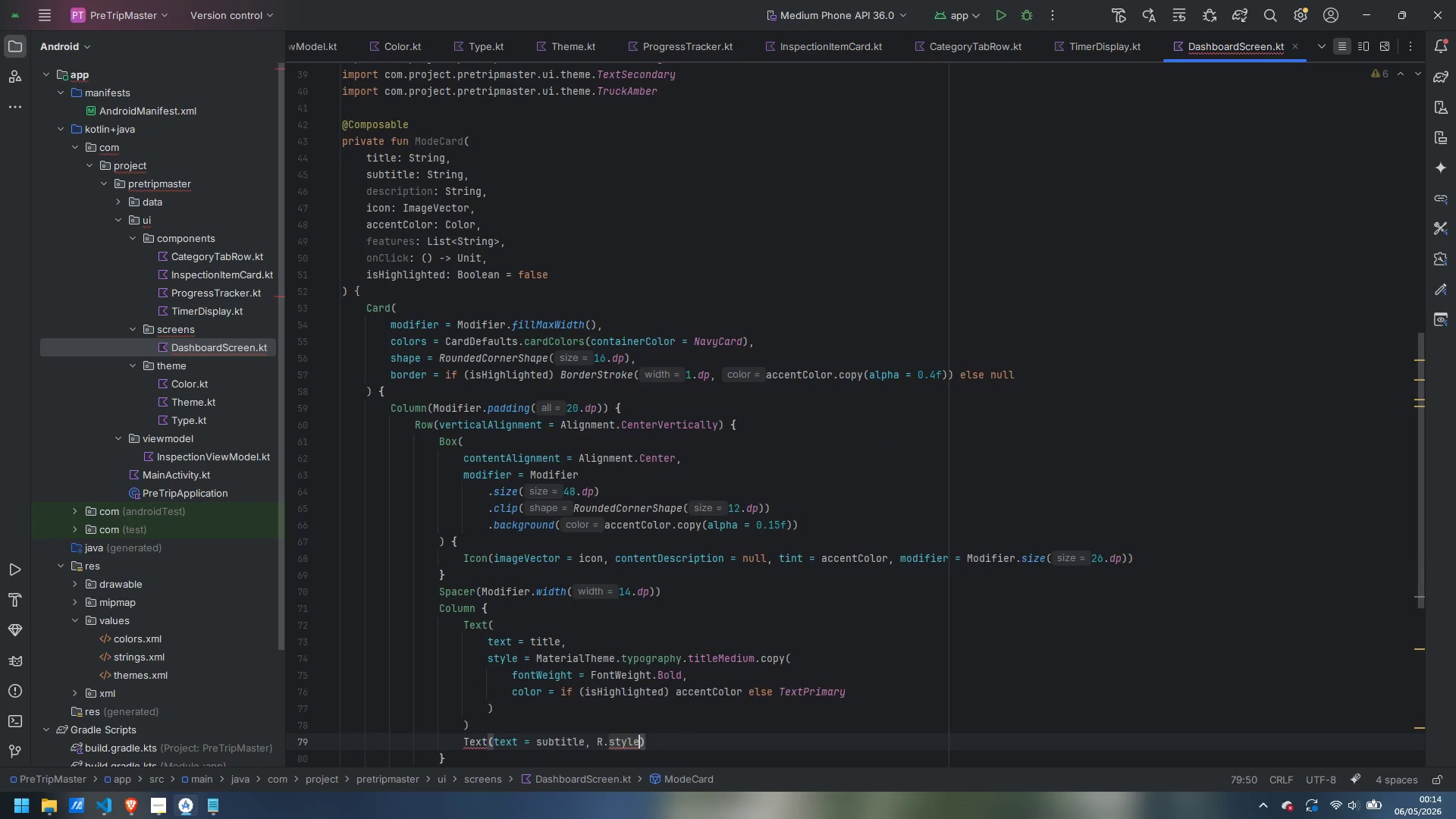 
key(Control+Z)
 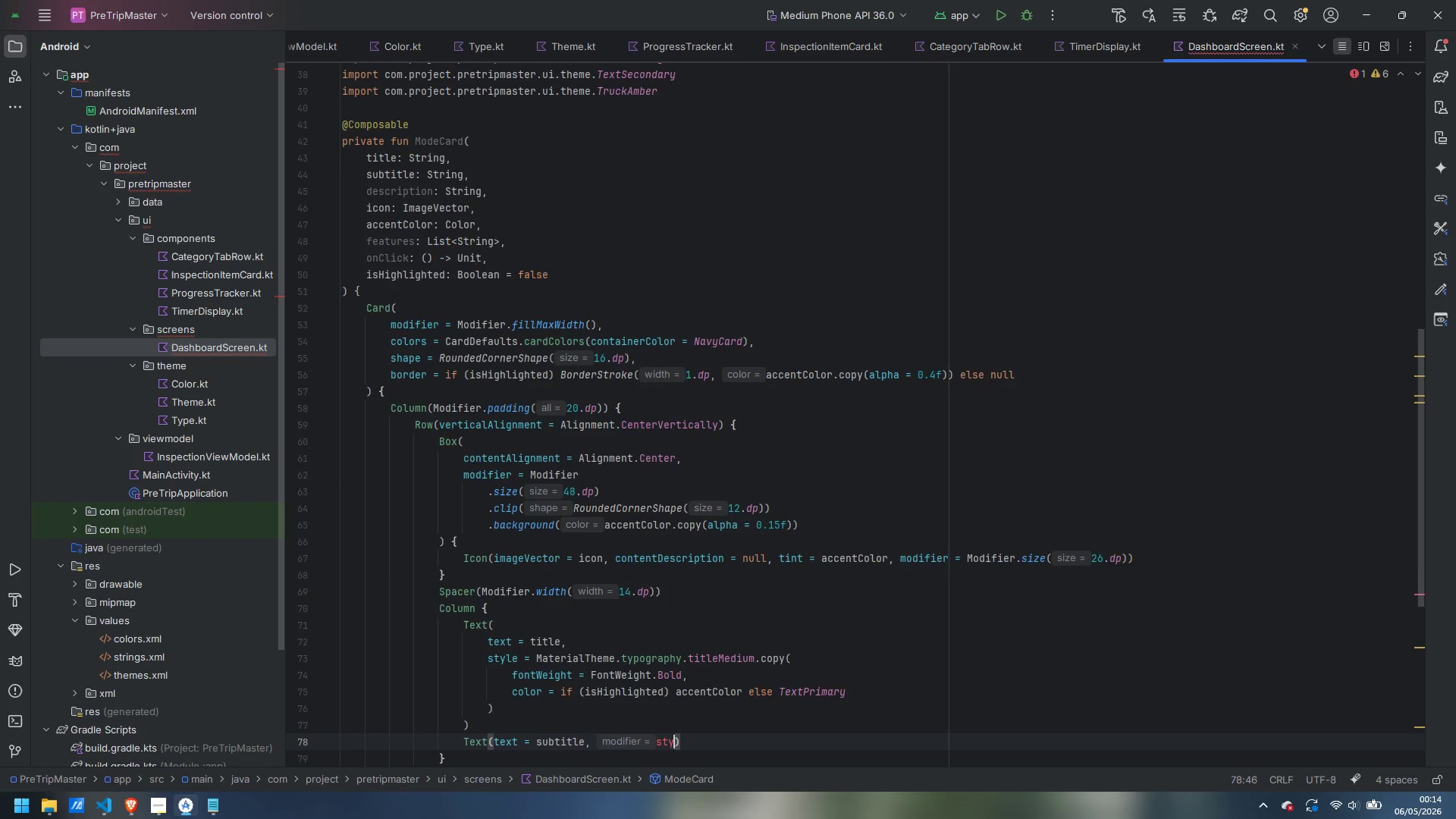 
type(le = MaterialThe)
 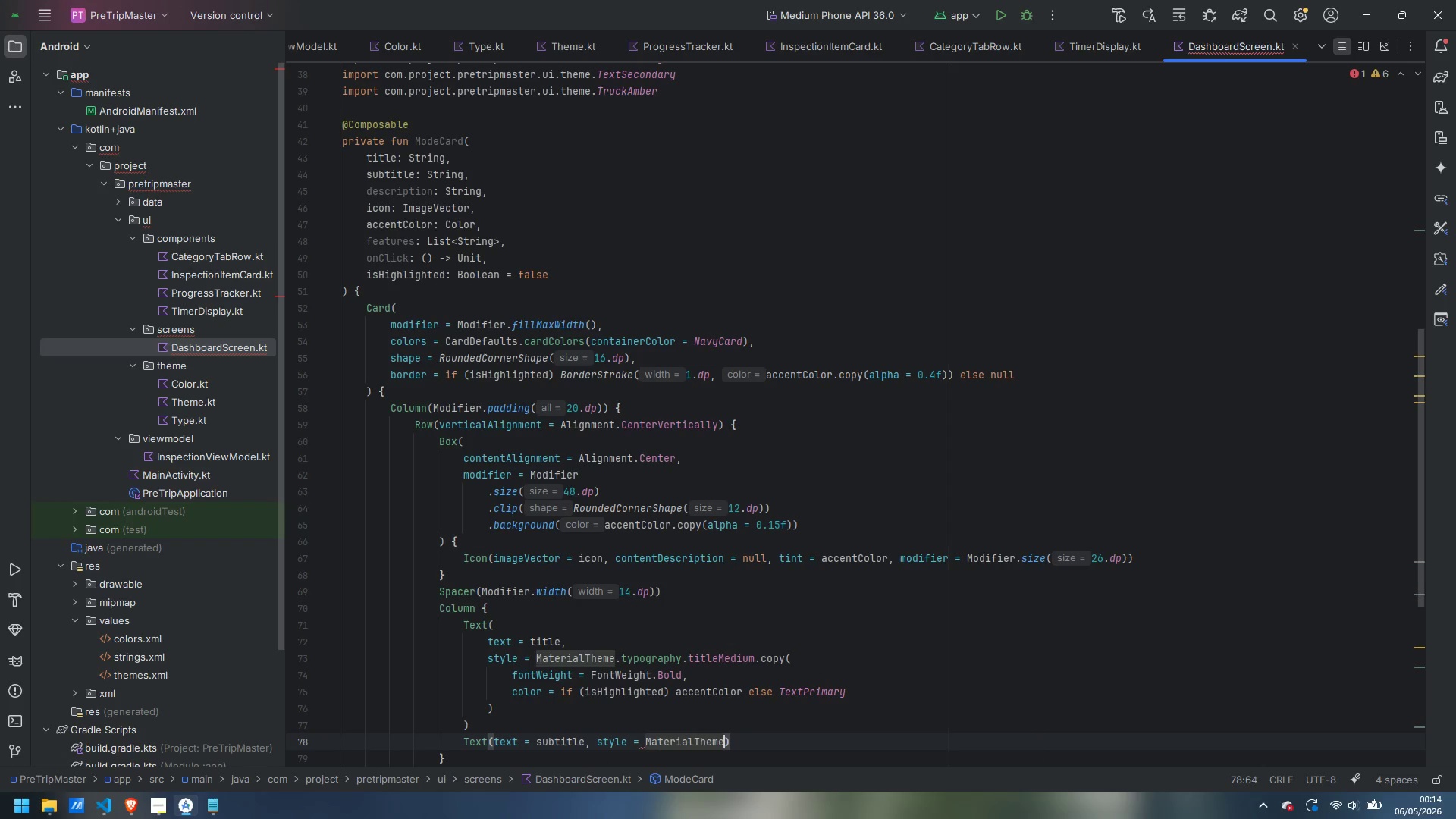 
 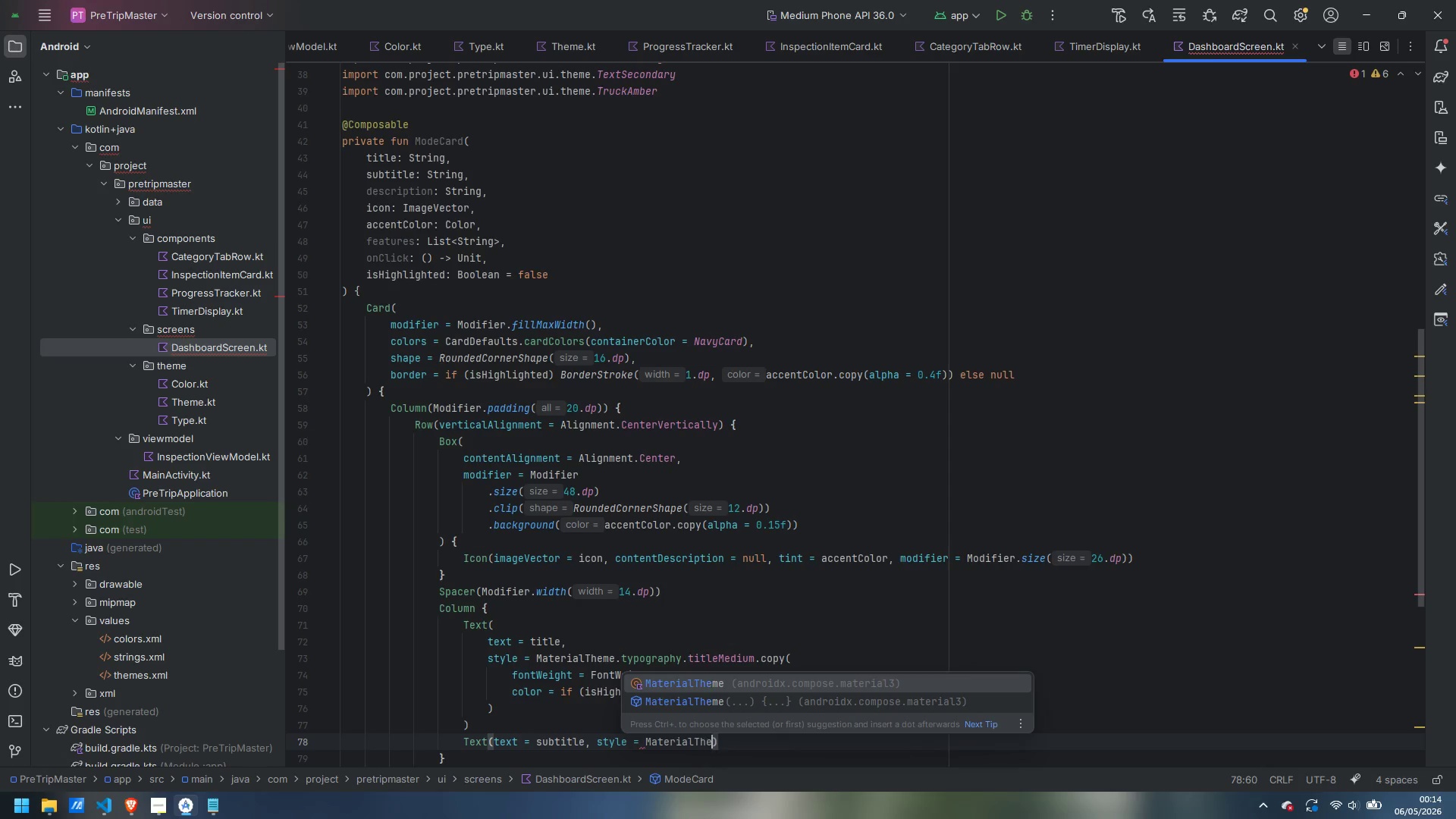 
key(Enter)
 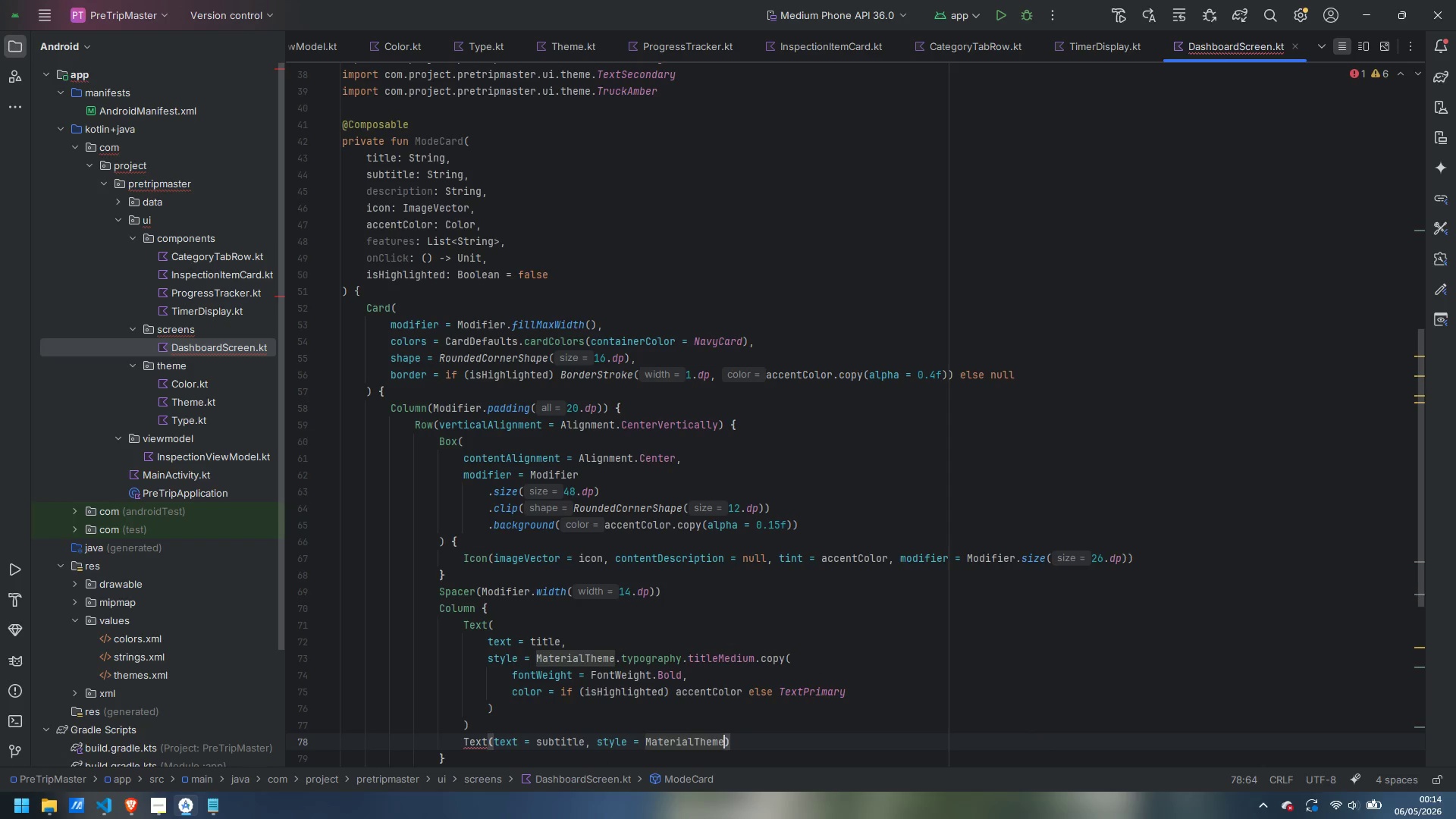 
type(.typo)
 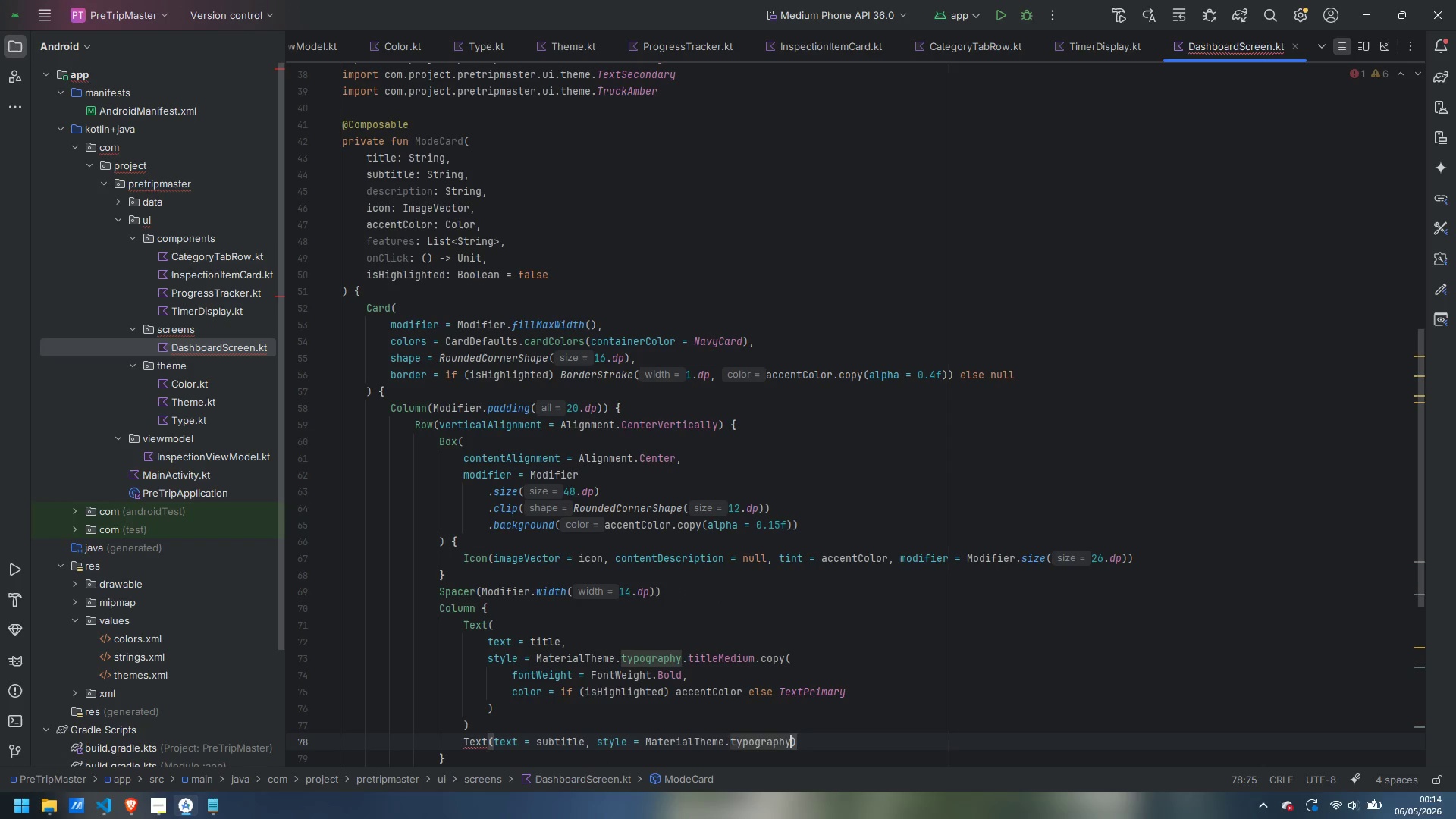 
 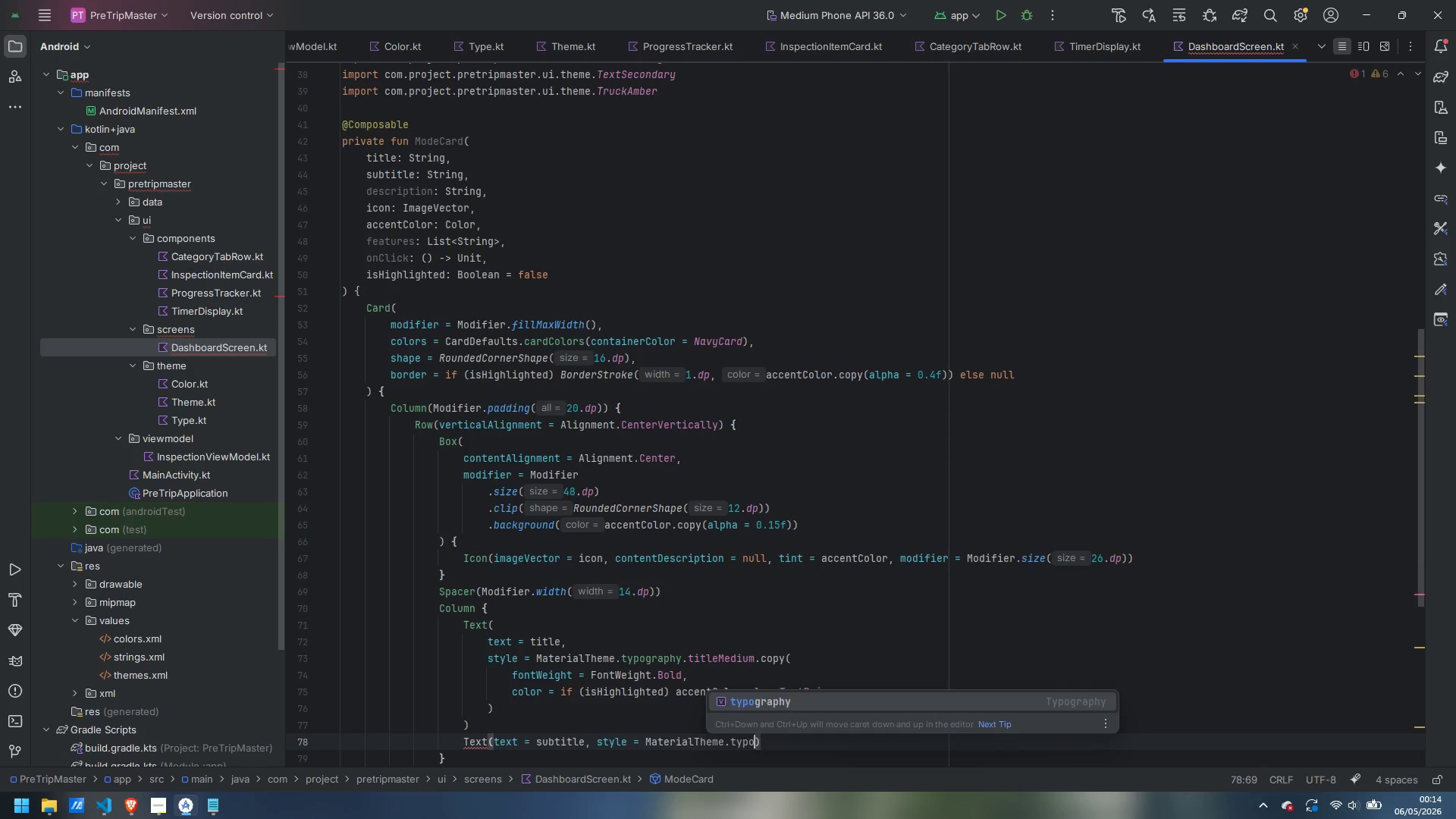 
key(Enter)
 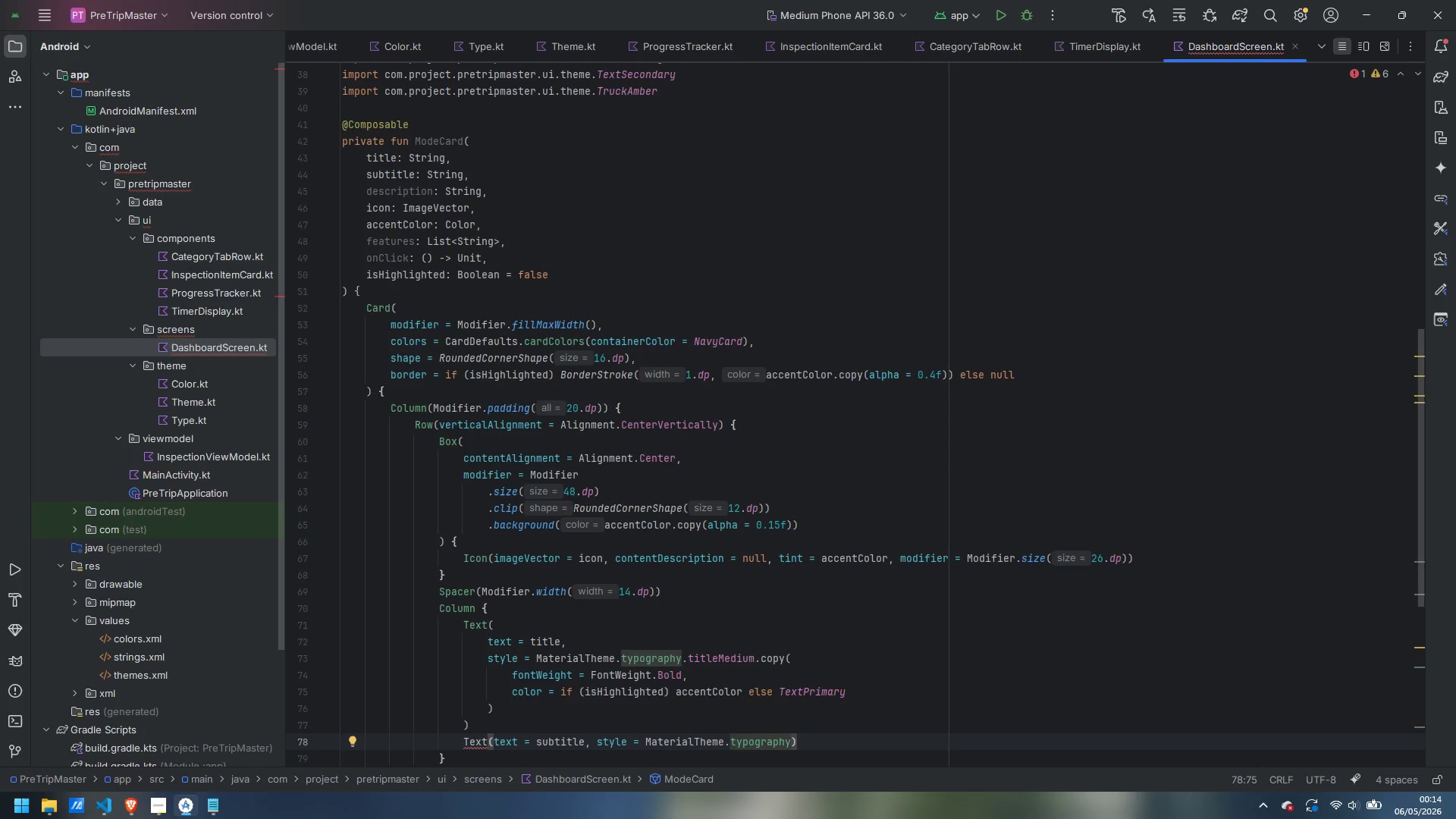 
type(.bod)
 